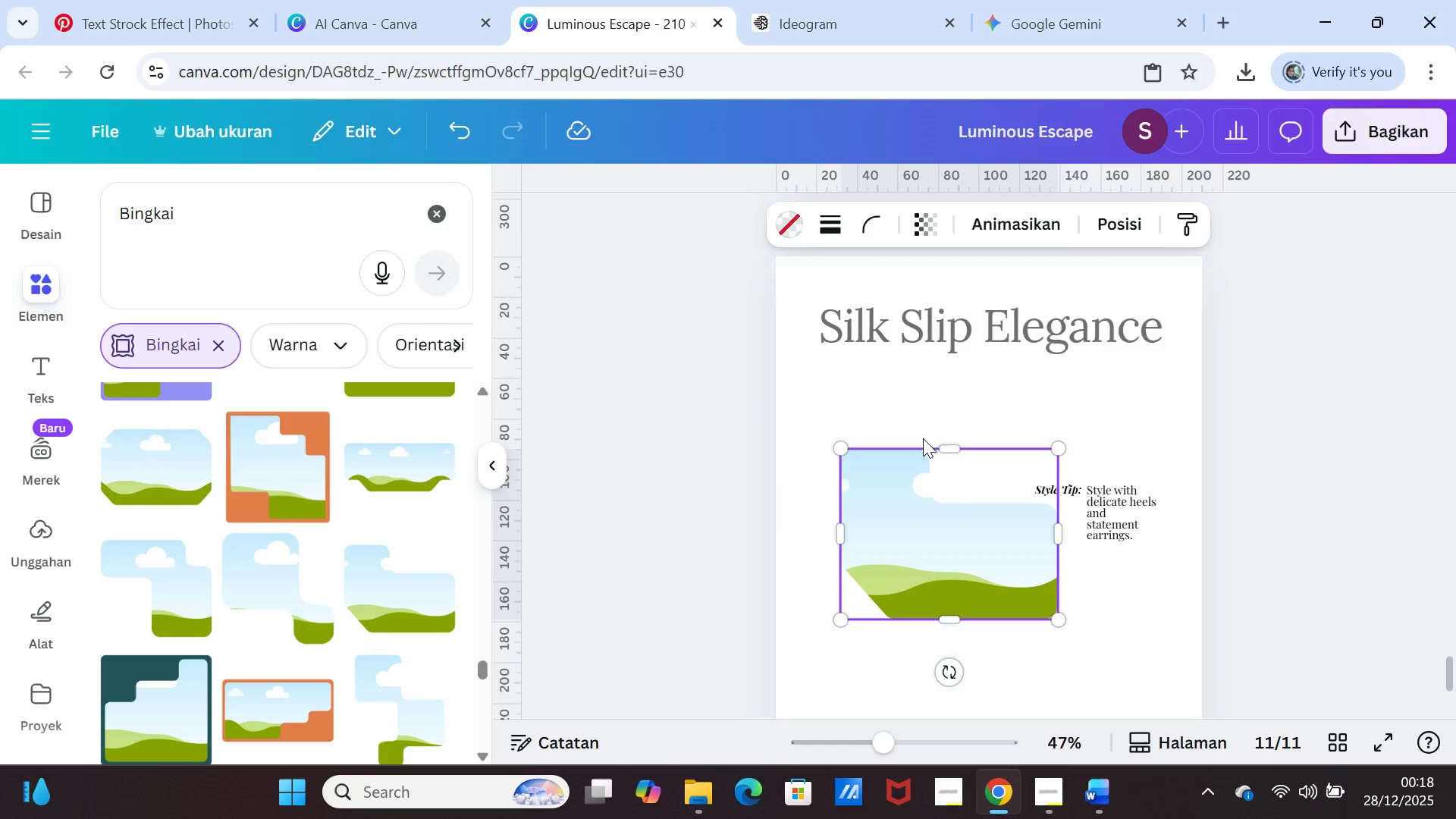 
scroll: coordinate [923, 438], scroll_direction: up, amount: 1.0
 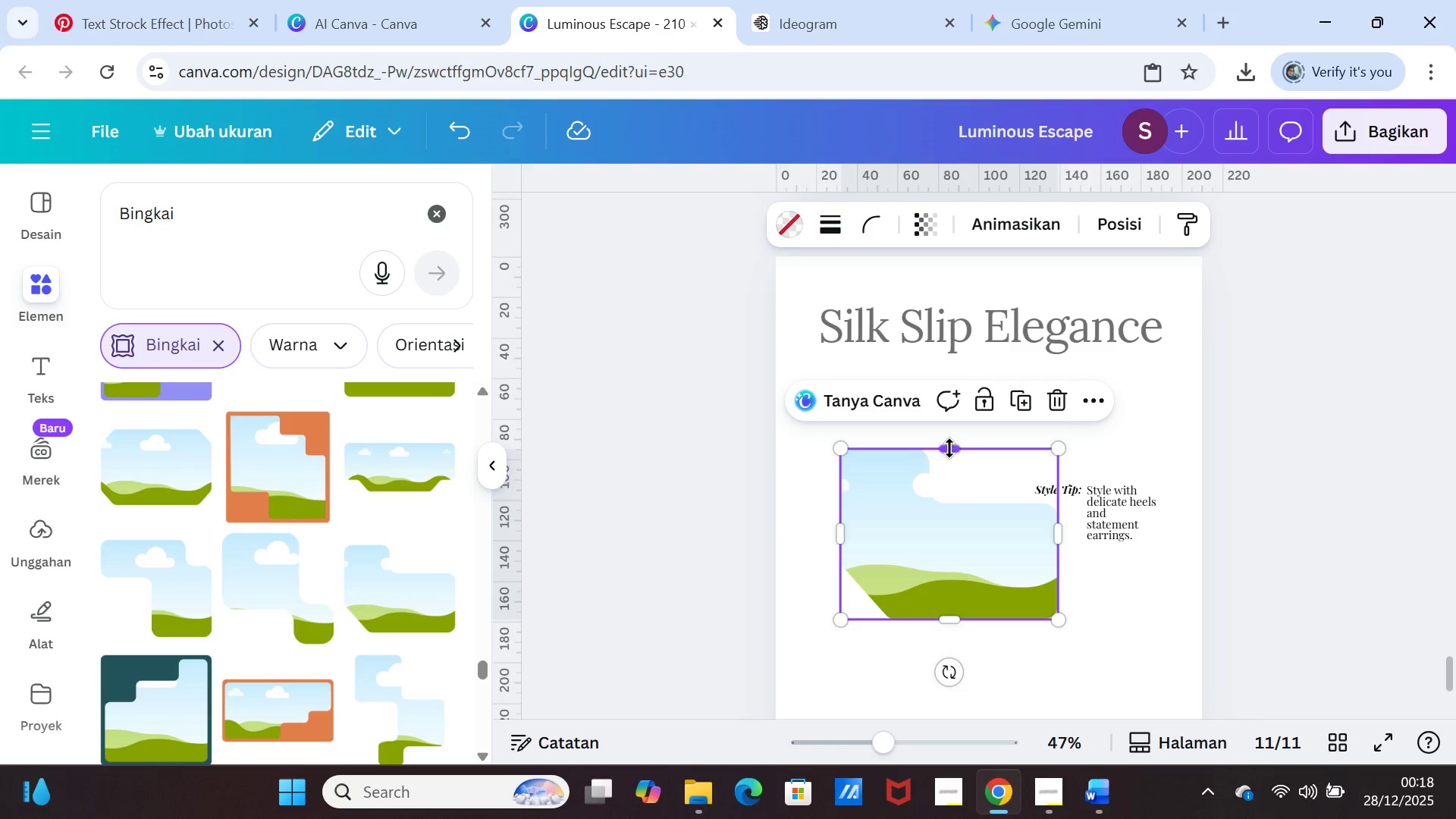 
left_click_drag(start_coordinate=[949, 447], to_coordinate=[939, 372])
 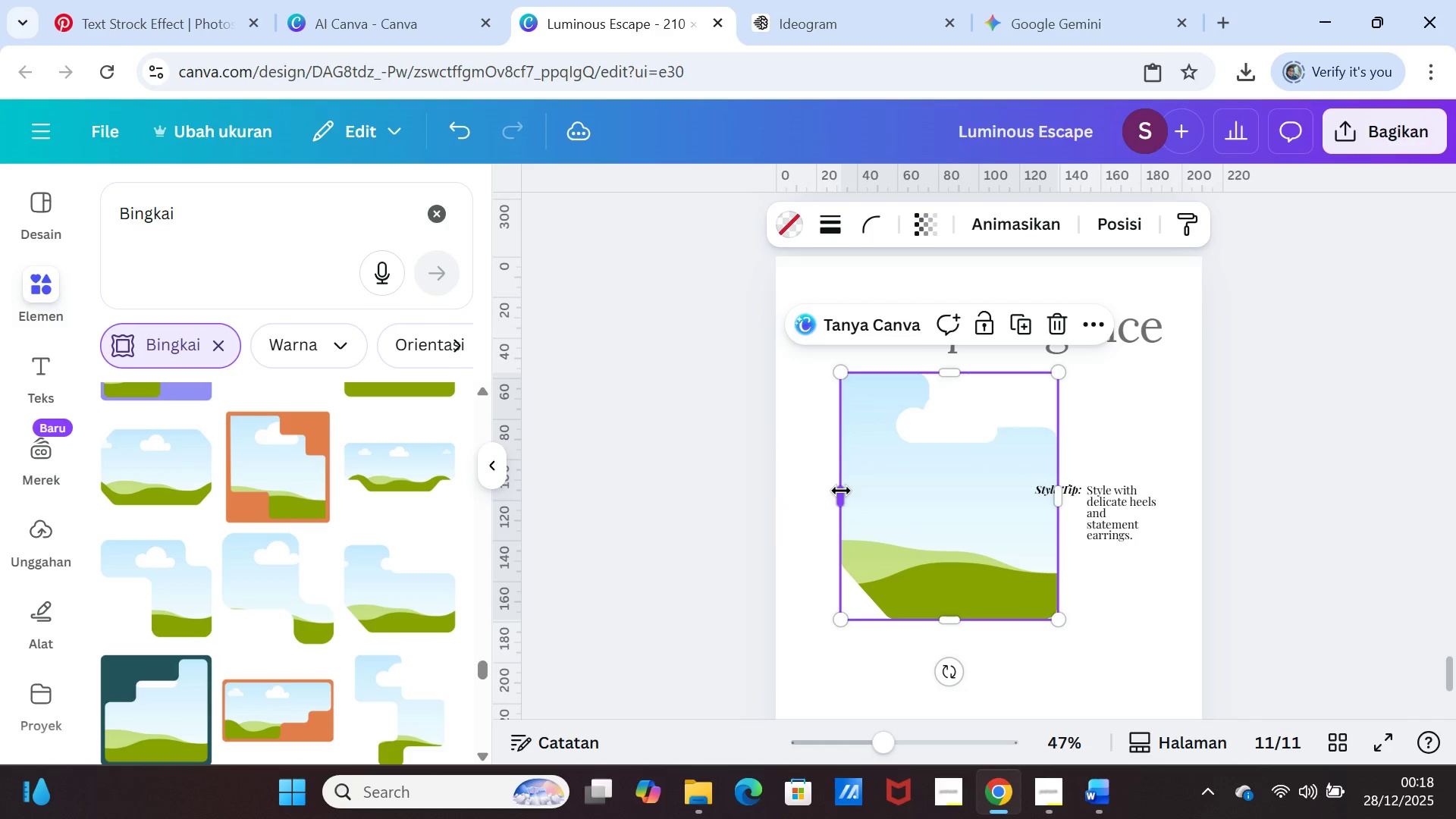 
left_click_drag(start_coordinate=[841, 491], to_coordinate=[819, 484])
 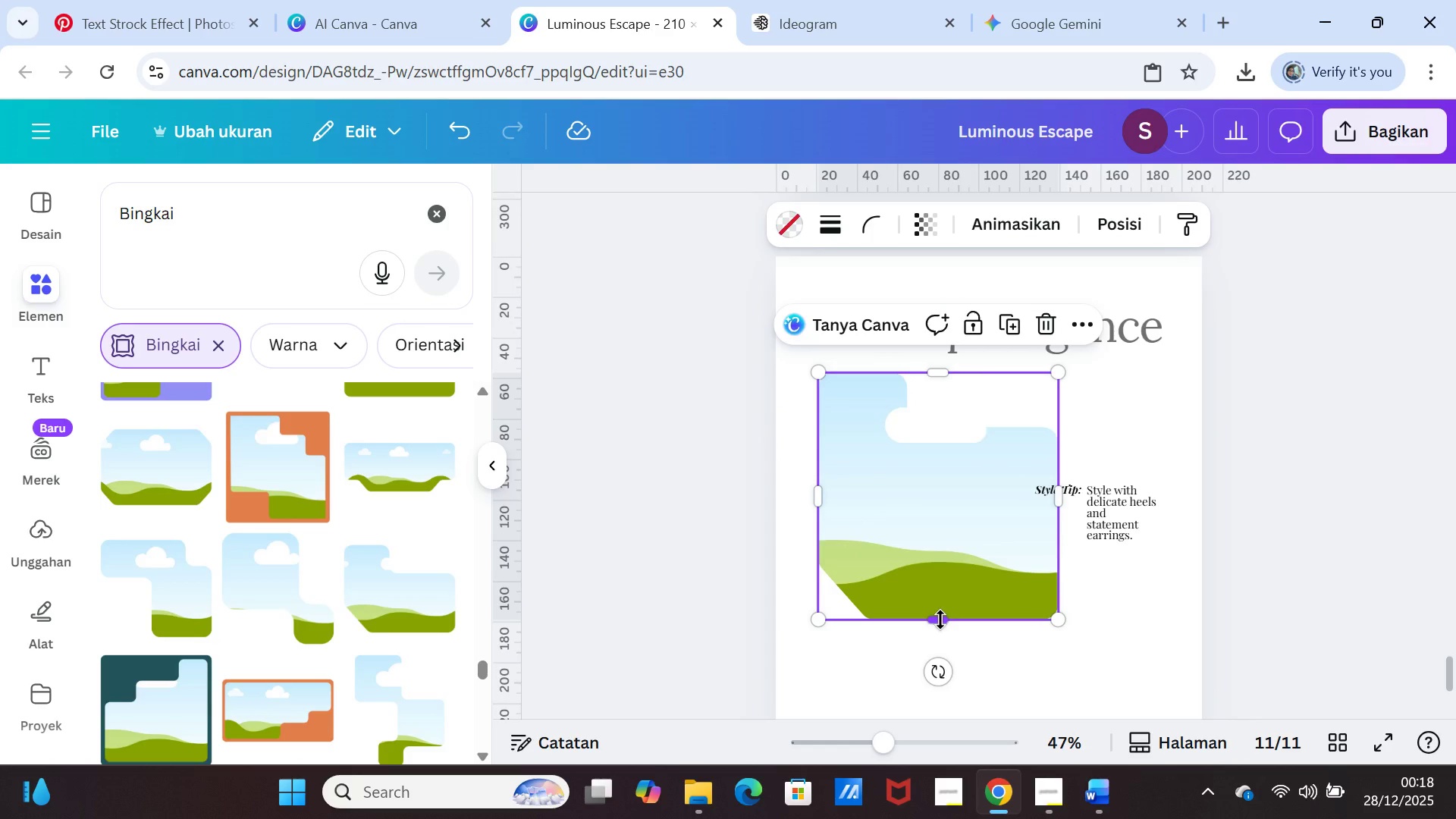 
scroll: coordinate [940, 620], scroll_direction: down, amount: 1.0
 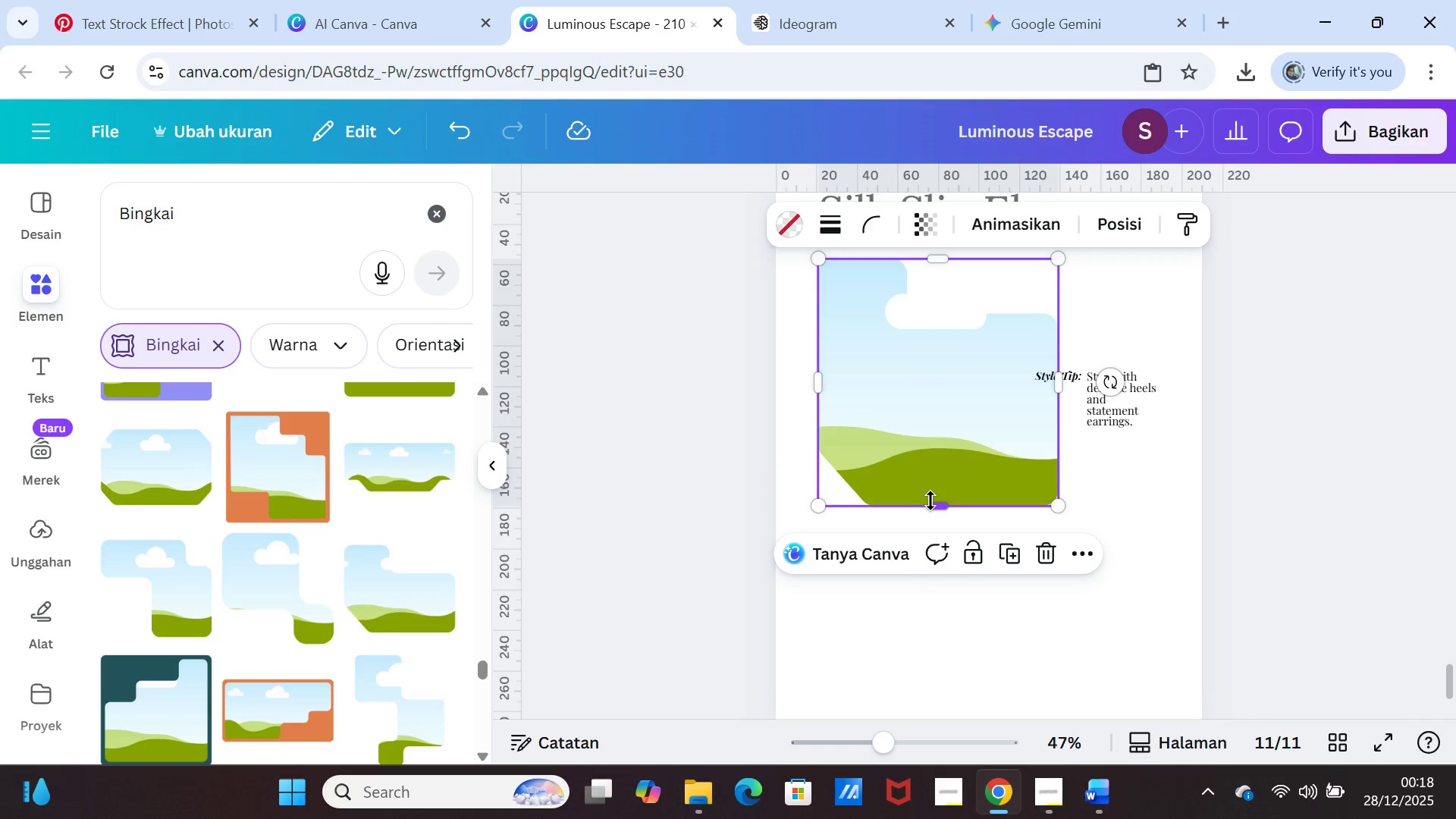 
left_click_drag(start_coordinate=[931, 500], to_coordinate=[941, 666])
 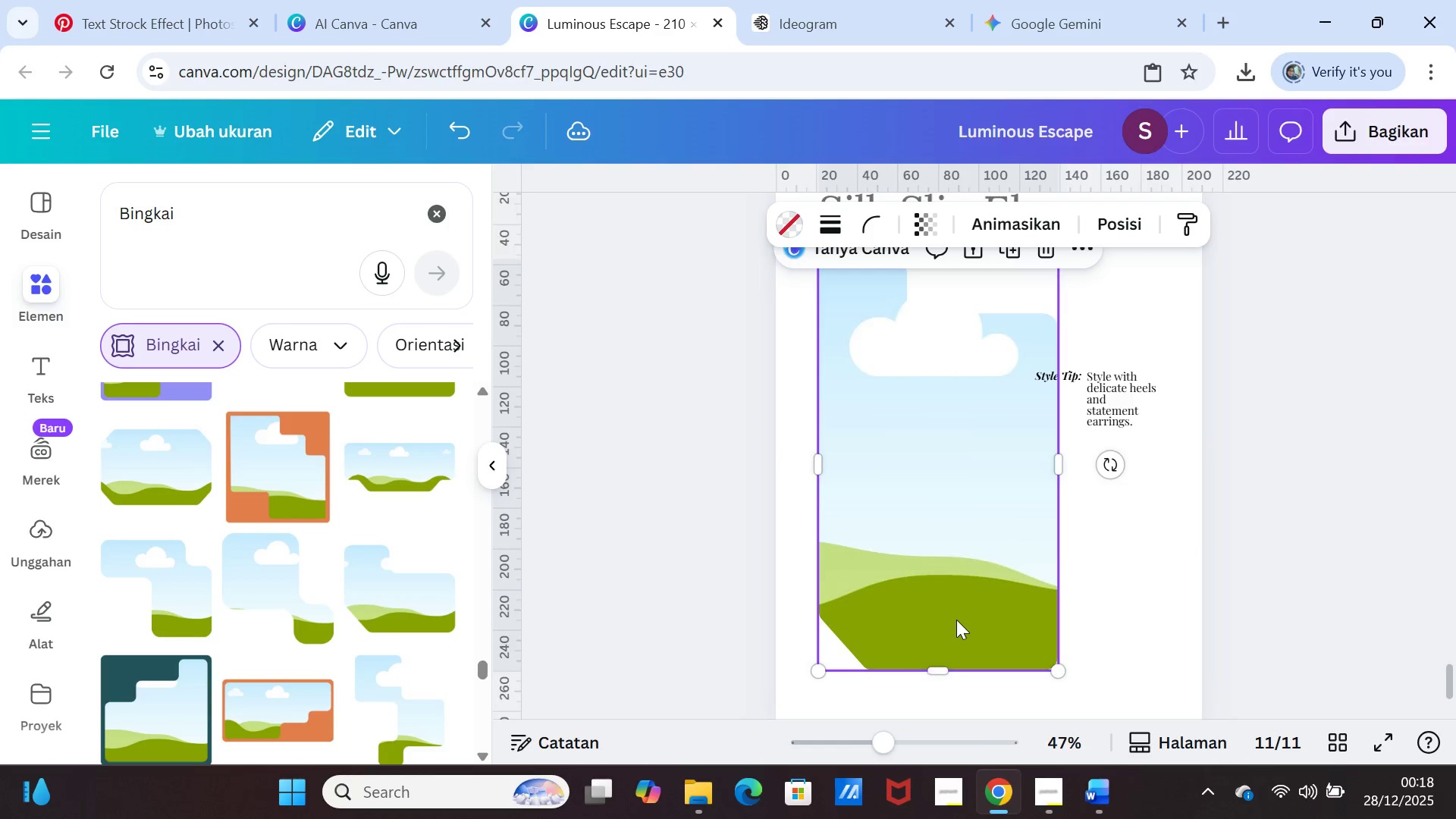 
scroll: coordinate [956, 620], scroll_direction: down, amount: 1.0
 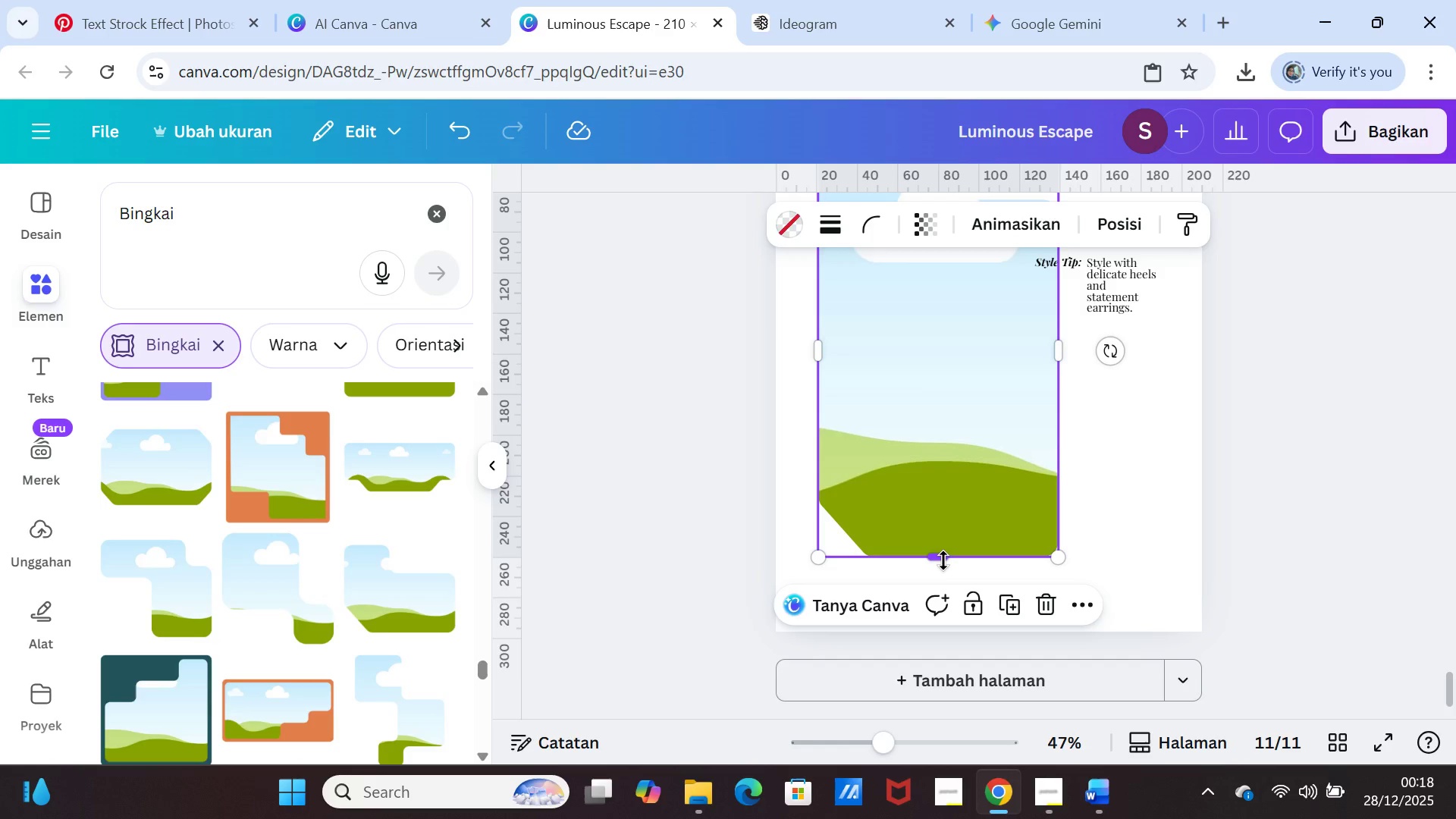 
left_click_drag(start_coordinate=[943, 560], to_coordinate=[945, 595])
 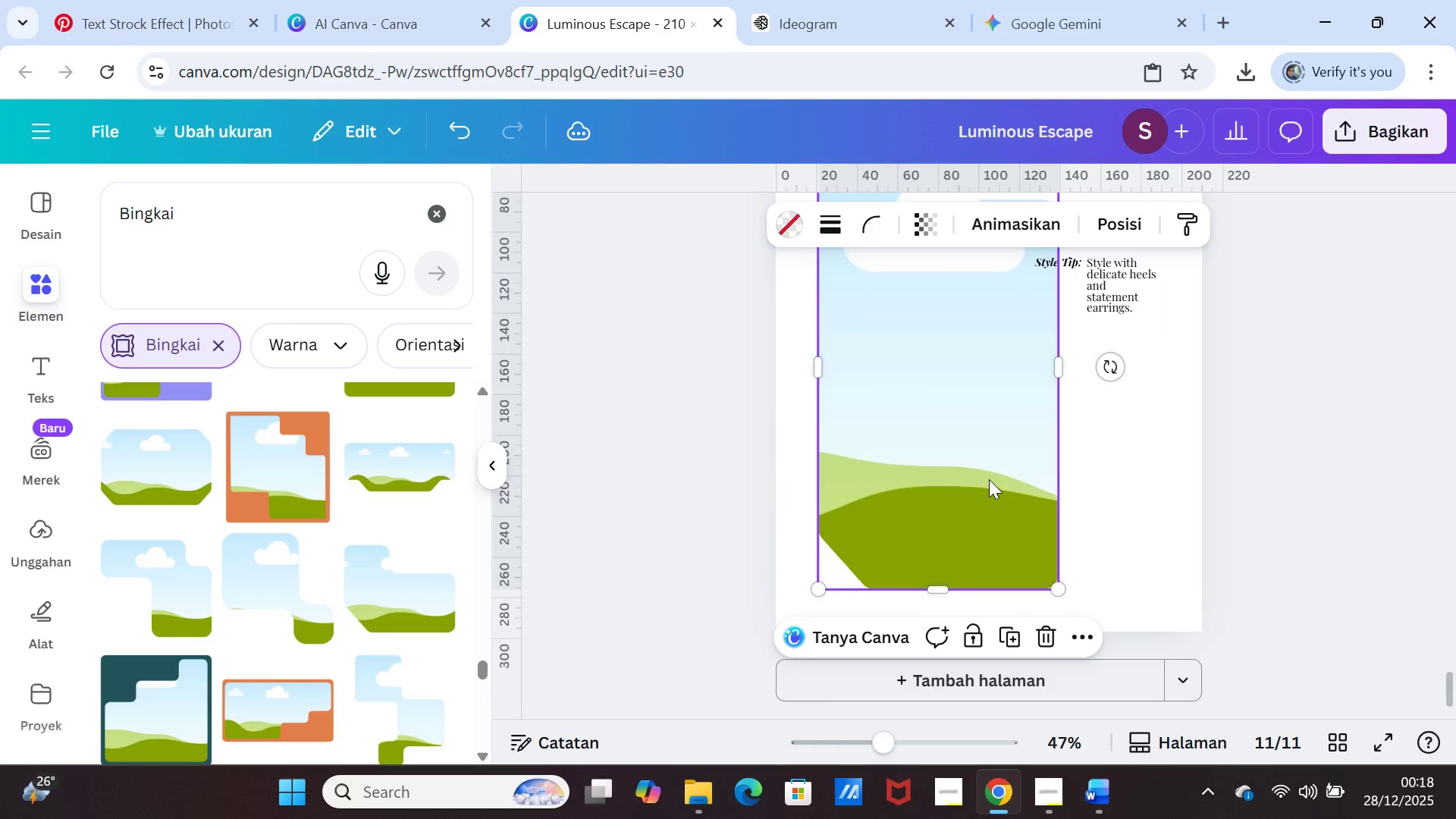 
scroll: coordinate [989, 479], scroll_direction: up, amount: 1.0
 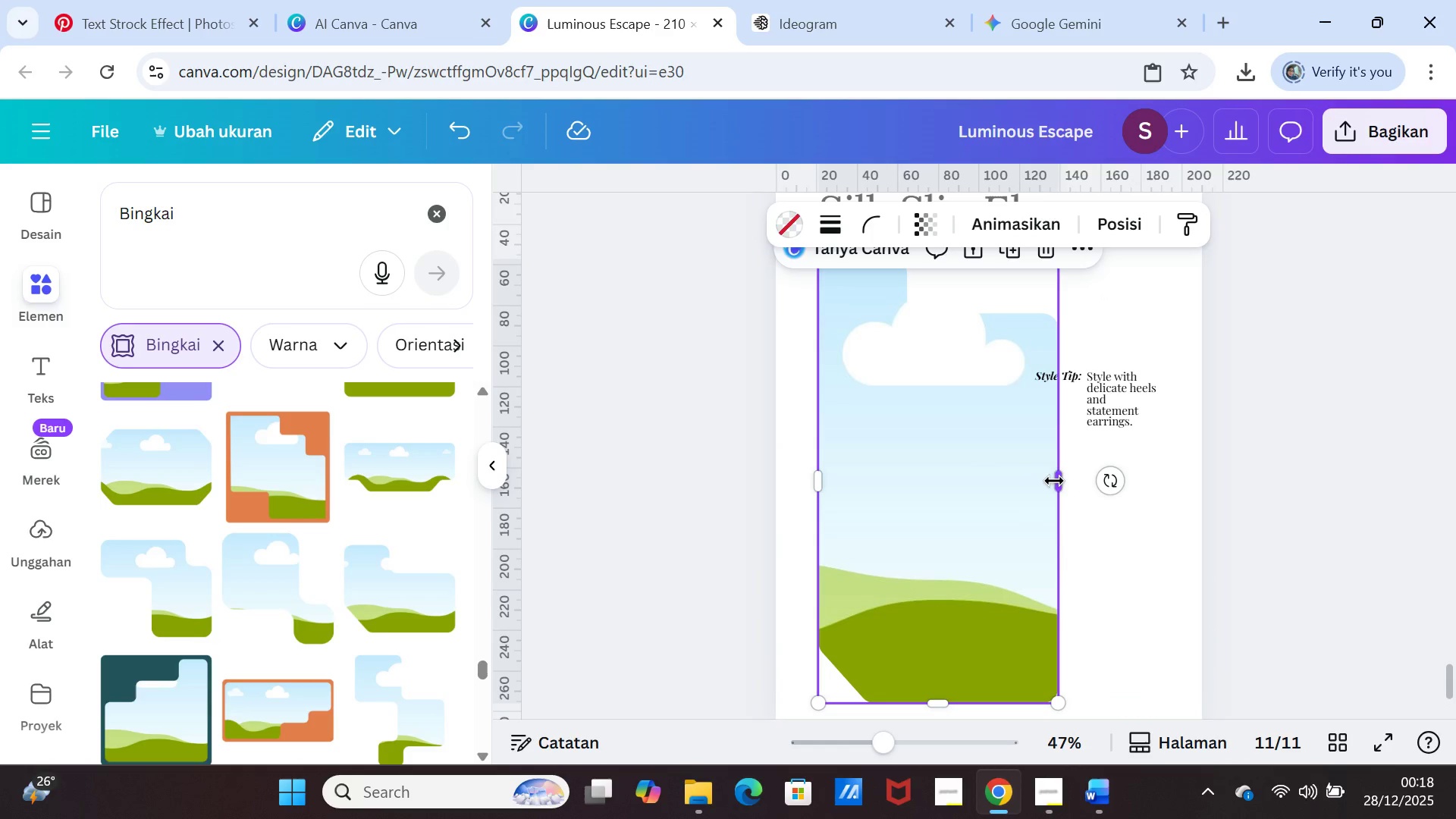 
left_click_drag(start_coordinate=[1054, 481], to_coordinate=[1155, 481])
 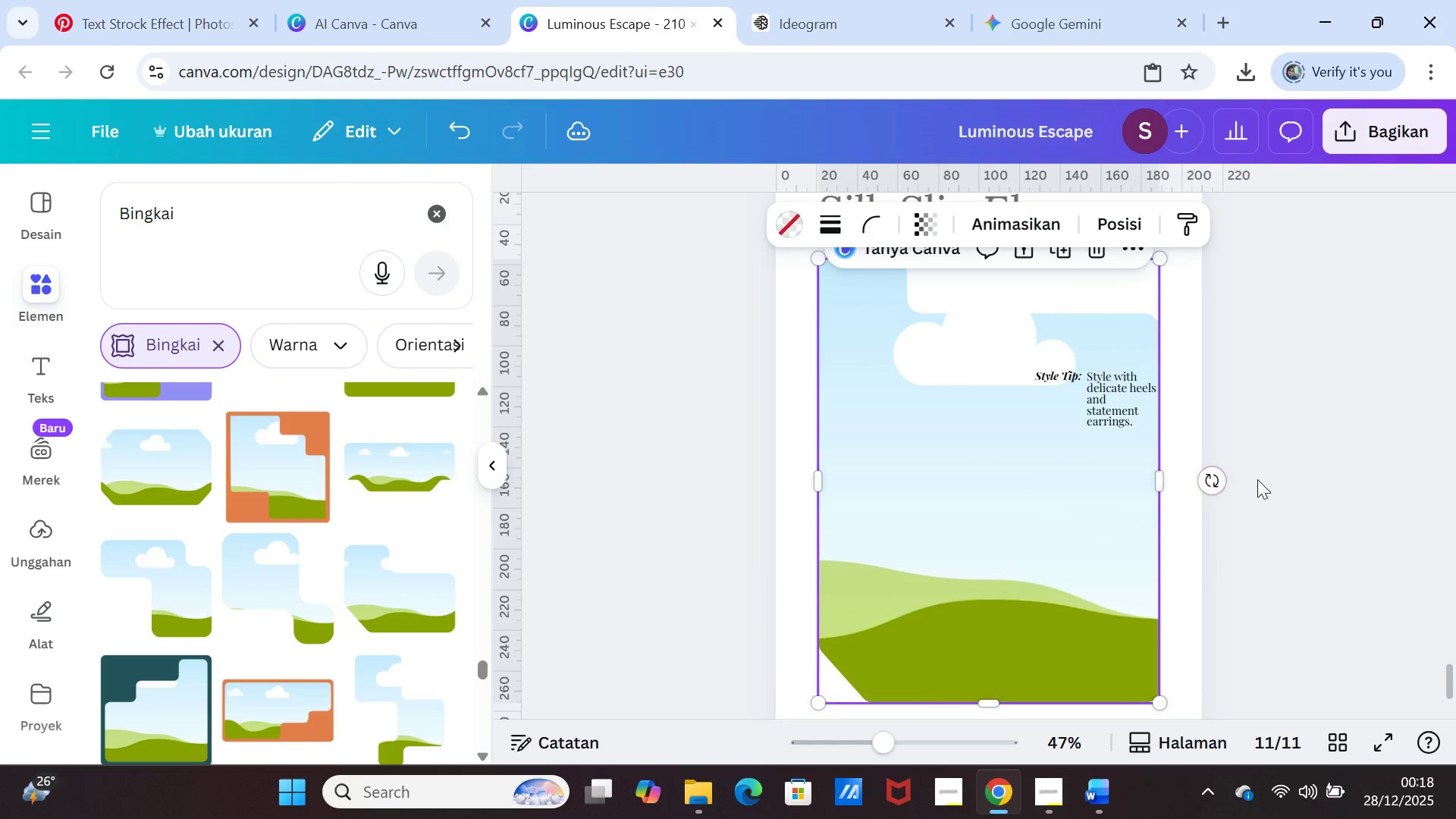 
scroll: coordinate [1257, 479], scroll_direction: up, amount: 1.0
 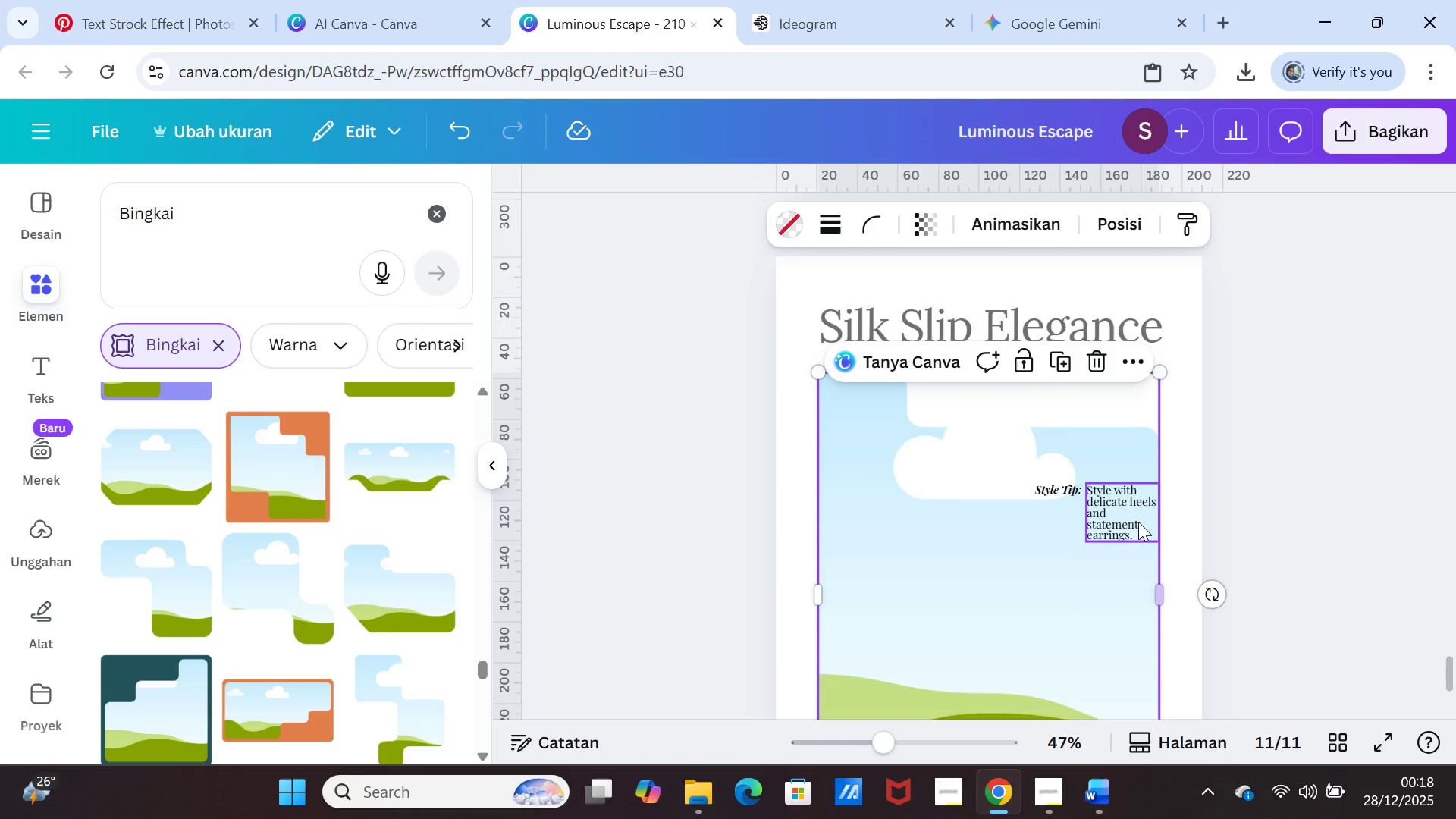 
left_click_drag(start_coordinate=[1137, 522], to_coordinate=[1137, 398])
 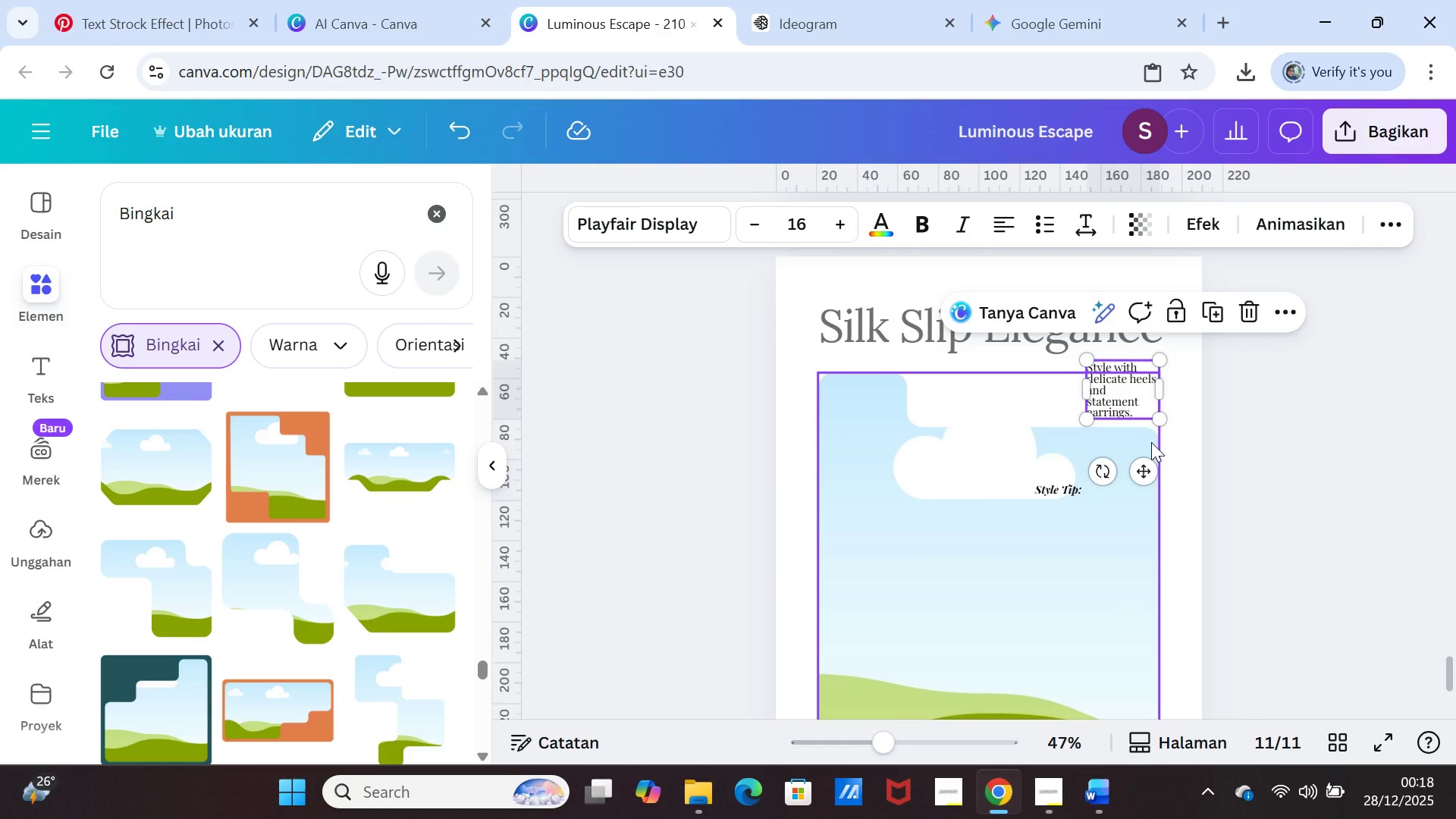 
left_click([1151, 442])
 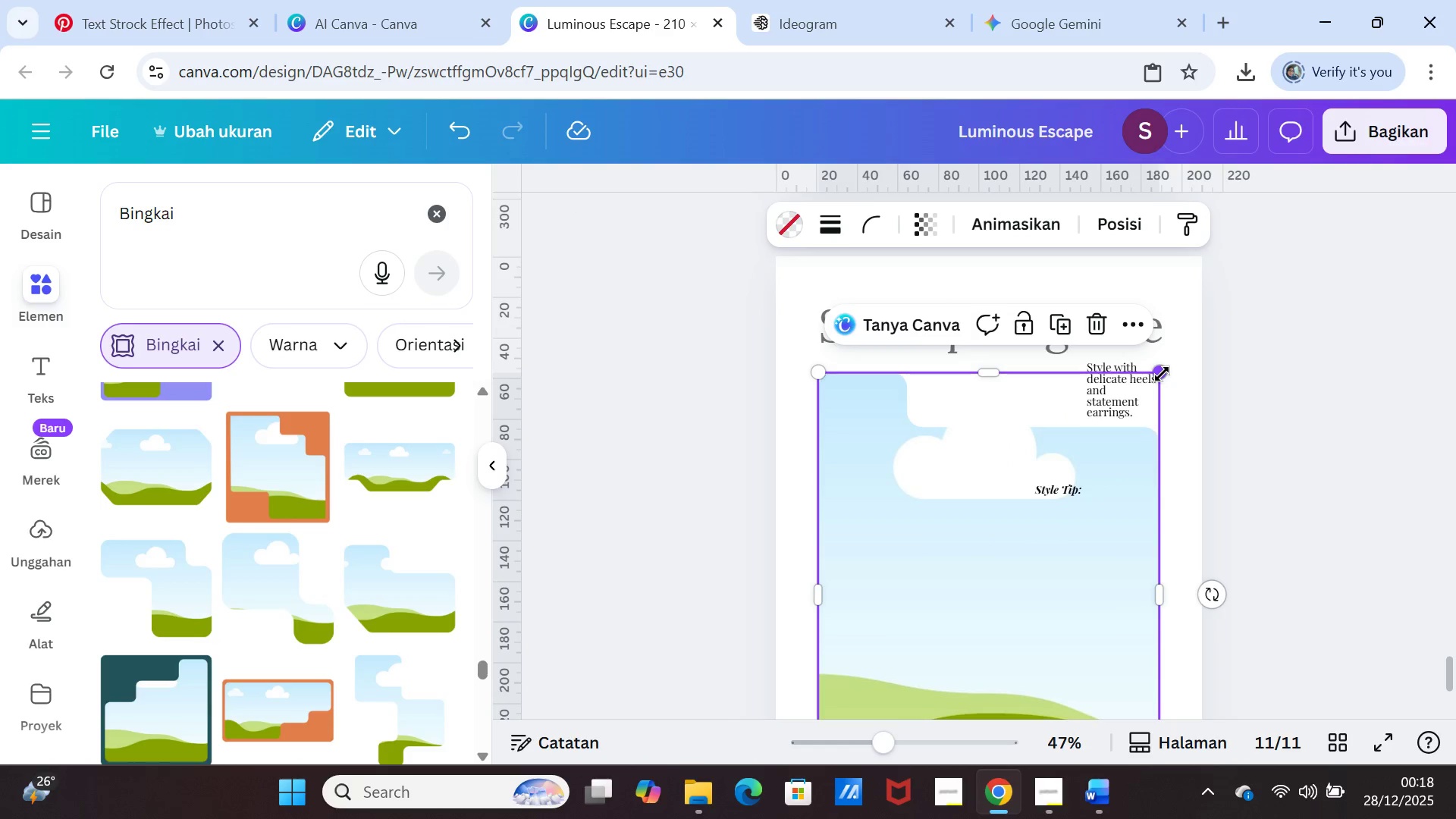 
left_click_drag(start_coordinate=[1162, 374], to_coordinate=[1123, 422])
 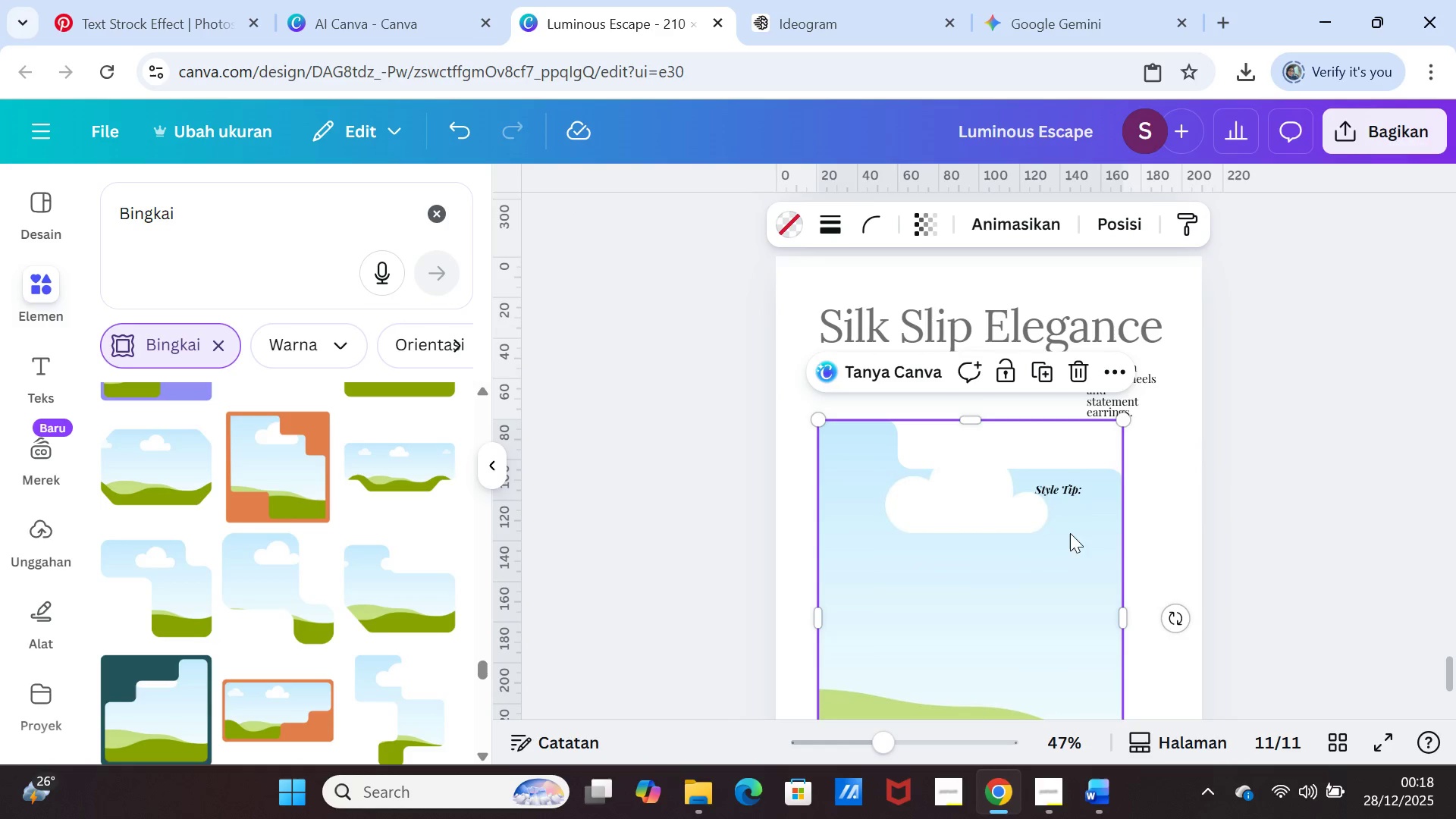 
left_click([1078, 551])
 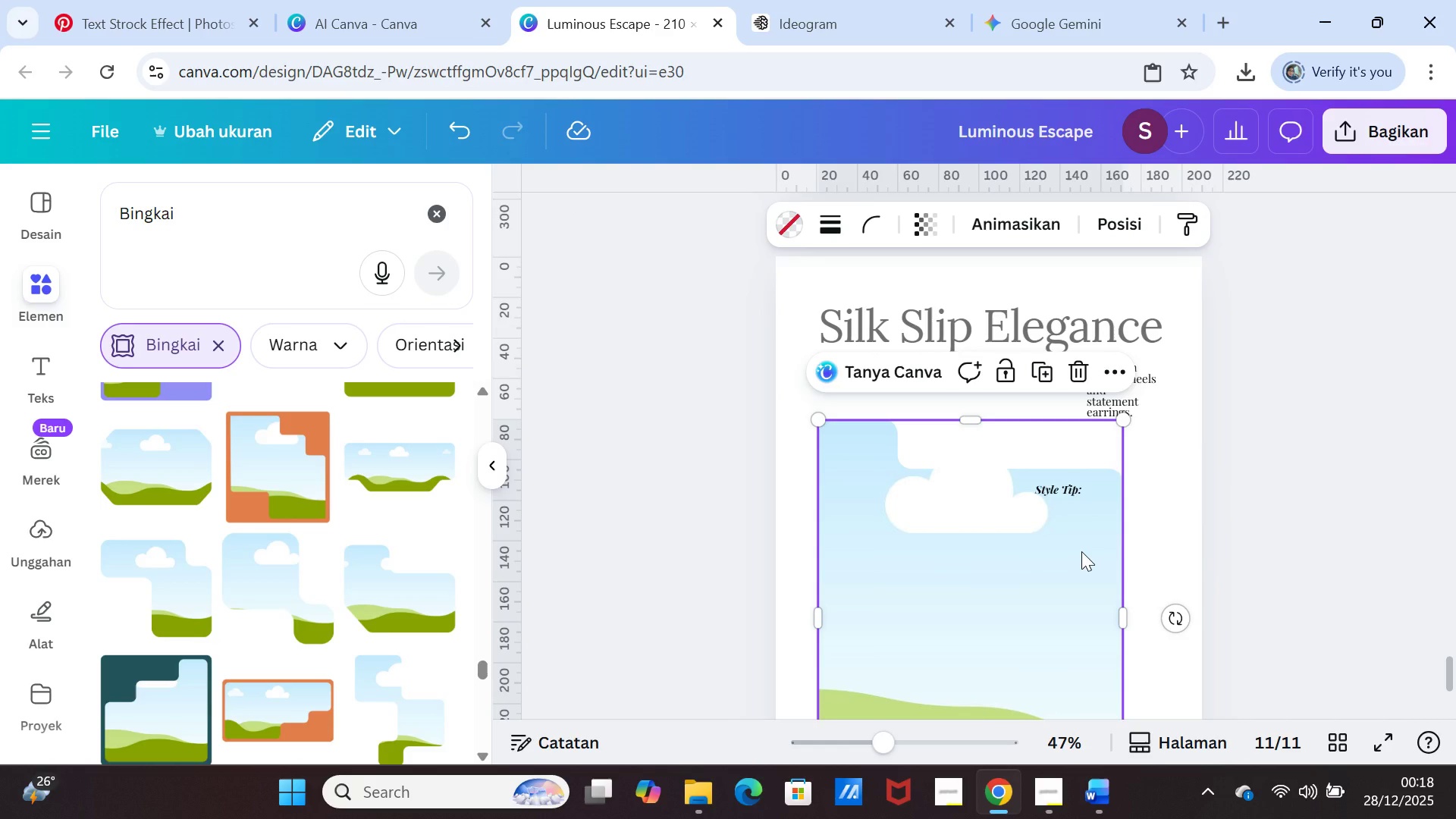 
key(Delete)
 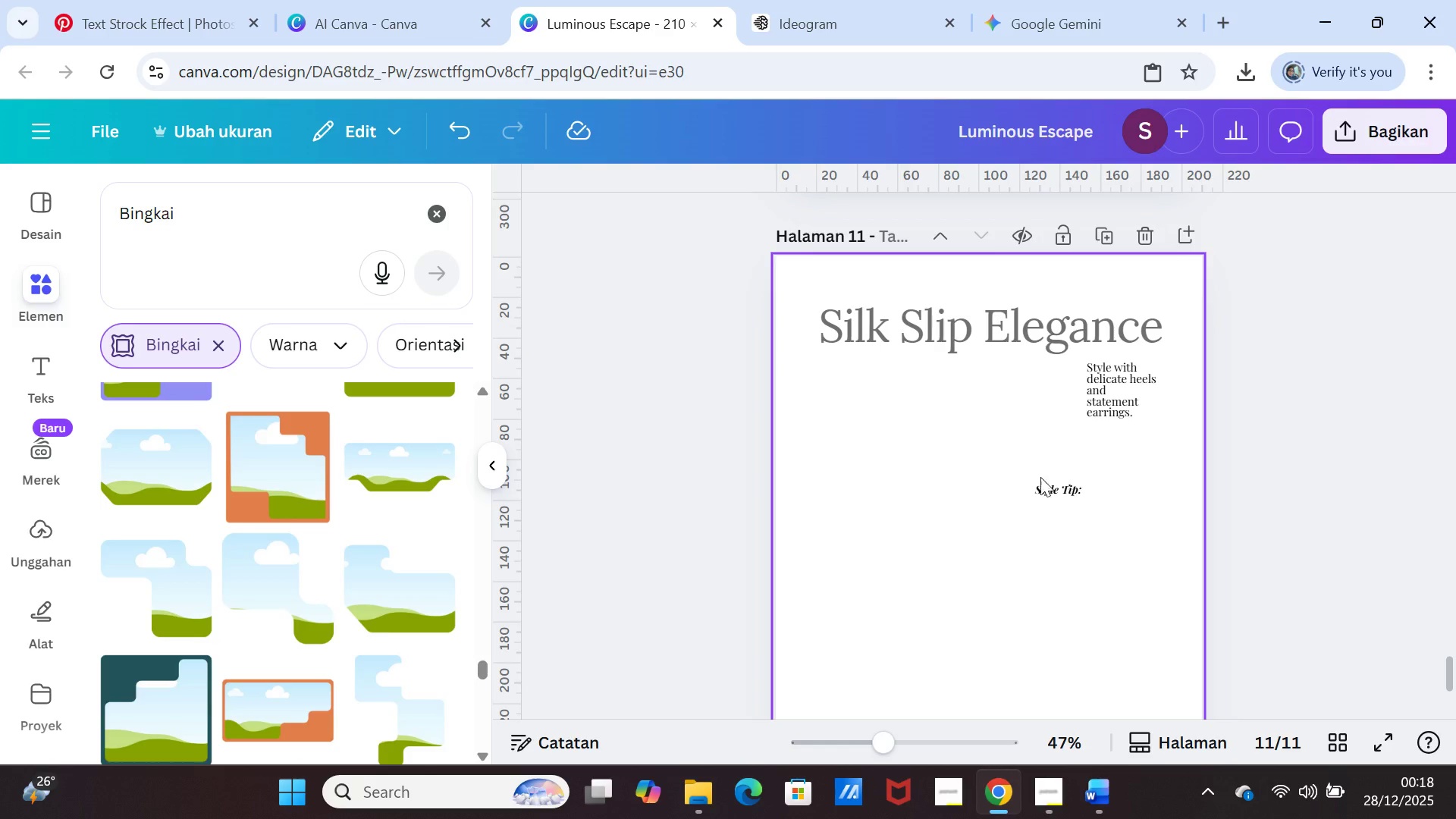 
left_click_drag(start_coordinate=[1039, 486], to_coordinate=[1039, 367])
 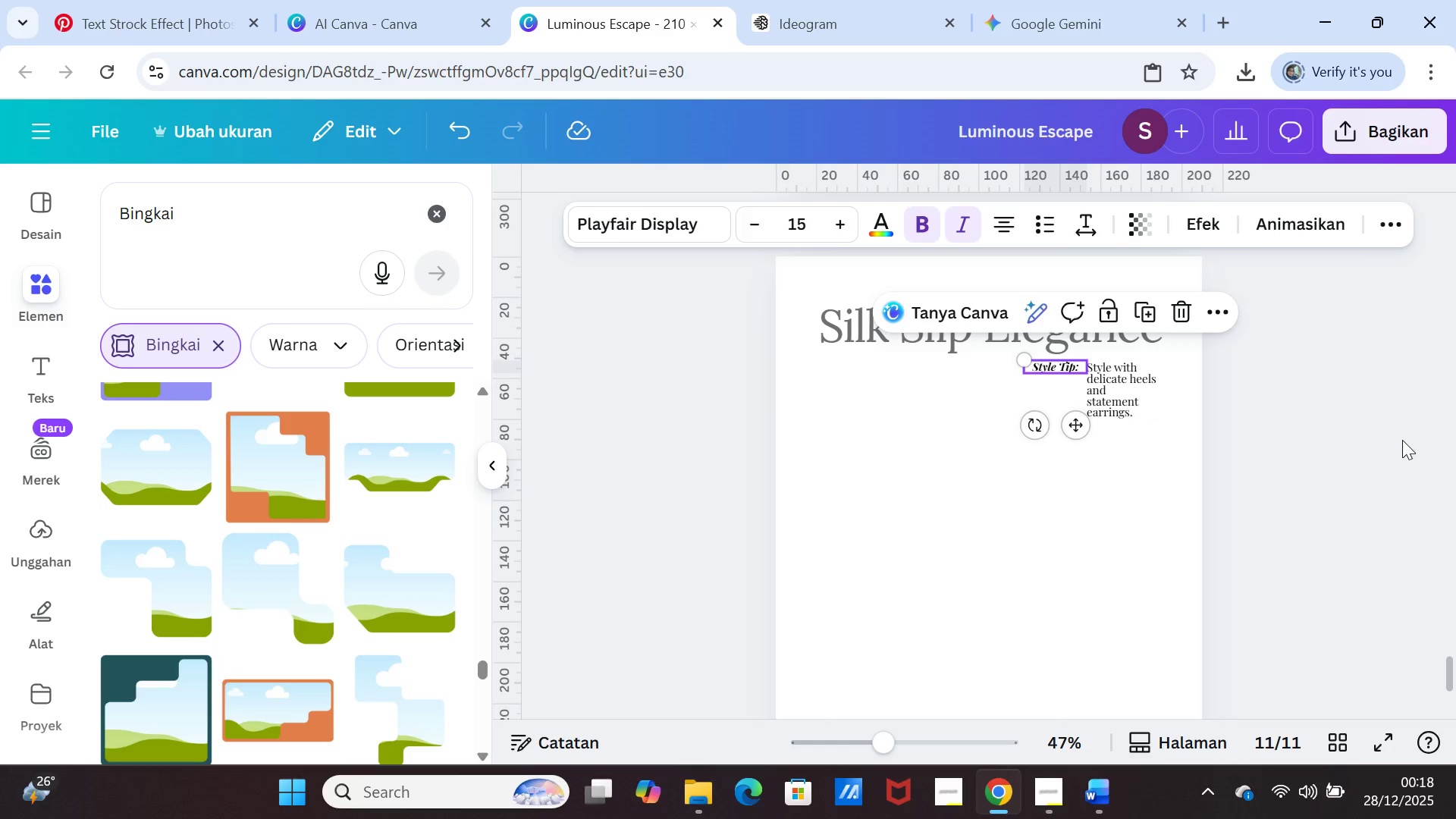 
left_click([1402, 440])
 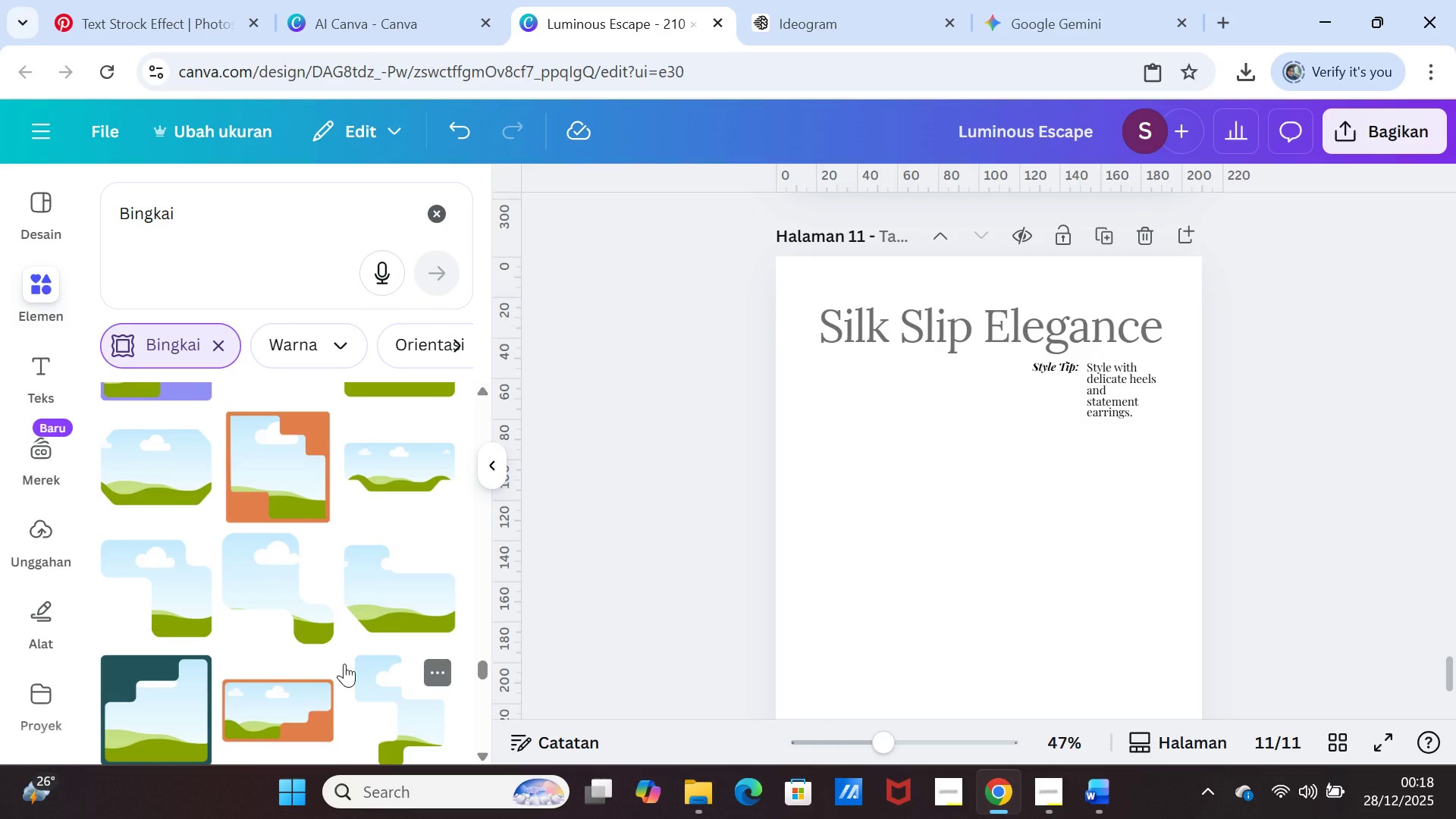 
scroll: coordinate [344, 664], scroll_direction: down, amount: 1.0
 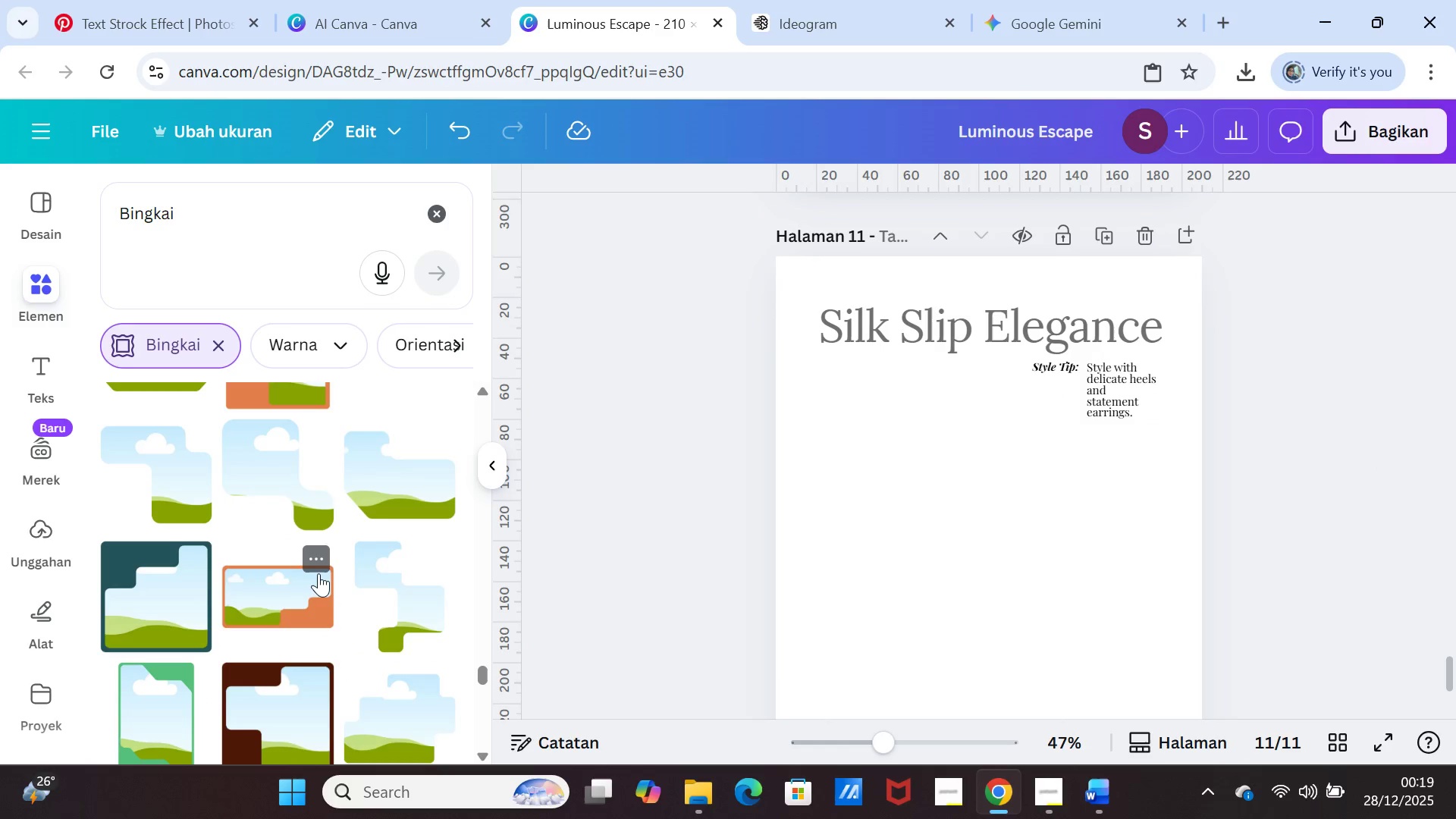 
wait(5.44)
 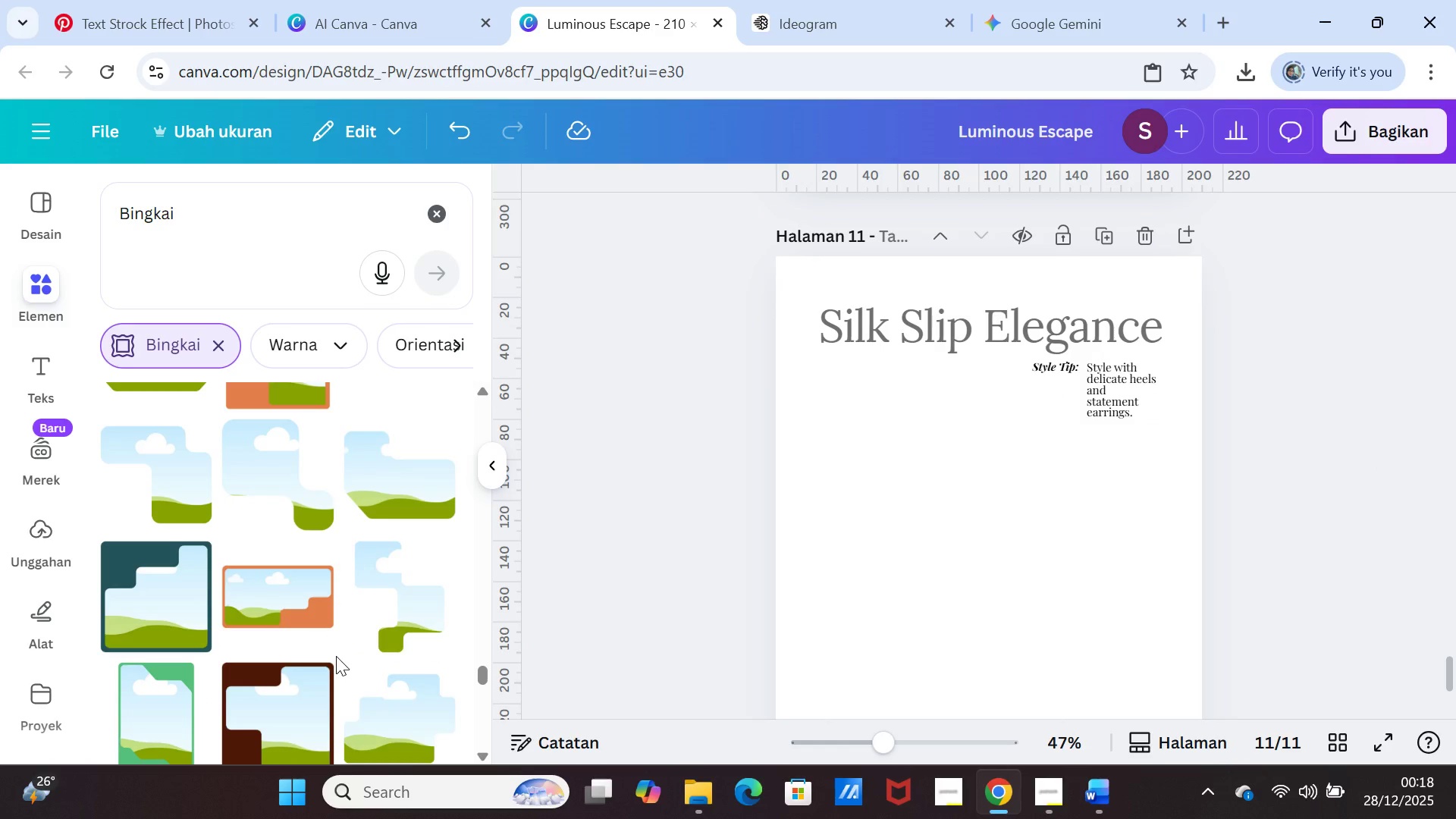 
left_click([276, 482])
 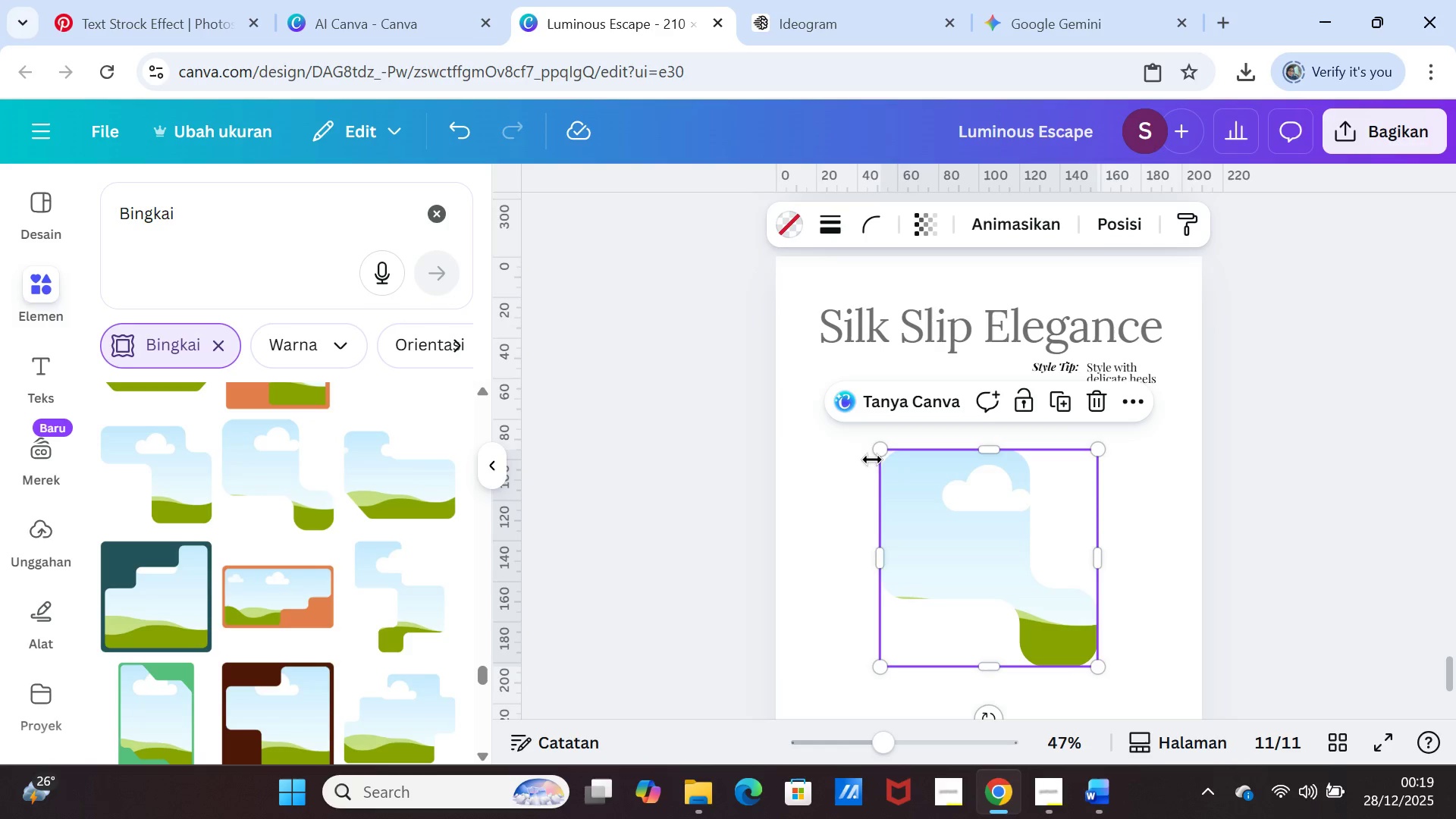 
left_click_drag(start_coordinate=[877, 452], to_coordinate=[828, 377])
 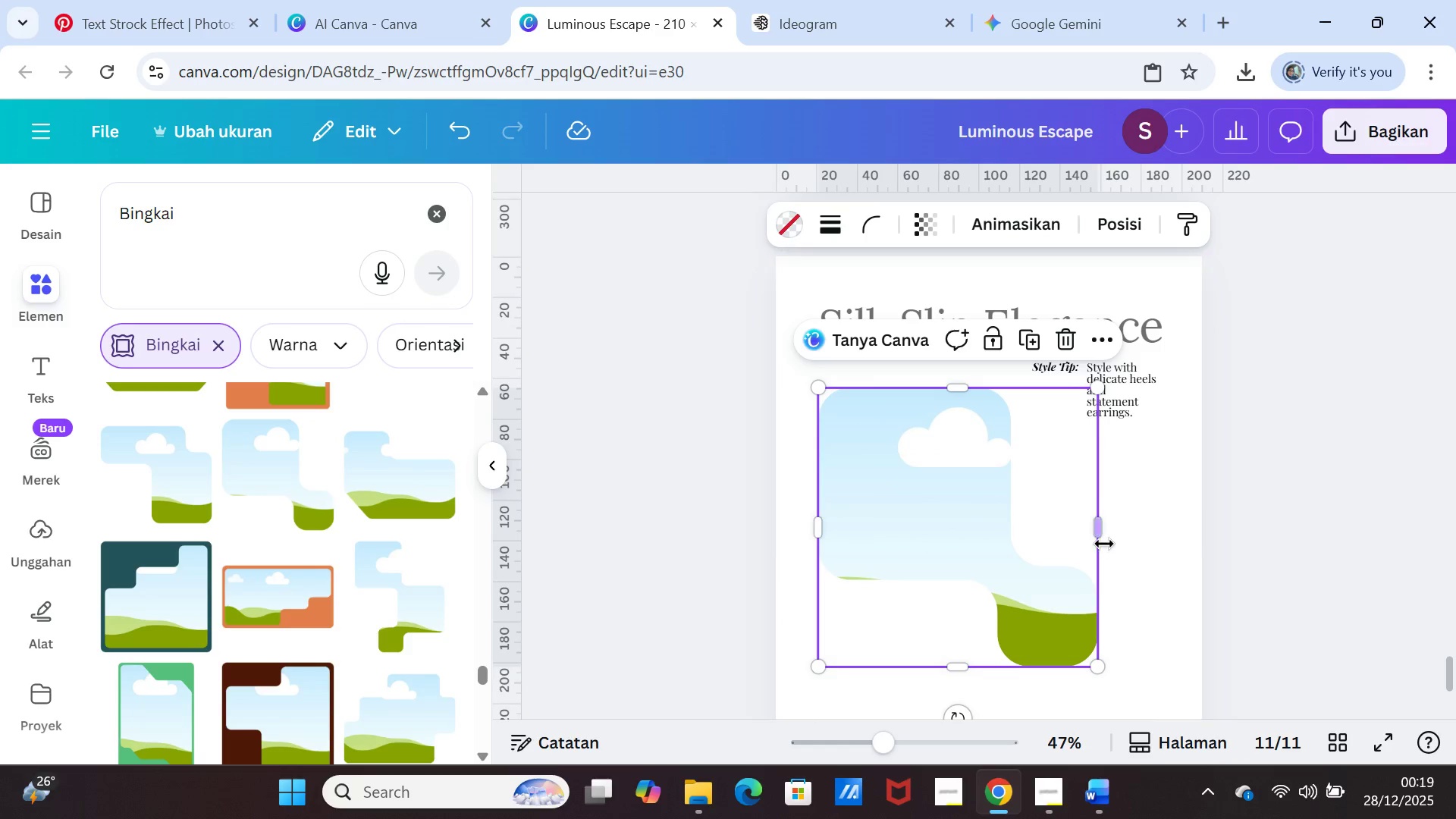 
left_click_drag(start_coordinate=[1103, 536], to_coordinate=[1161, 526])
 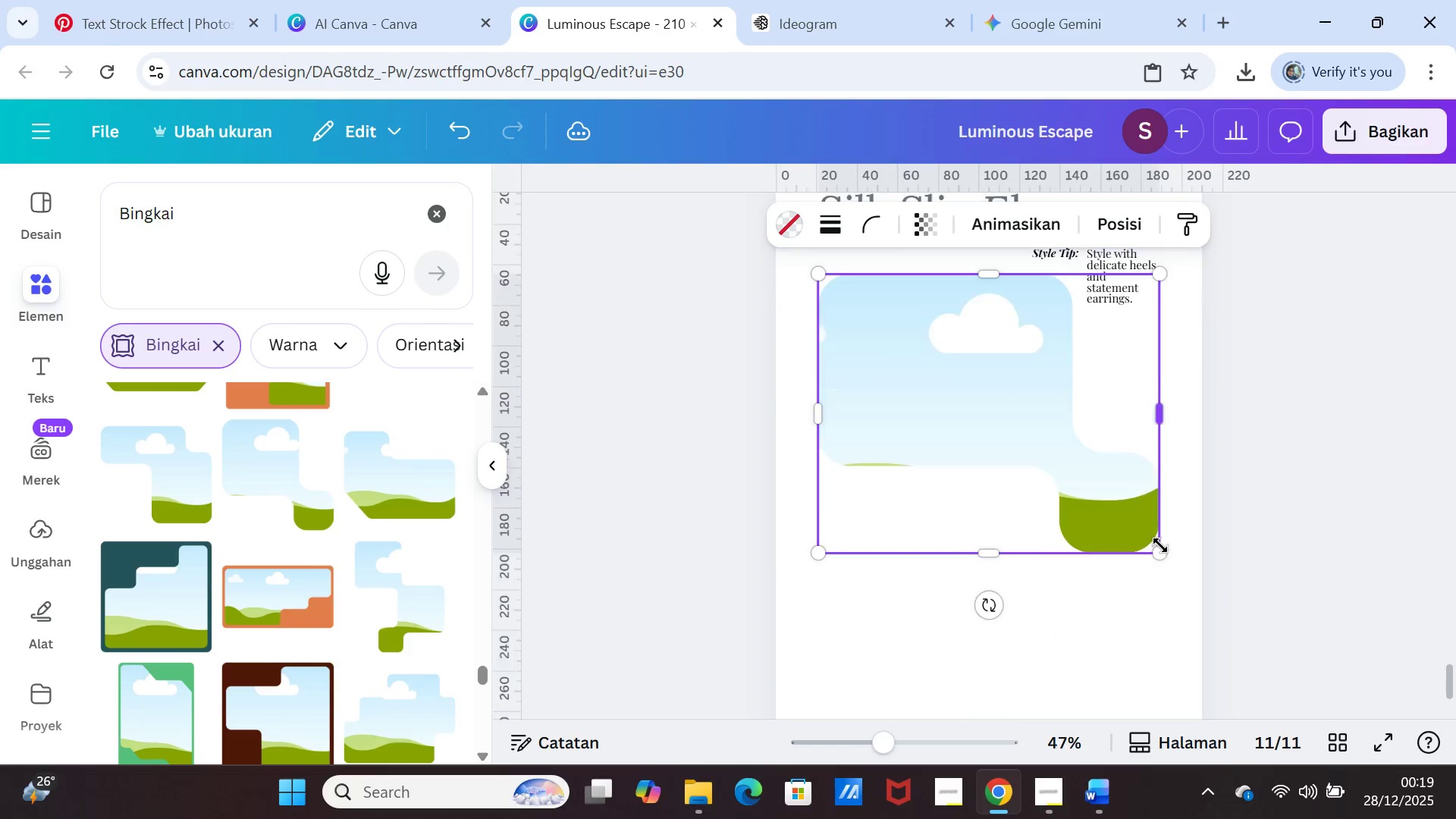 
scroll: coordinate [1160, 545], scroll_direction: down, amount: 1.0
 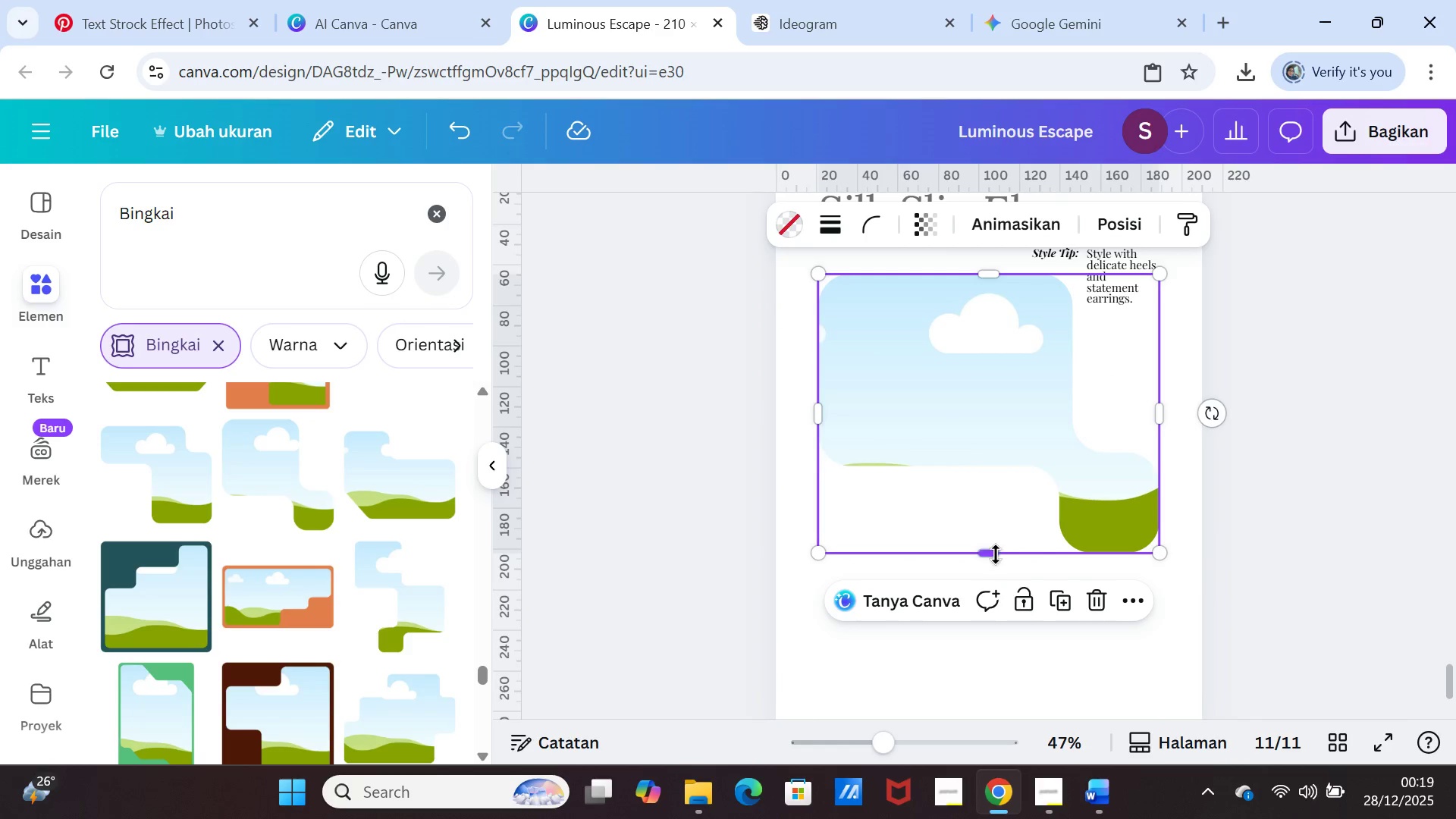 
left_click_drag(start_coordinate=[992, 551], to_coordinate=[994, 689])
 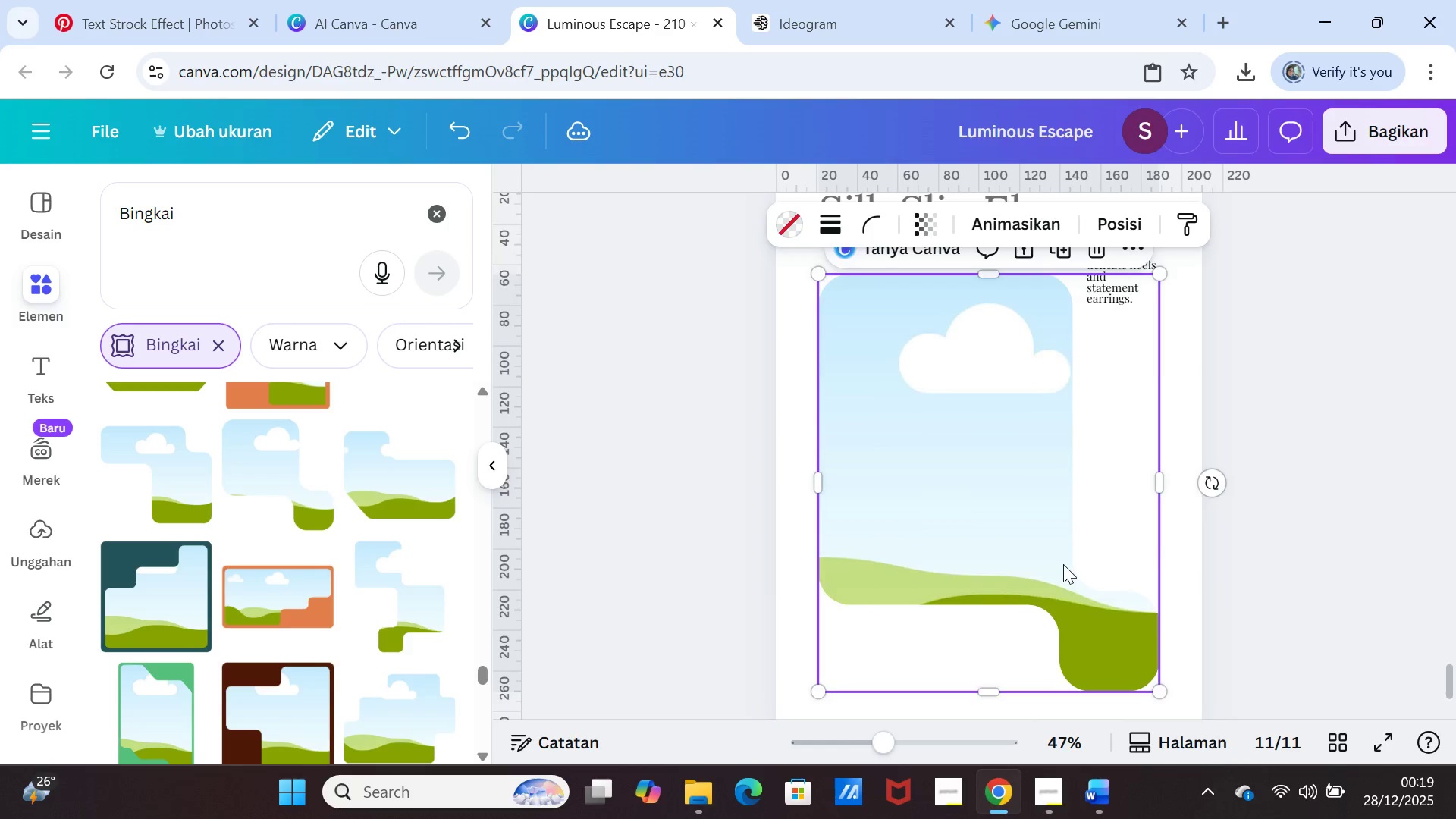 
scroll: coordinate [1063, 564], scroll_direction: down, amount: 2.0
 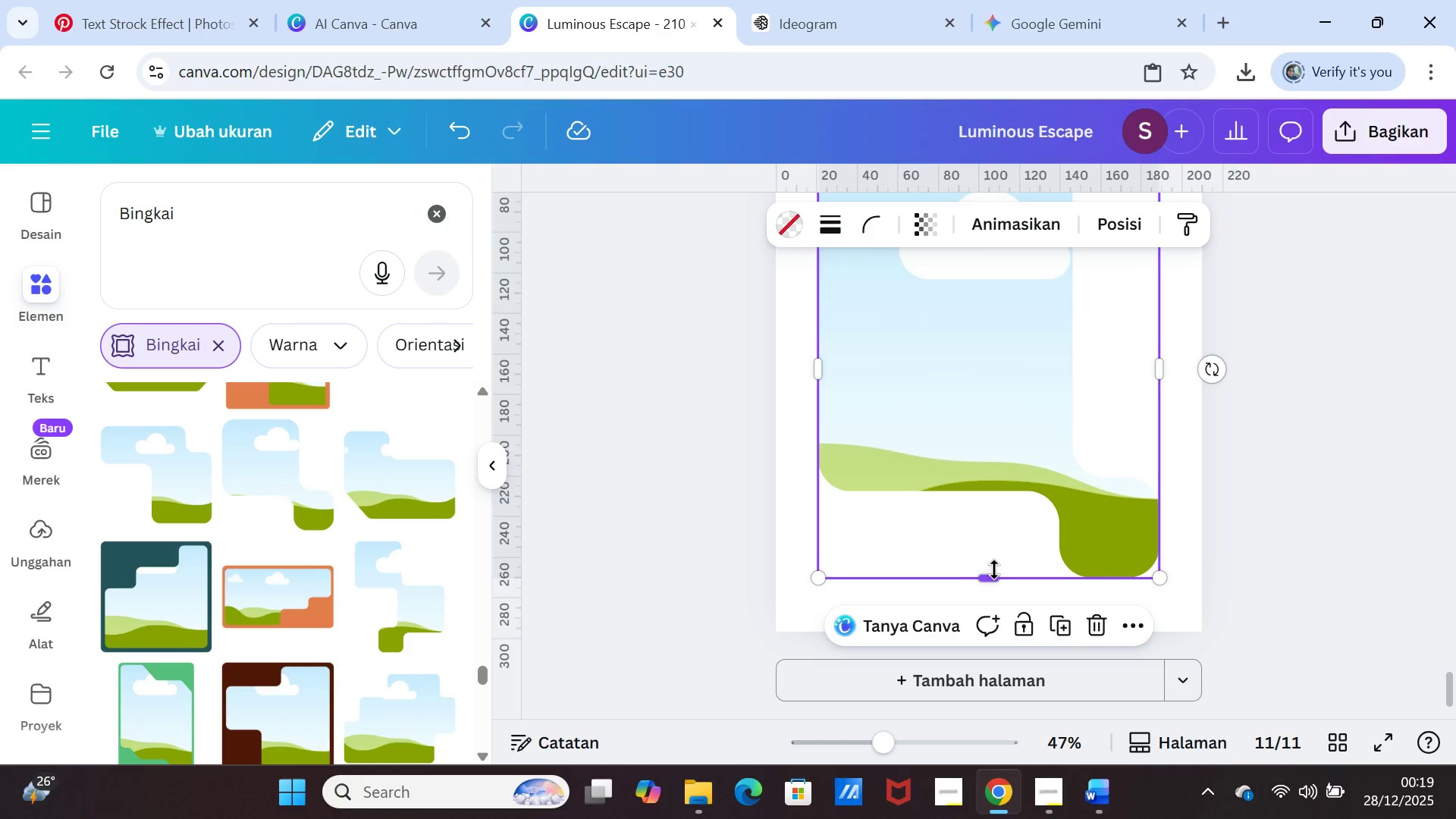 
left_click_drag(start_coordinate=[994, 570], to_coordinate=[999, 579])
 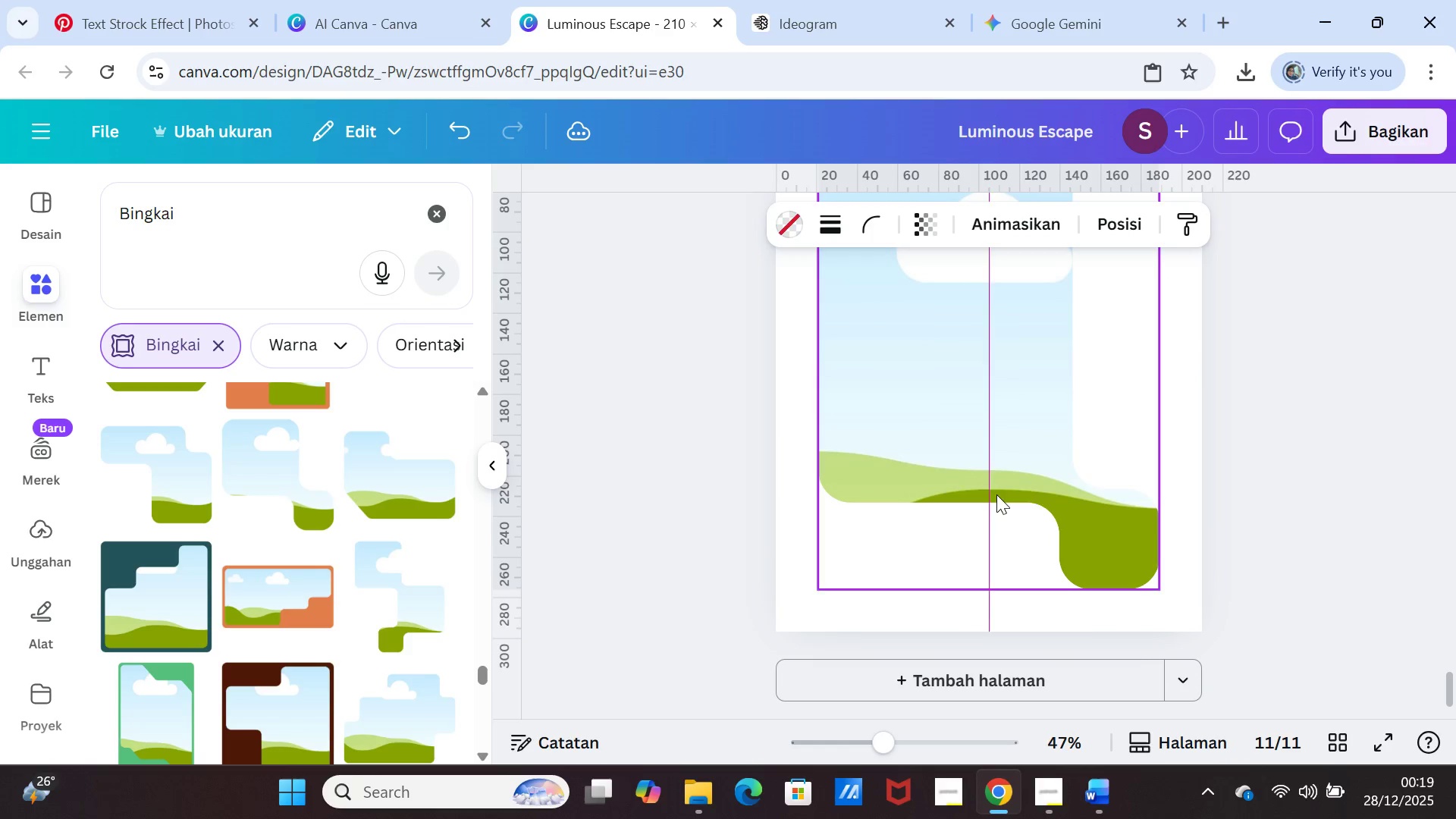 
scroll: coordinate [1326, 491], scroll_direction: up, amount: 2.0
 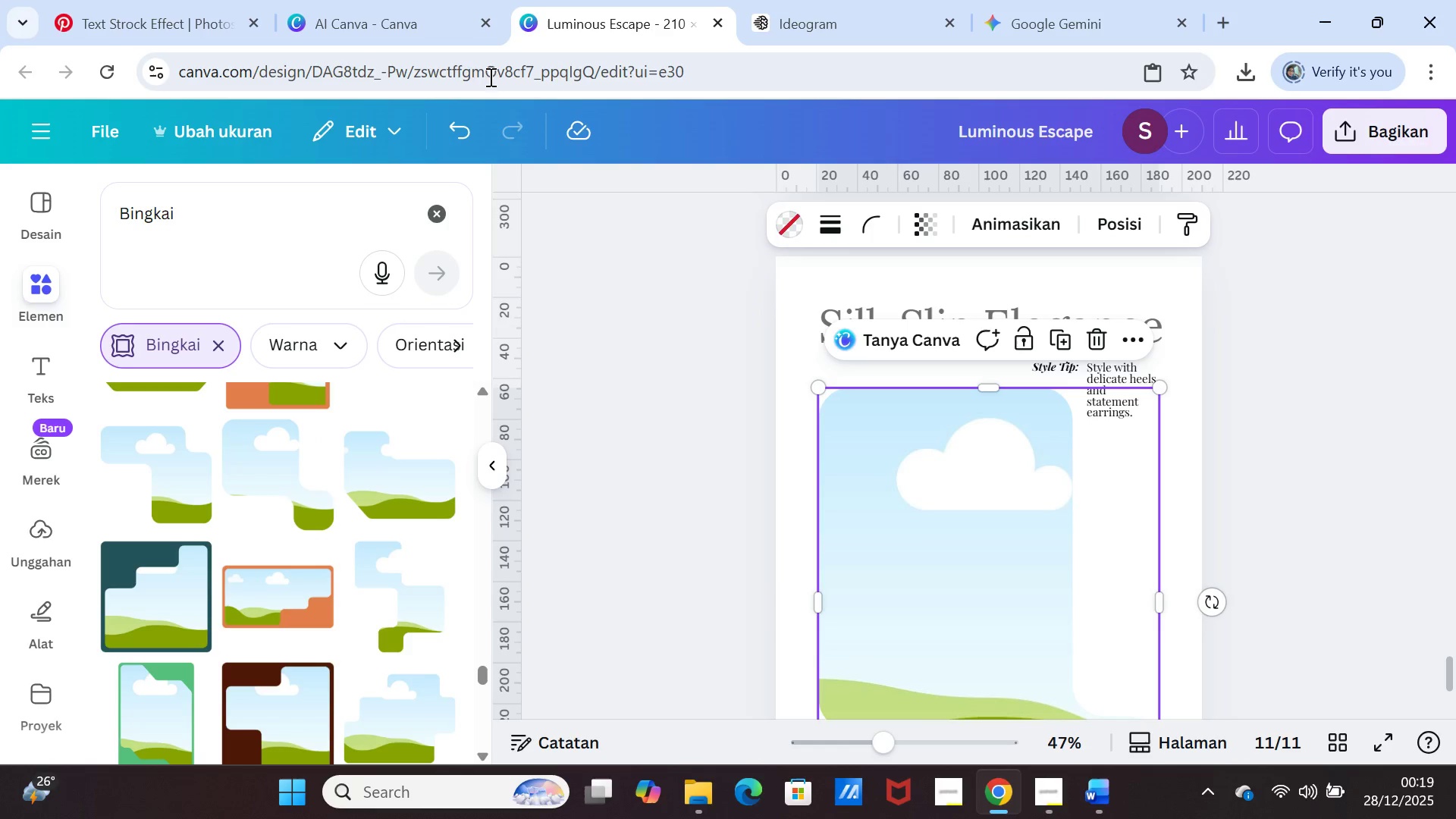 
left_click([400, 29])
 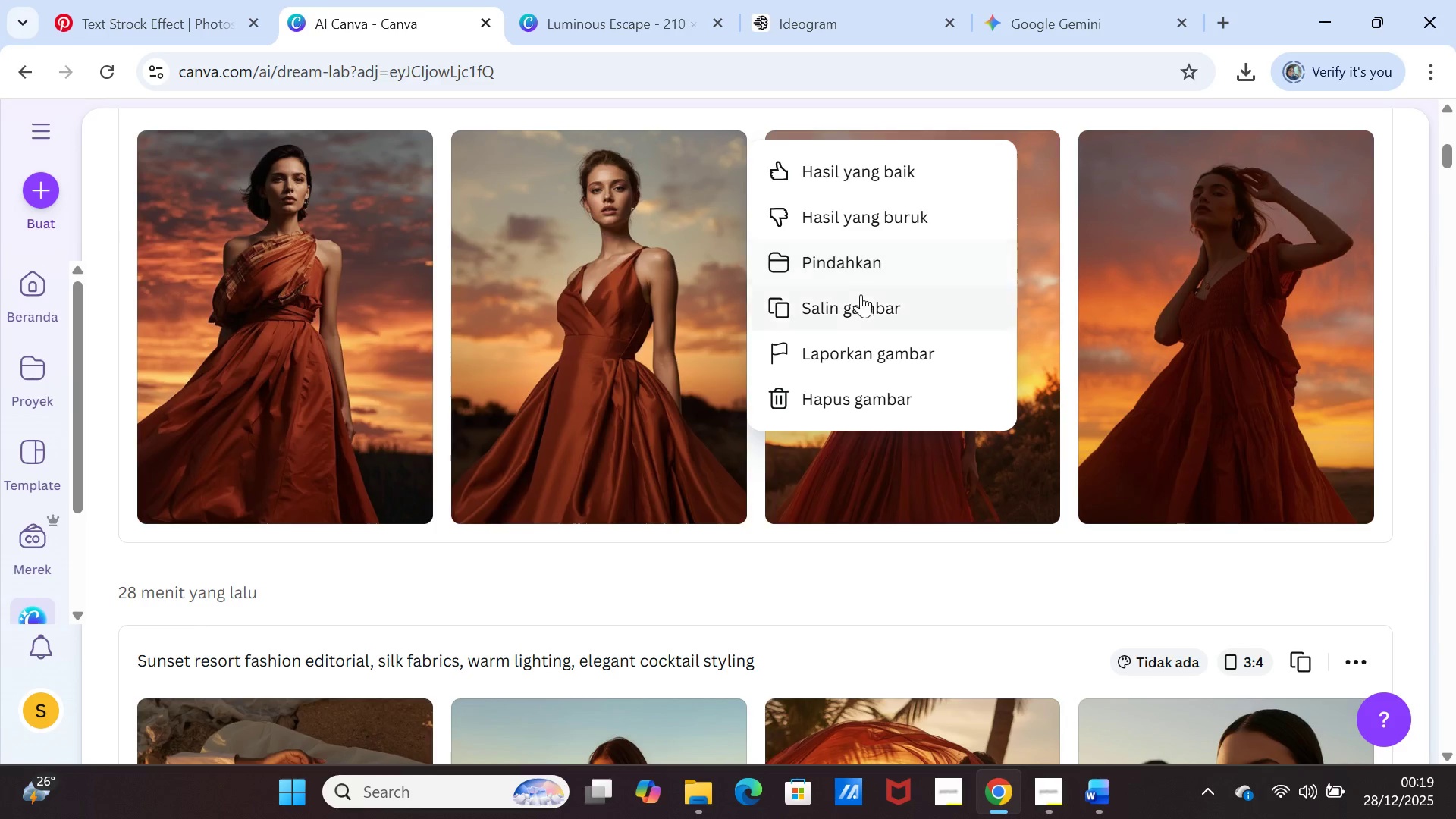 
left_click([859, 300])
 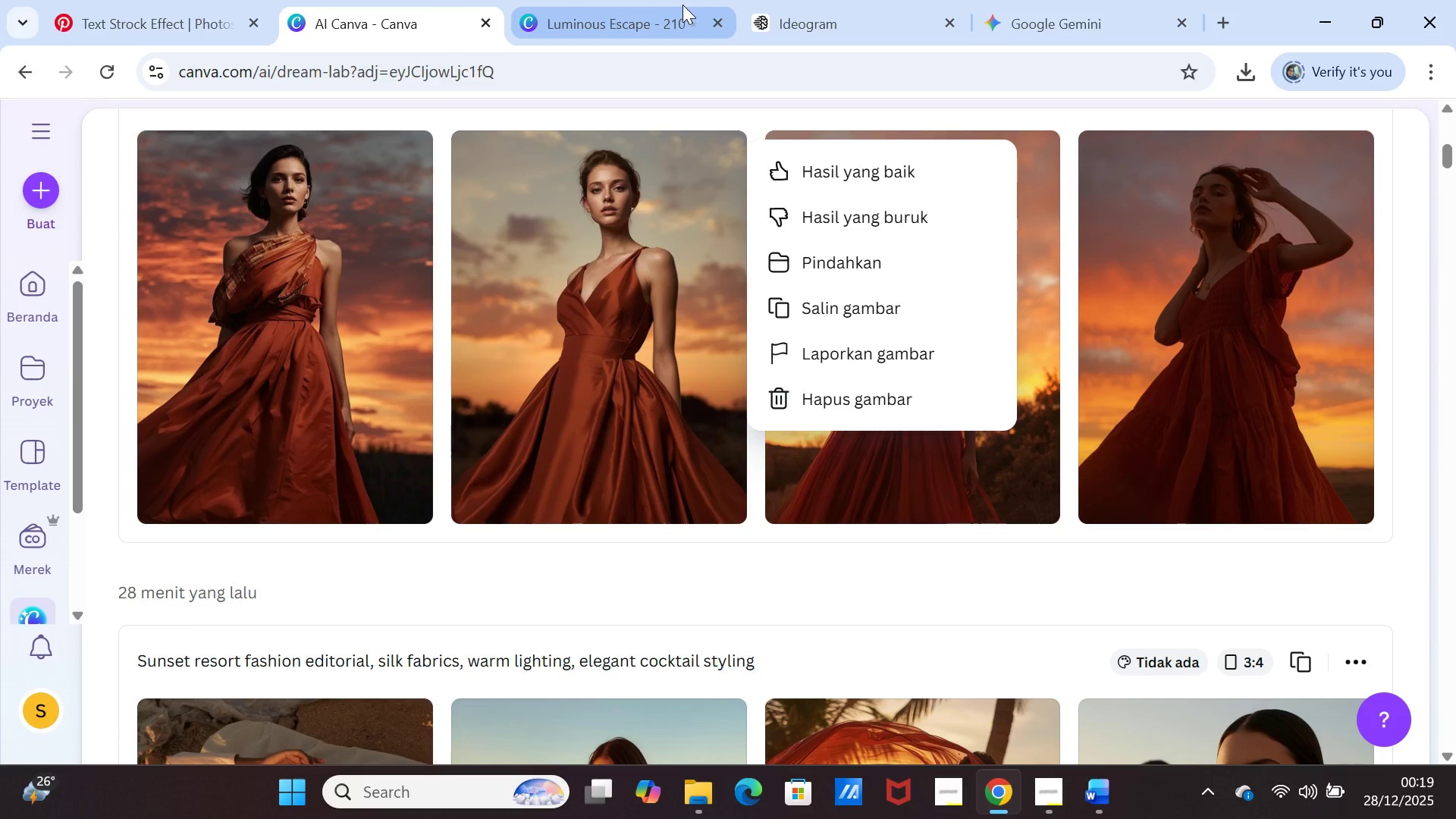 
left_click([655, 0])
 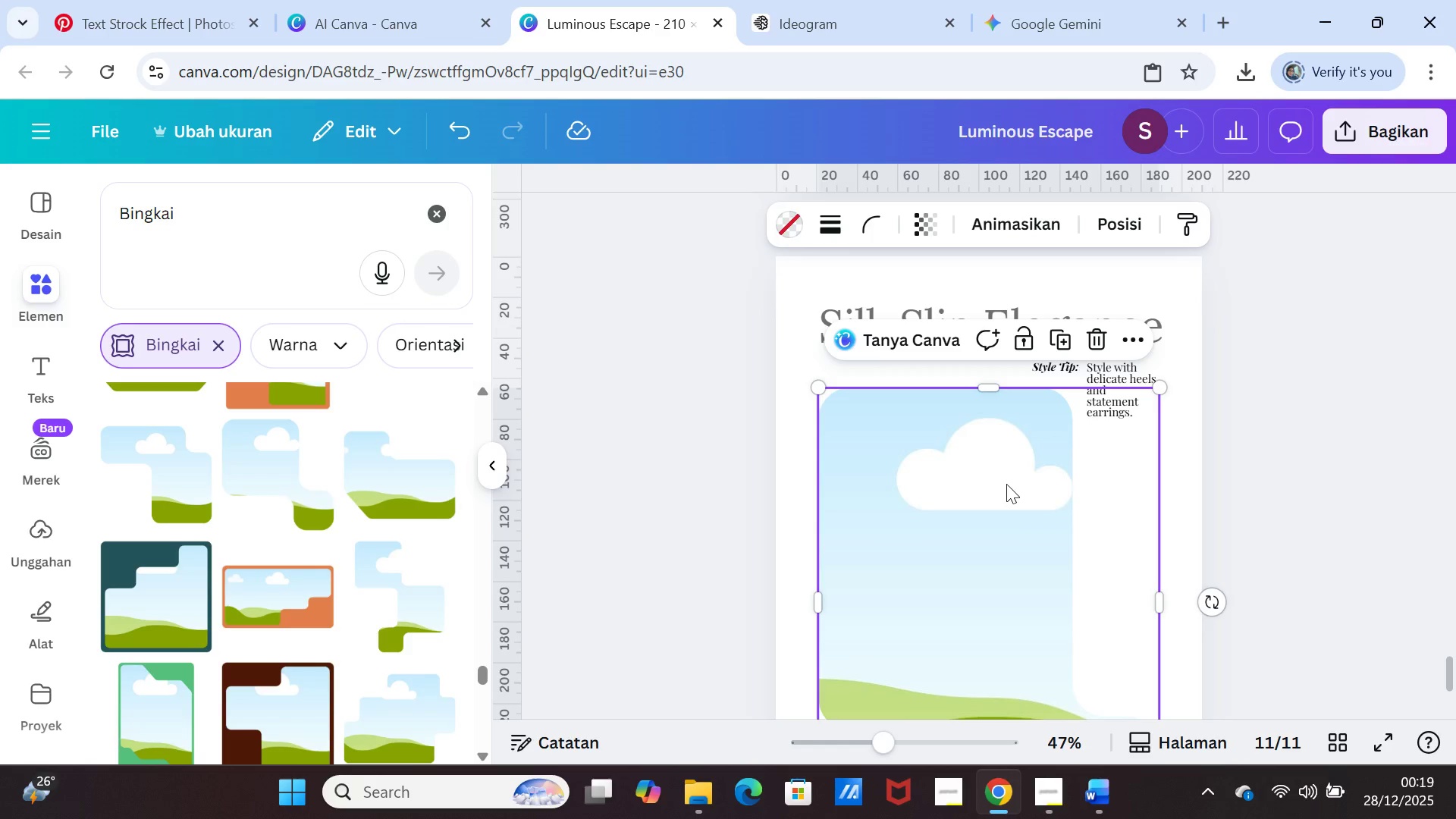 
right_click([1006, 484])
 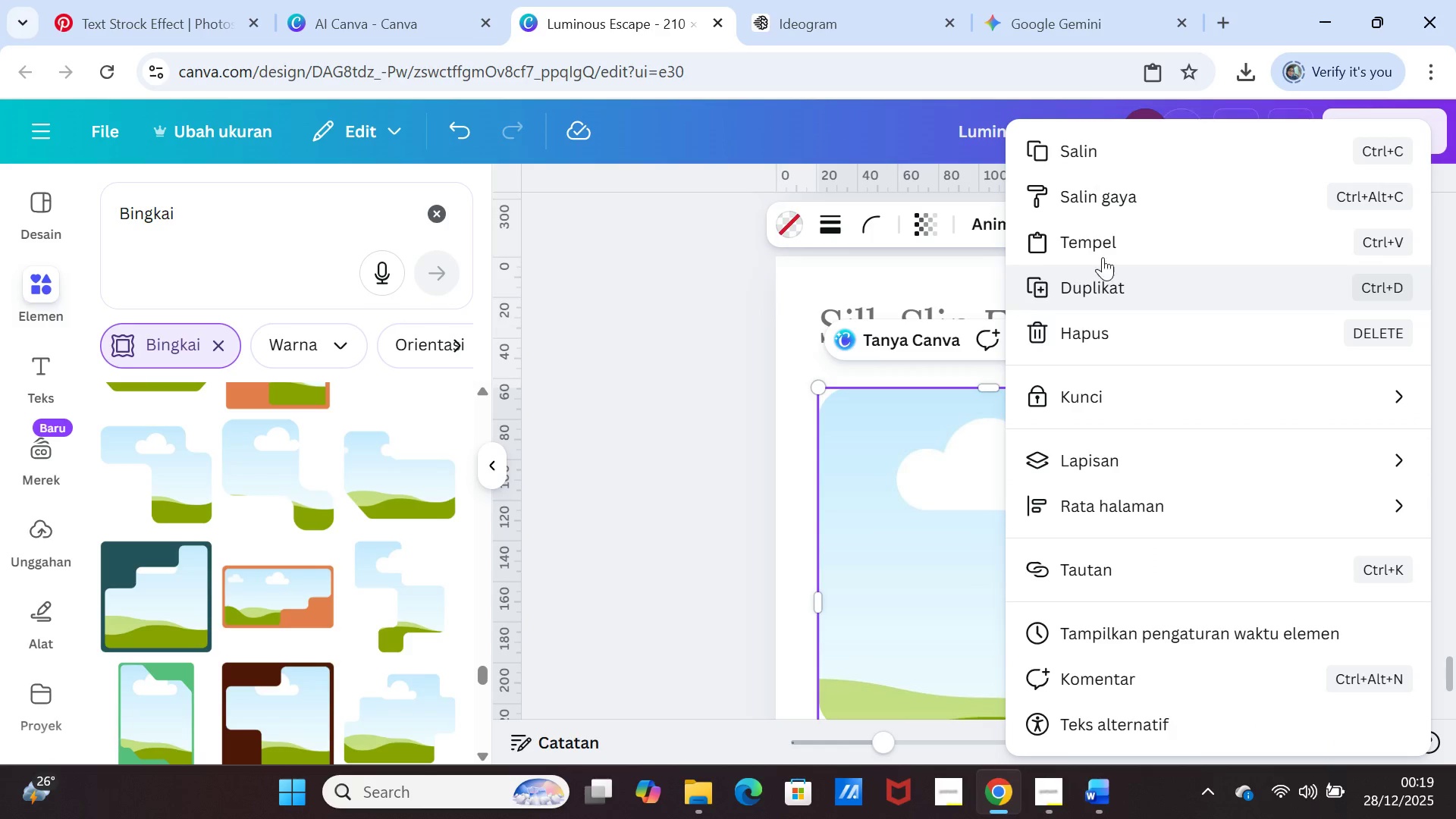 
left_click([1105, 249])
 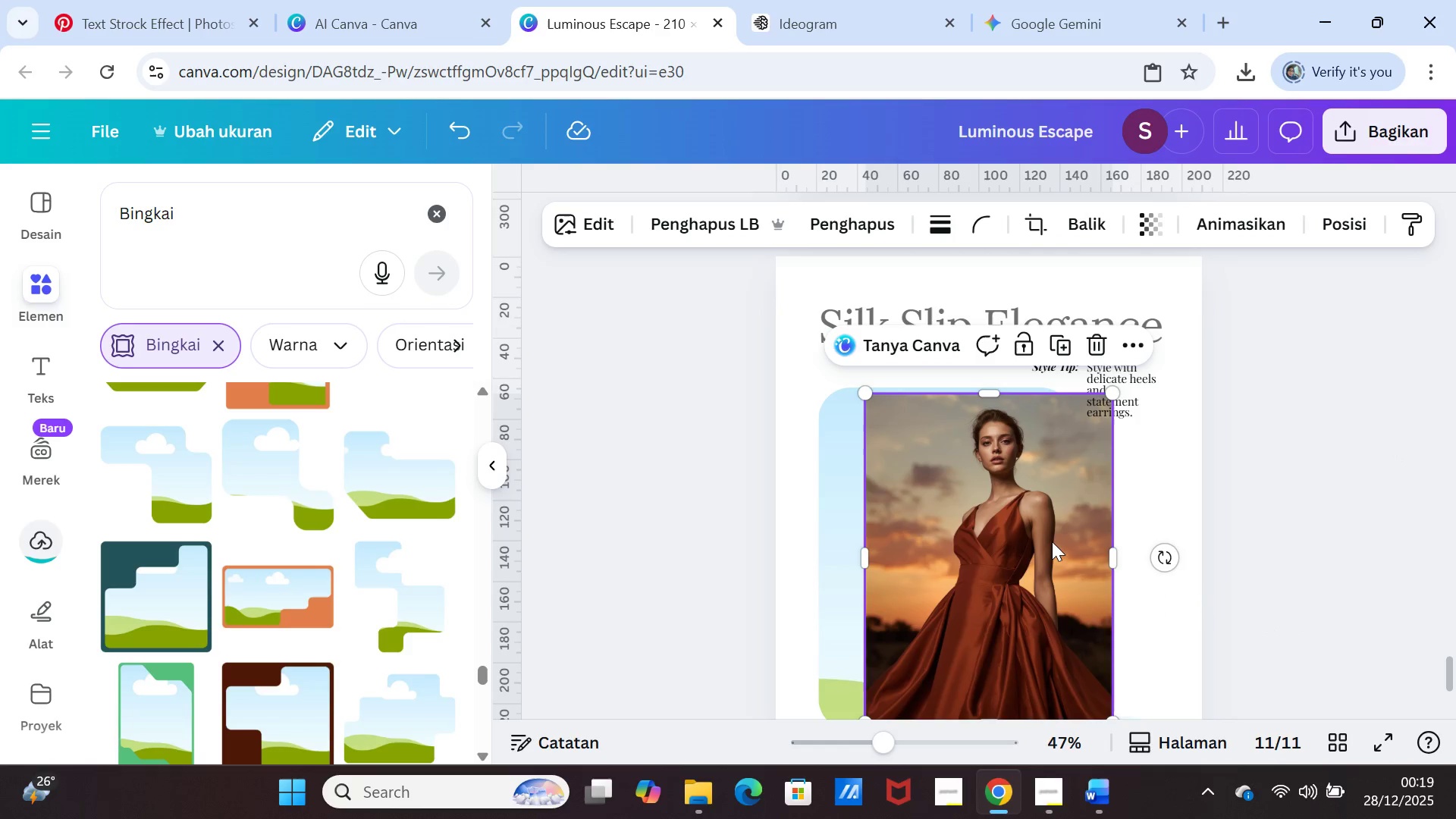 
left_click_drag(start_coordinate=[1049, 538], to_coordinate=[1033, 546])
 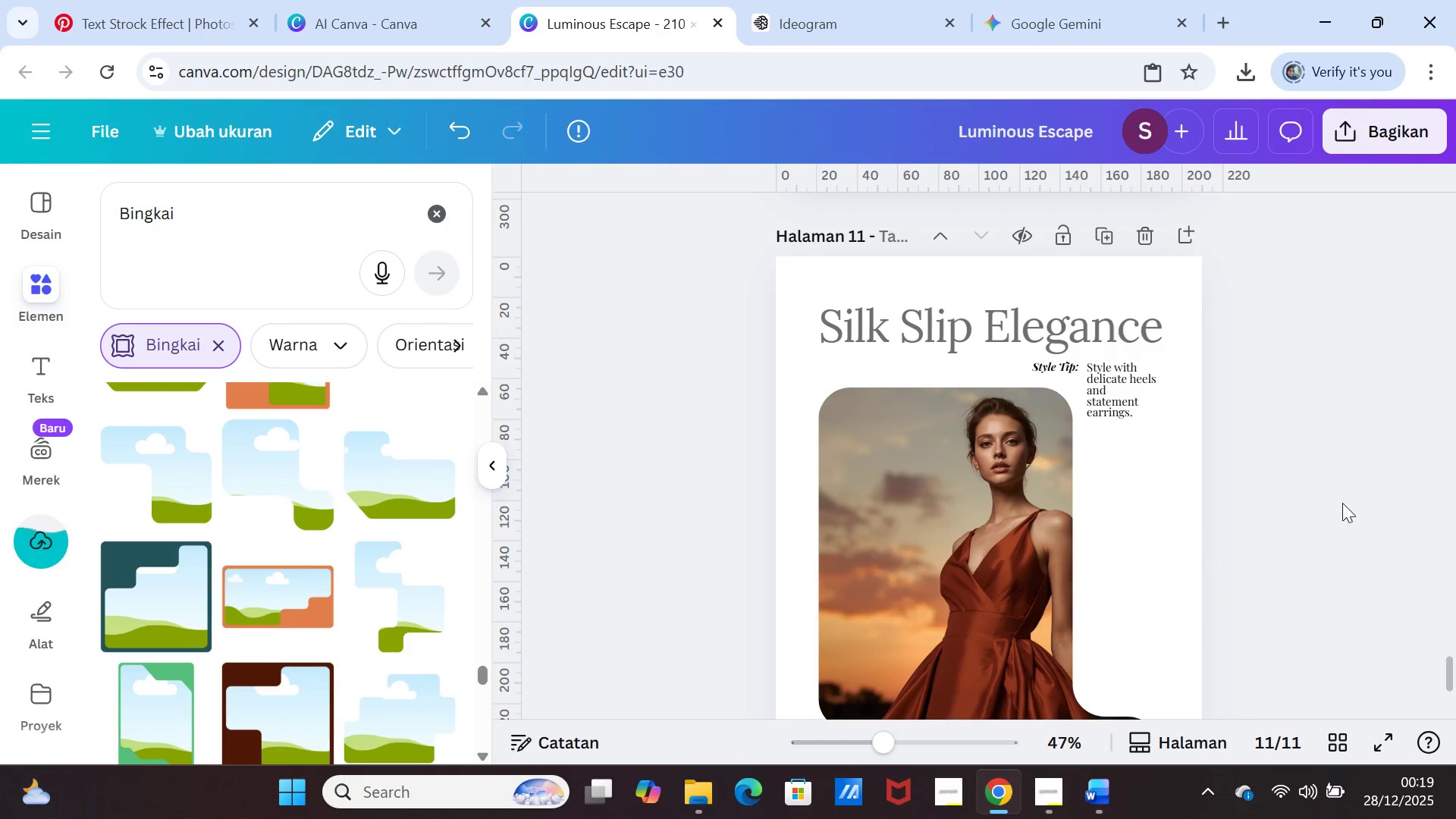 
left_click([1342, 503])
 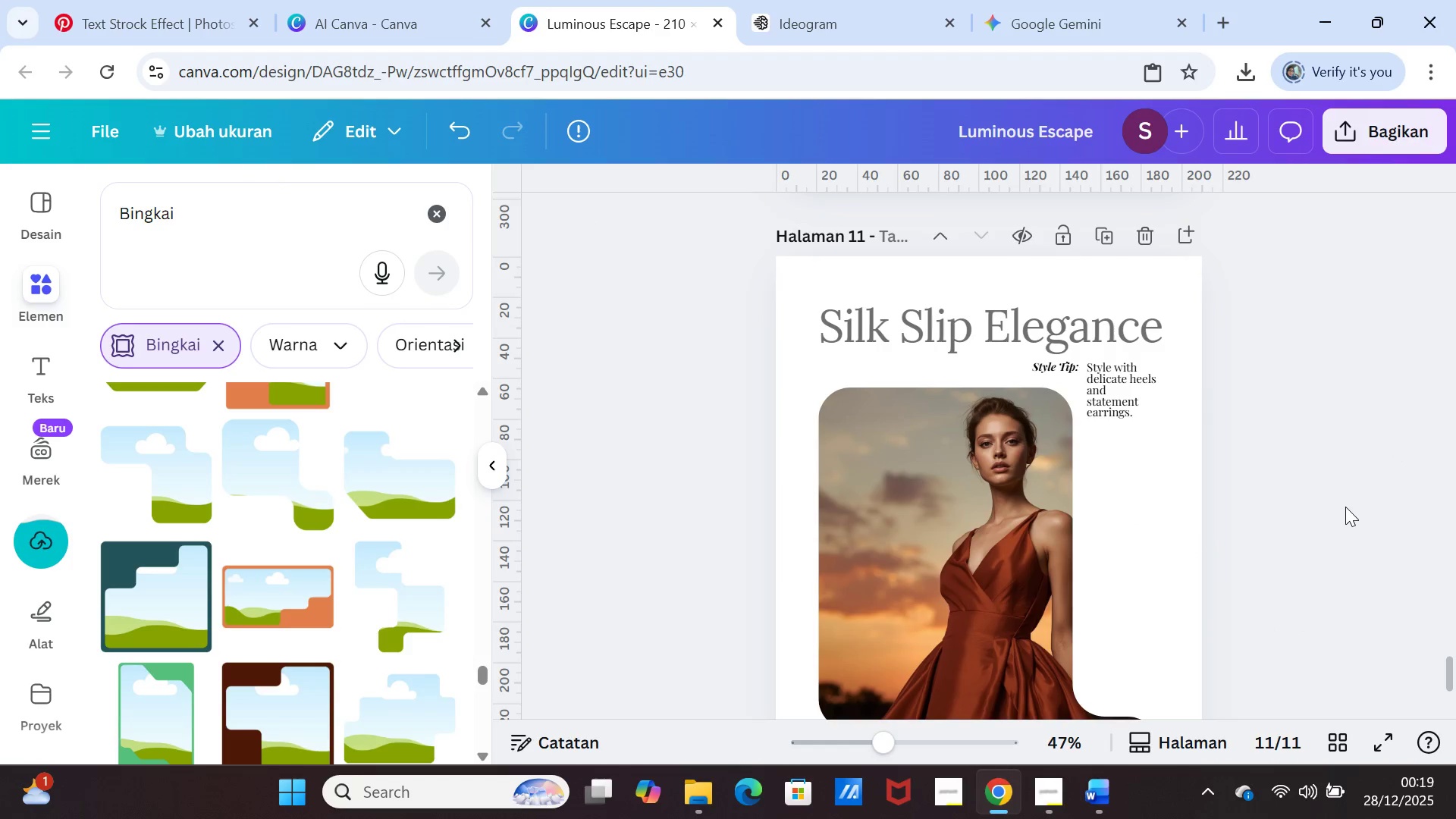 
scroll: coordinate [1347, 510], scroll_direction: down, amount: 2.0
 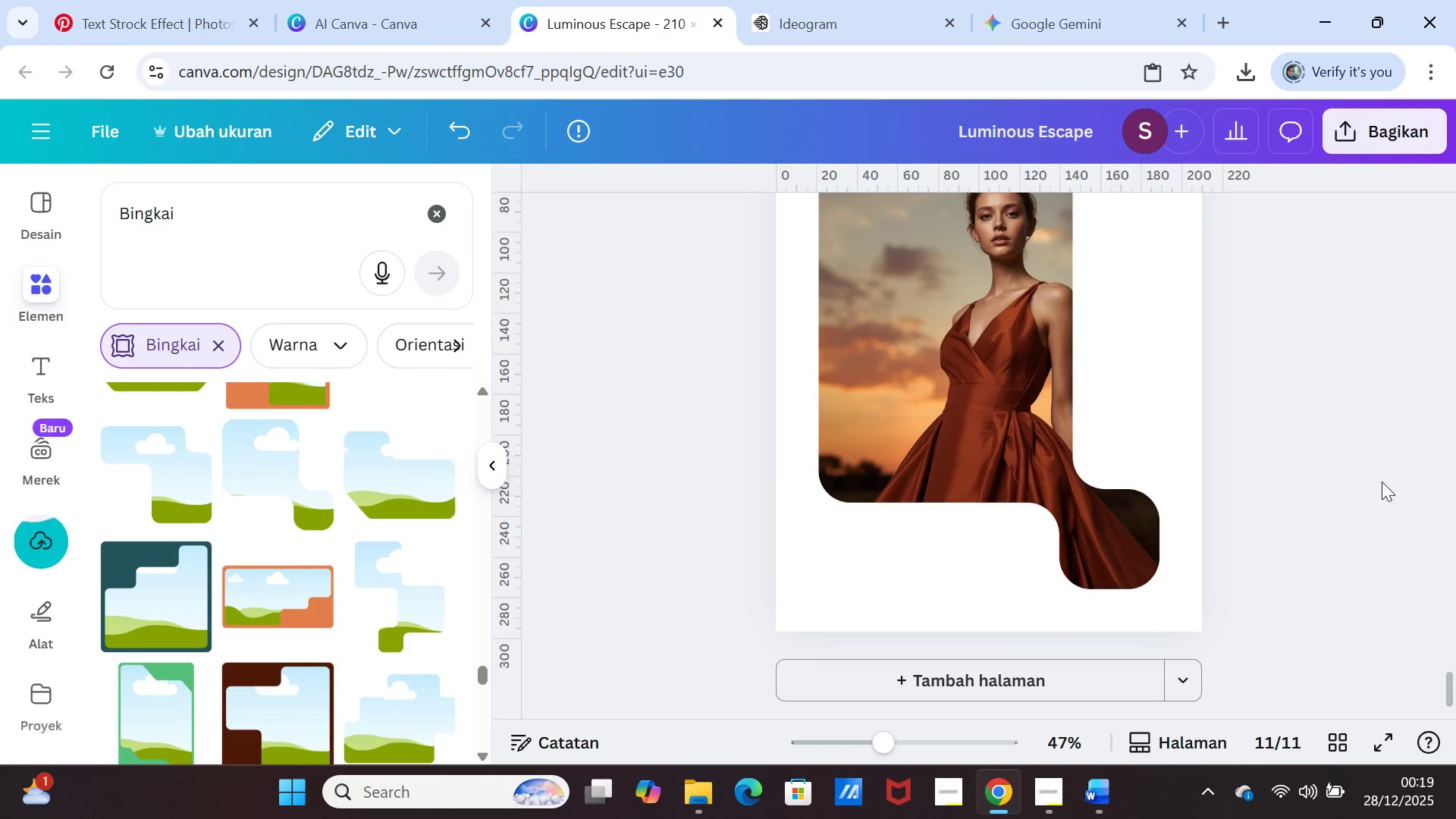 
scroll: coordinate [1382, 483], scroll_direction: up, amount: 1.0
 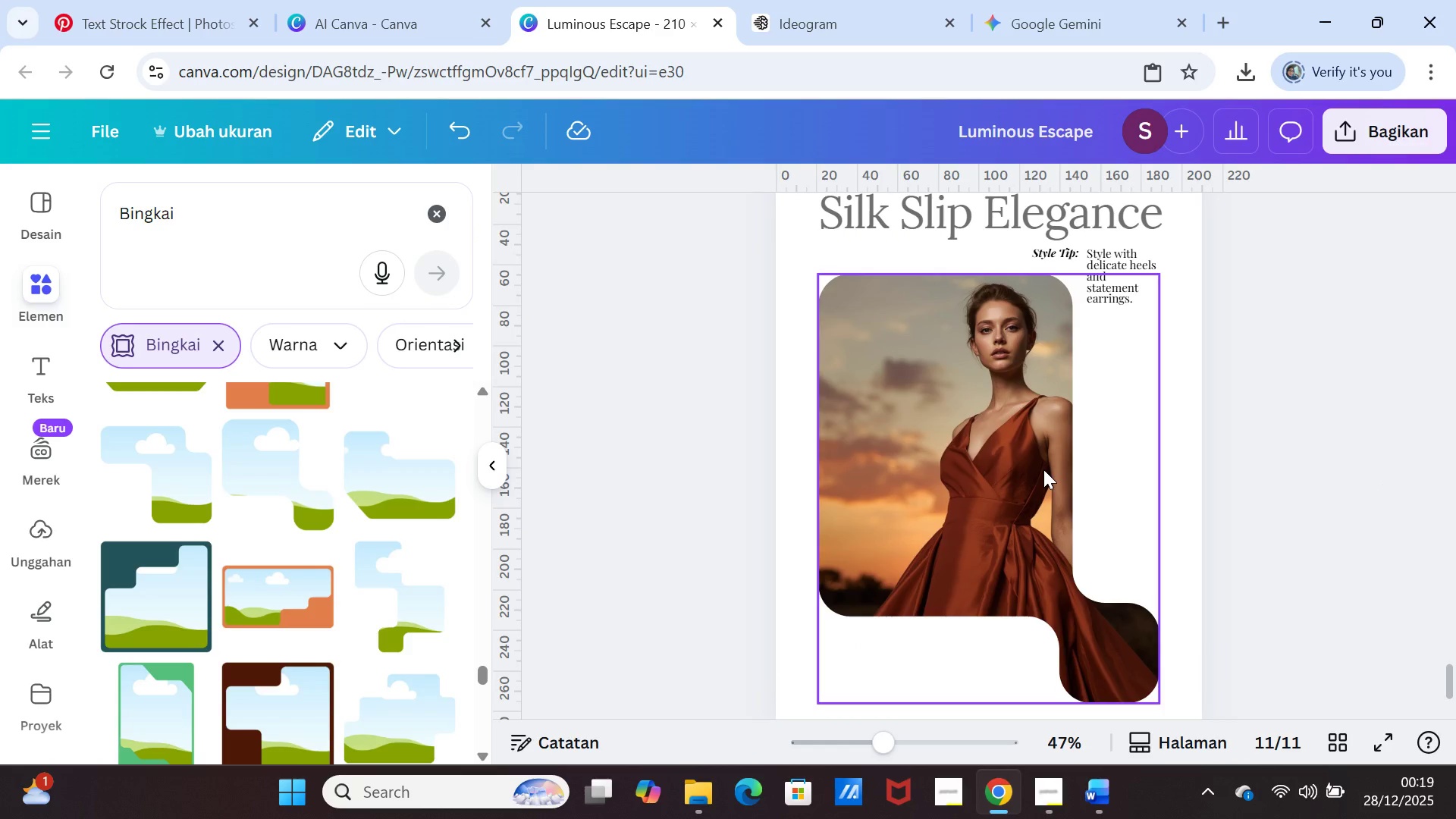 
double_click([1043, 469])
 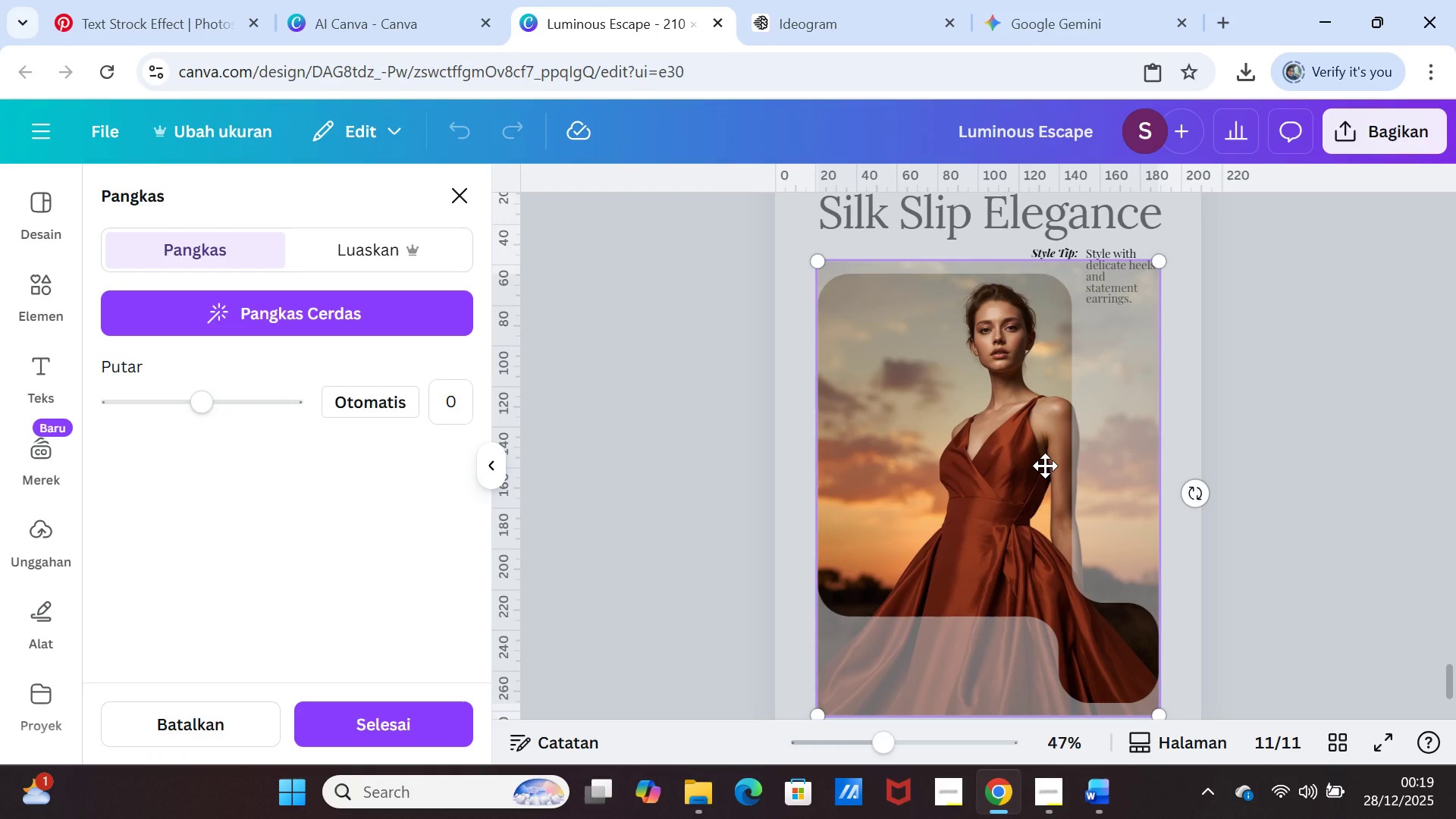 
left_click_drag(start_coordinate=[1045, 466], to_coordinate=[1021, 463])
 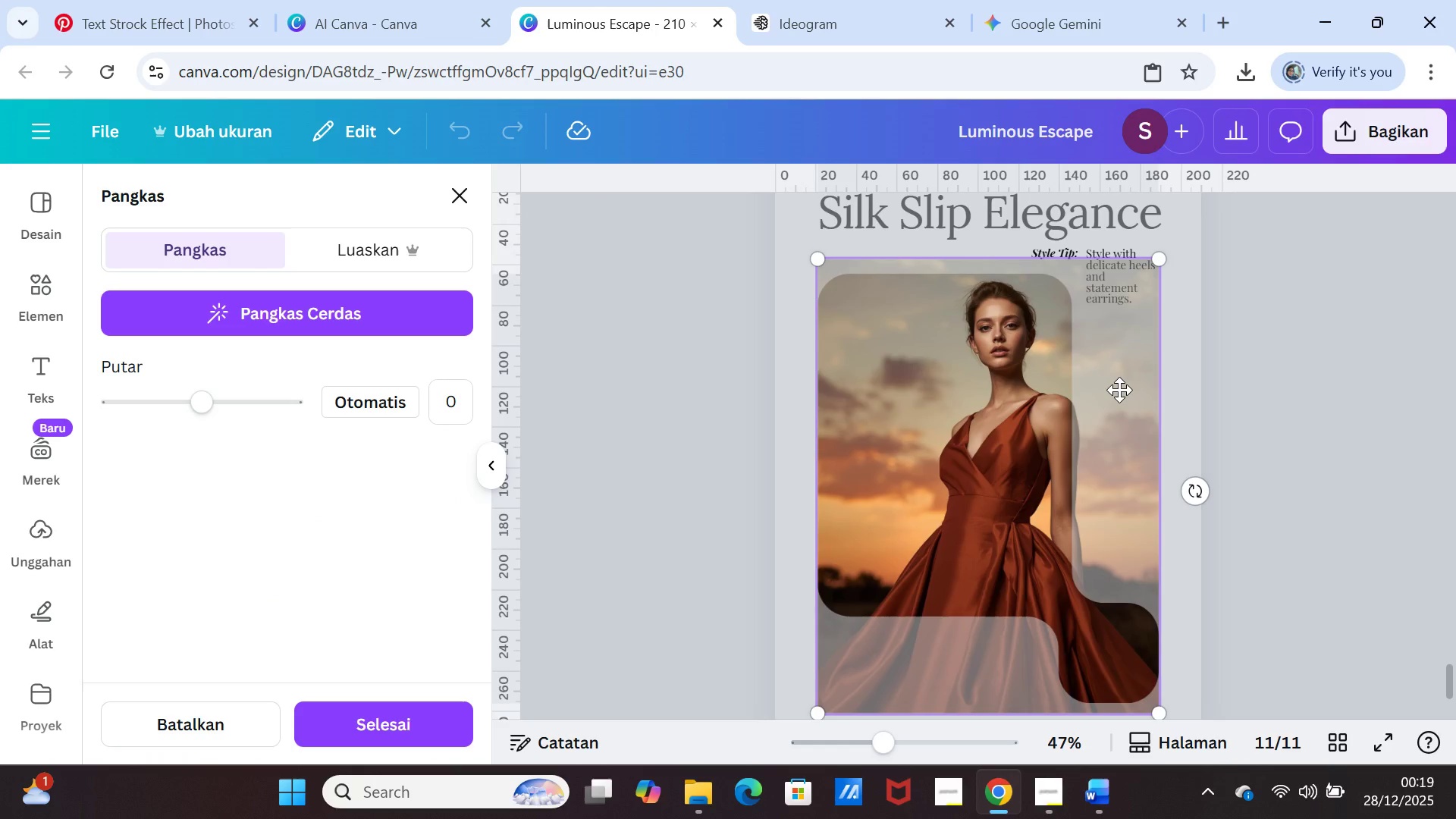 
left_click_drag(start_coordinate=[1119, 390], to_coordinate=[1103, 391])
 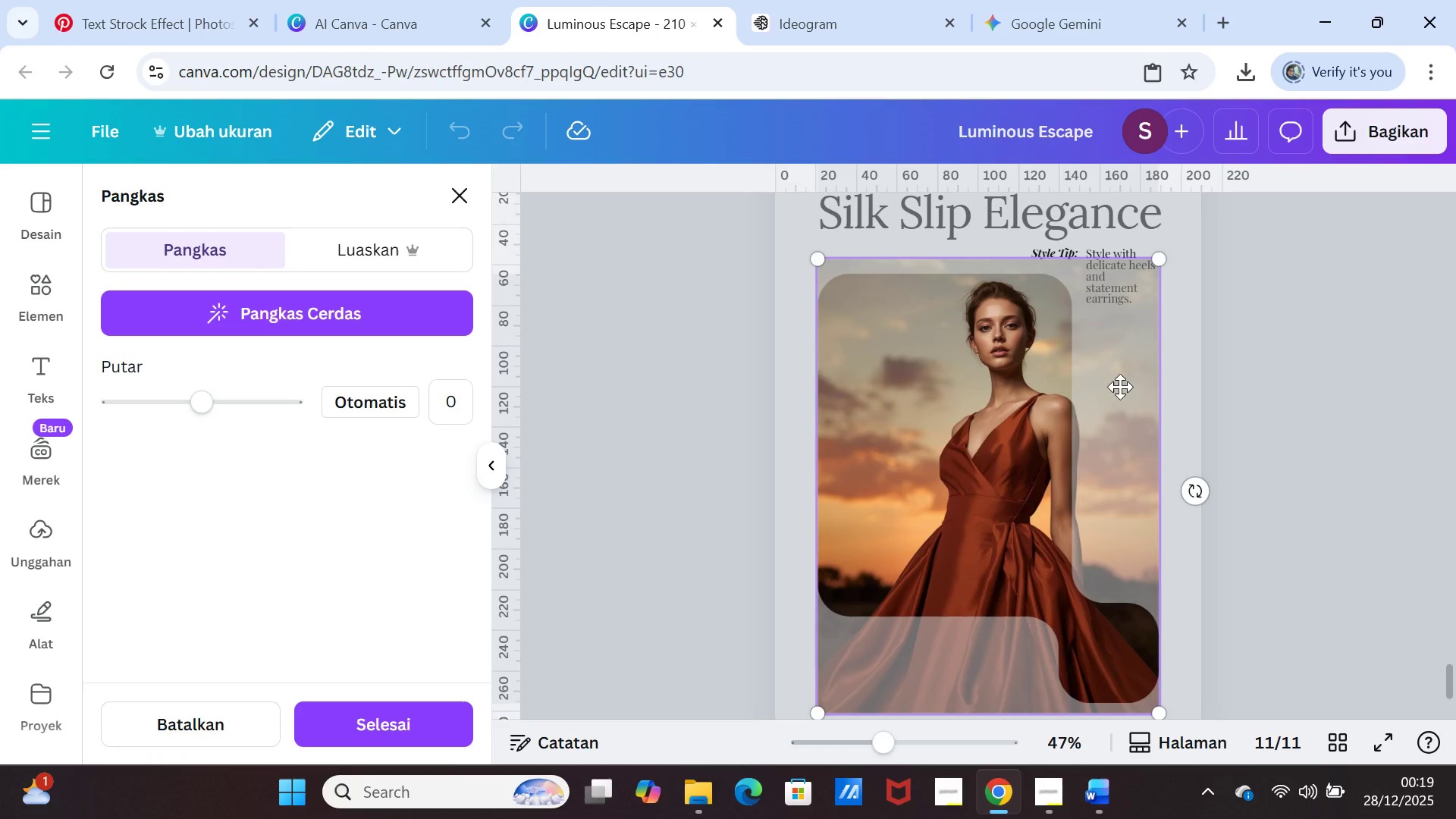 
double_click([1120, 387])
 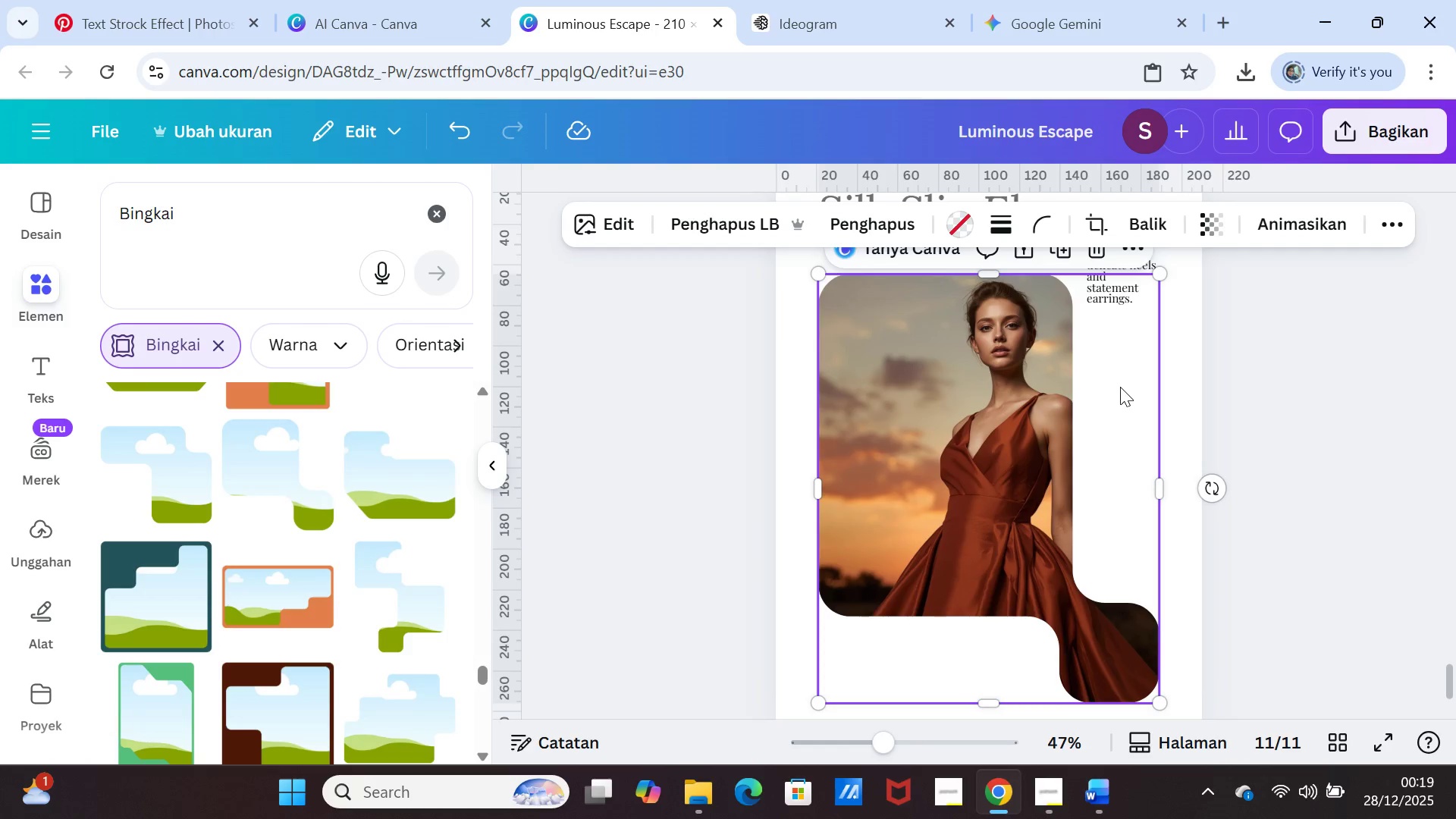 
double_click([1120, 387])
 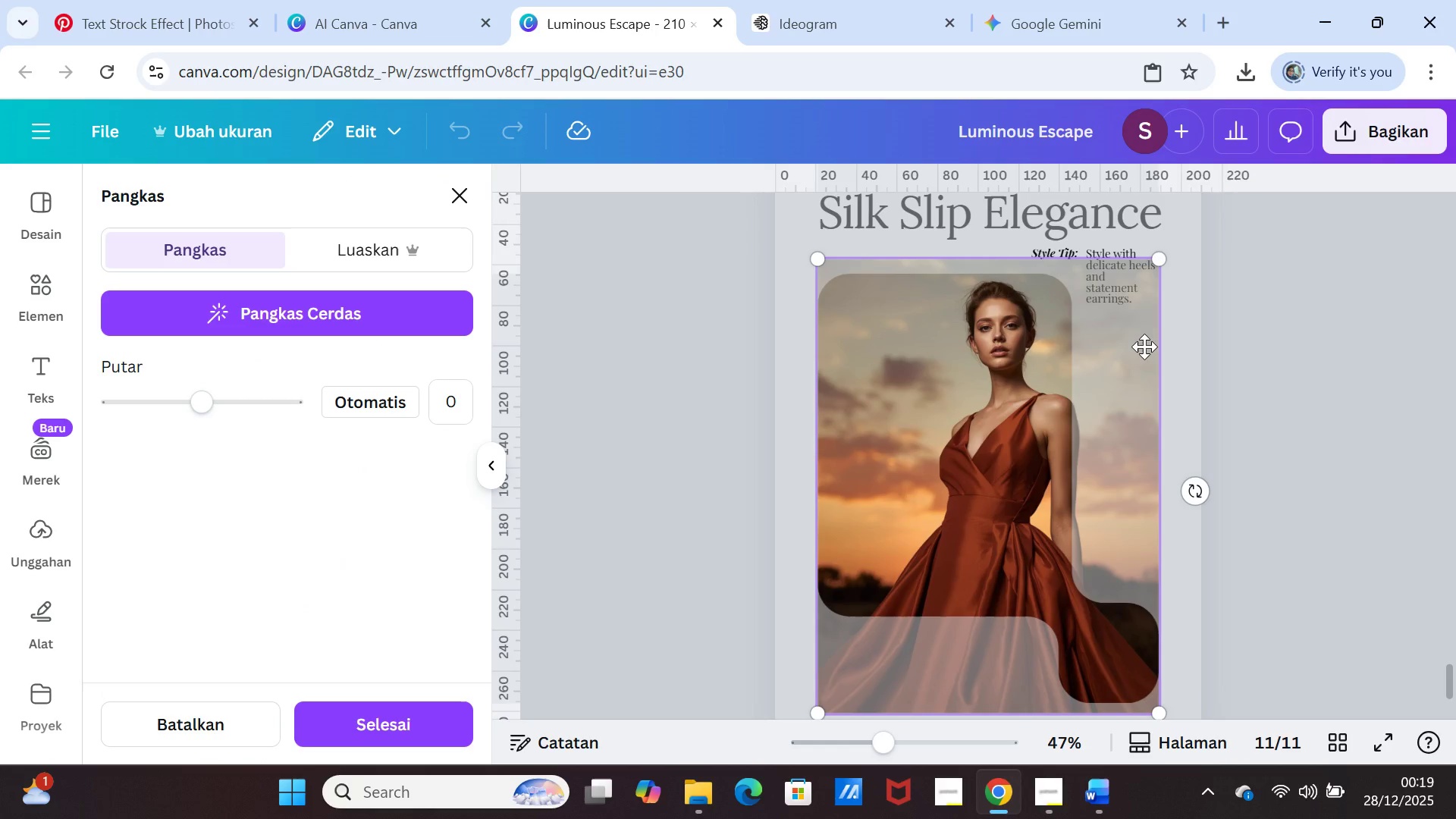 
left_click_drag(start_coordinate=[1144, 347], to_coordinate=[1103, 352])
 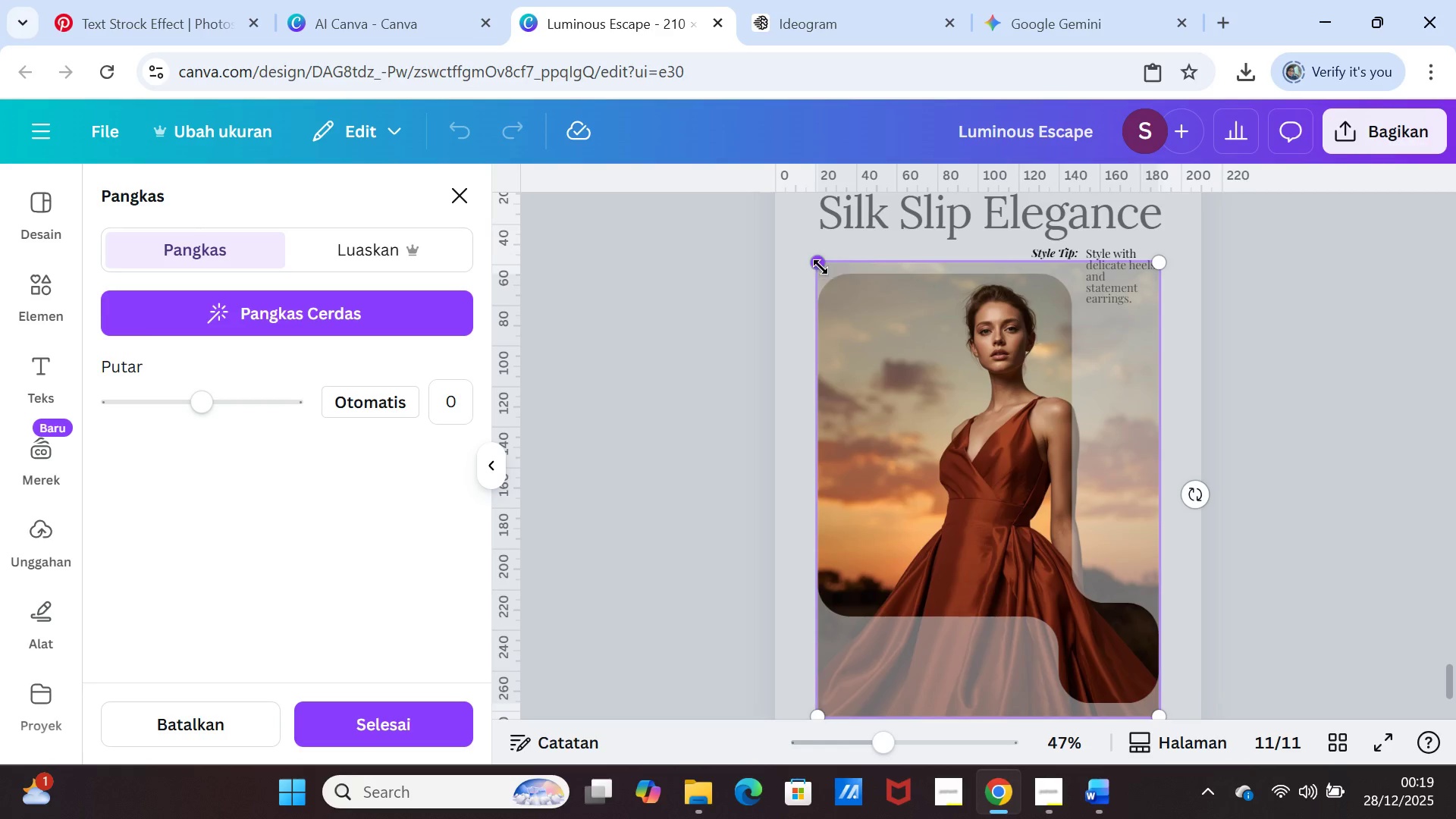 
left_click_drag(start_coordinate=[821, 267], to_coordinate=[786, 247])
 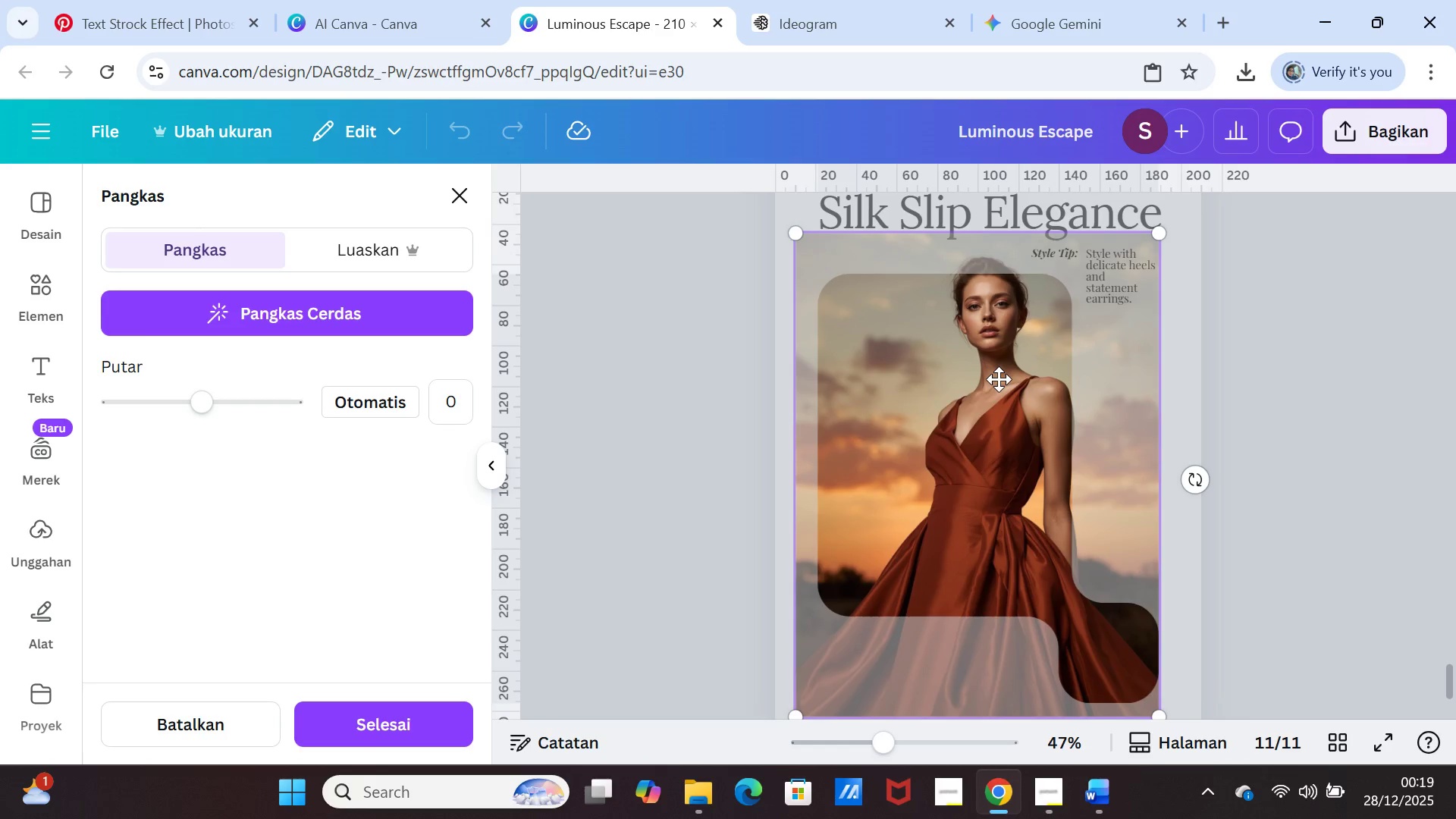 
left_click_drag(start_coordinate=[999, 379], to_coordinate=[957, 417])
 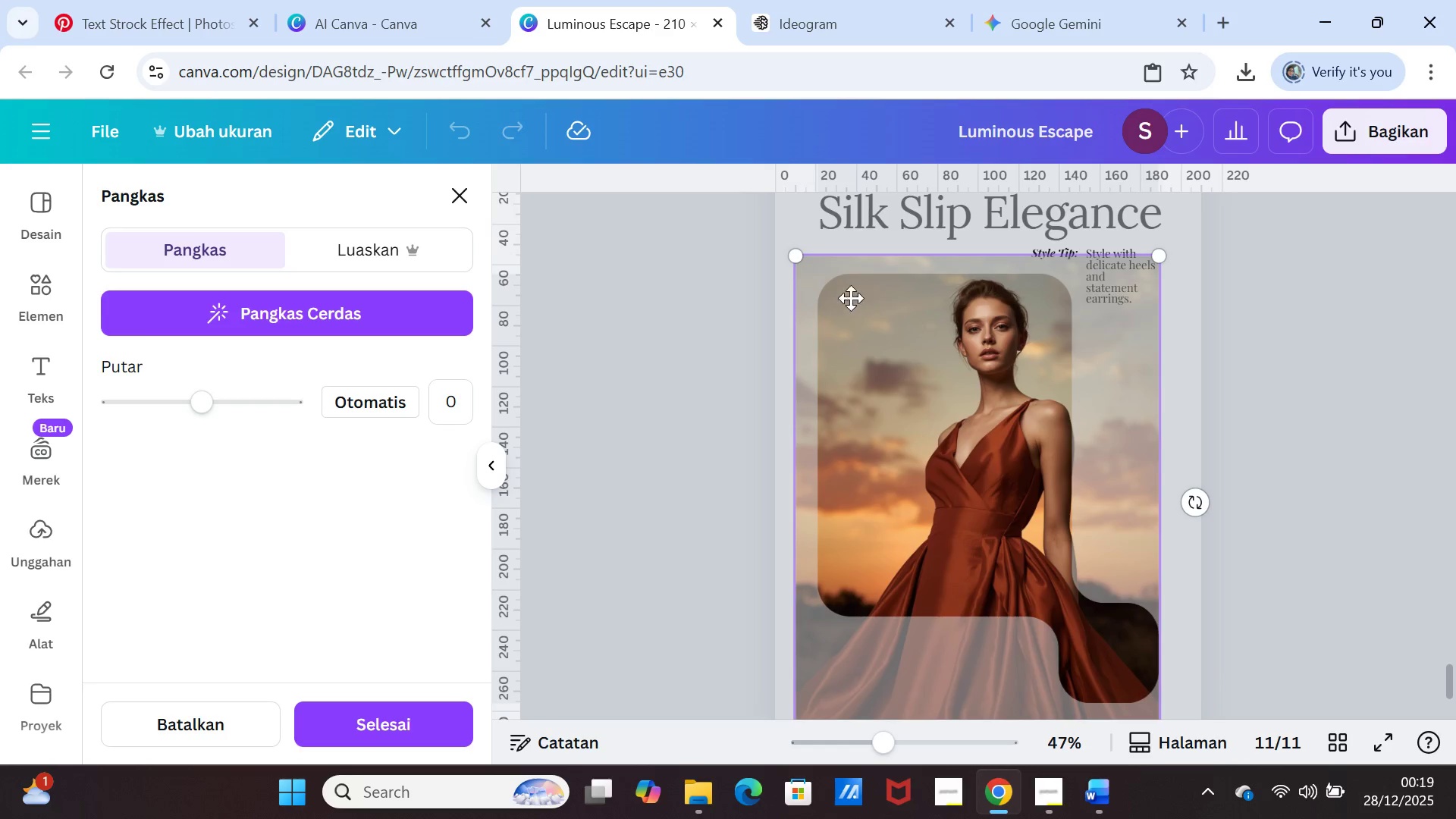 
wait(6.11)
 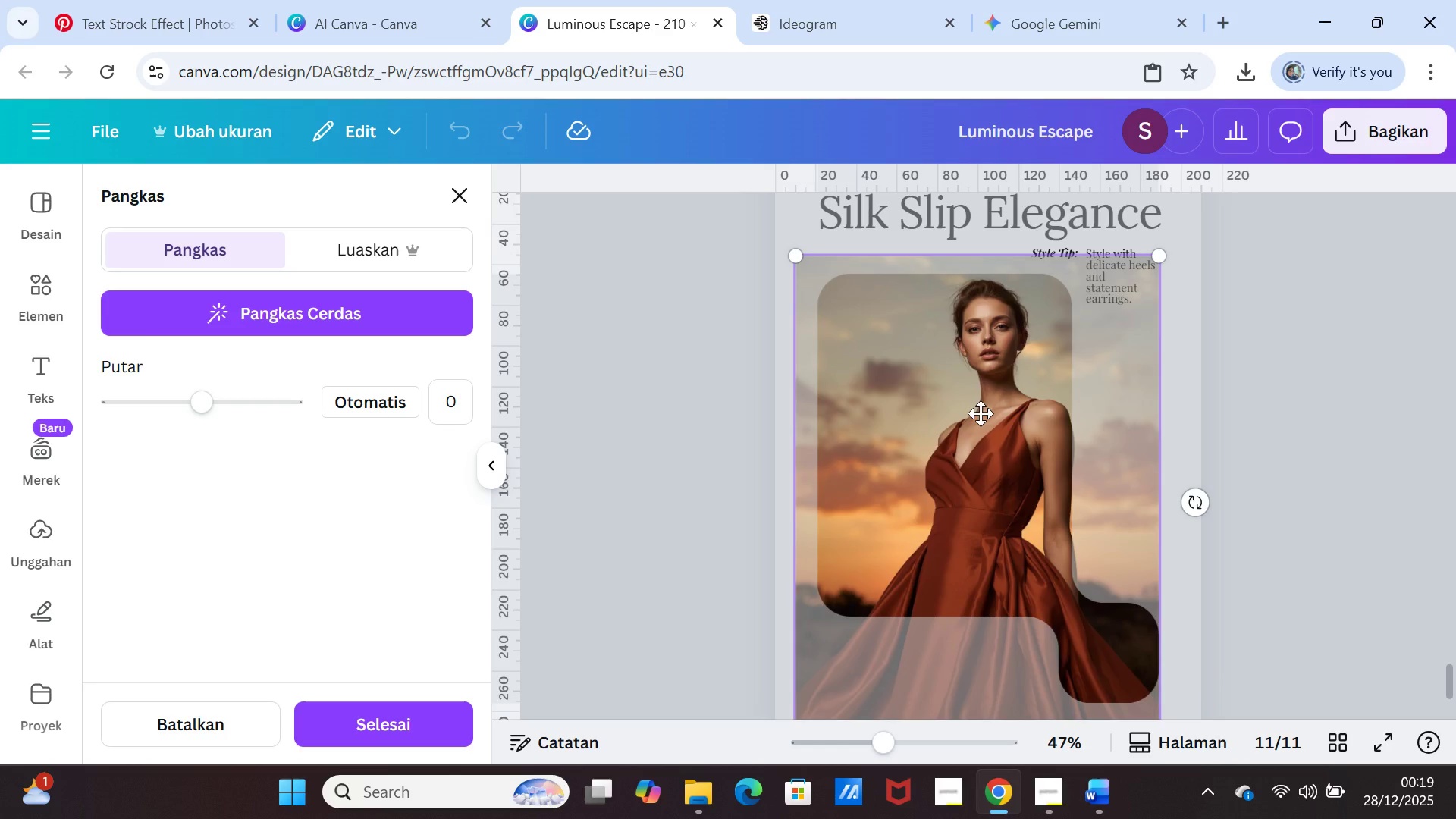 
left_click_drag(start_coordinate=[791, 259], to_coordinate=[868, 327])
 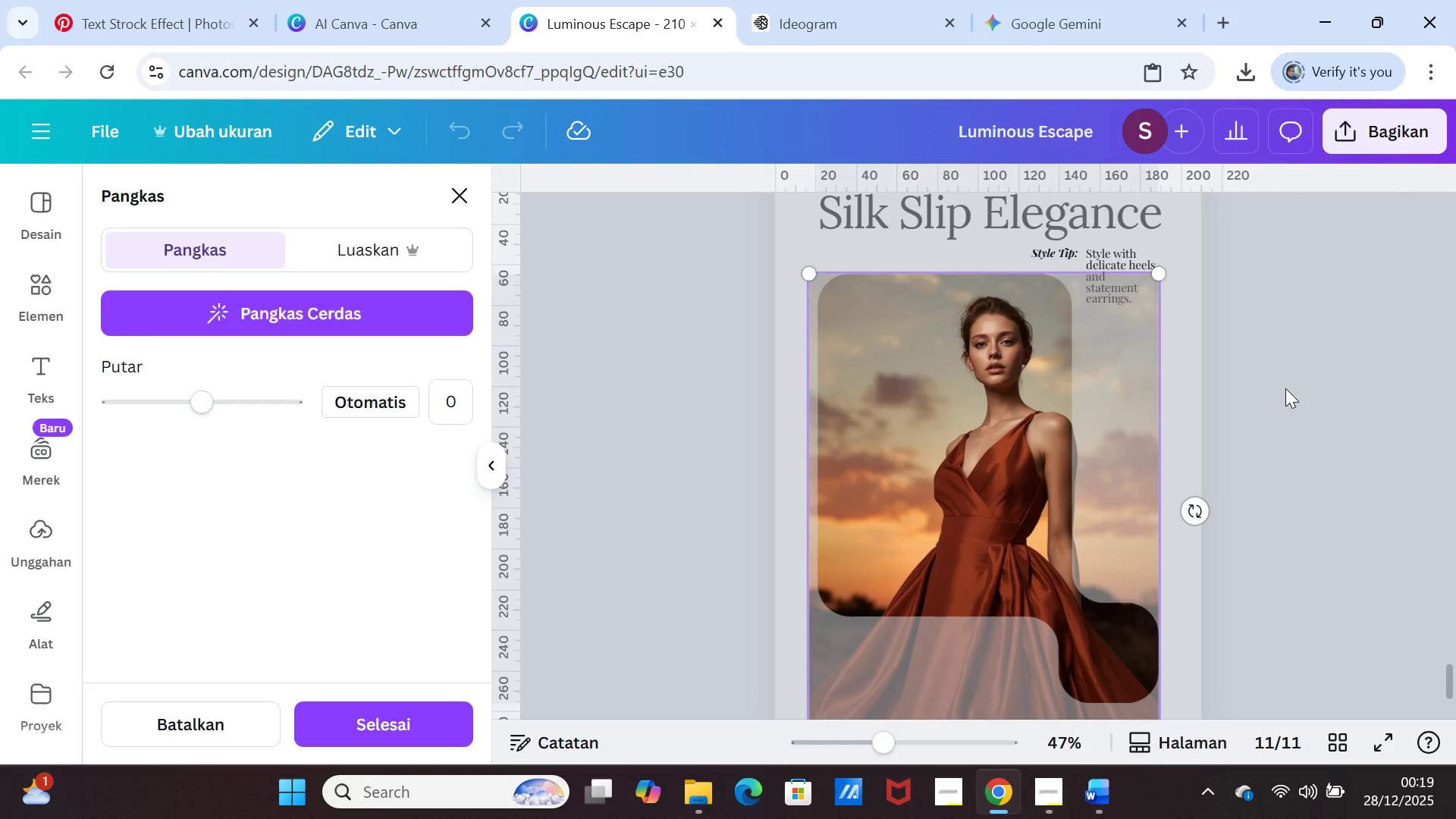 
left_click([1285, 388])
 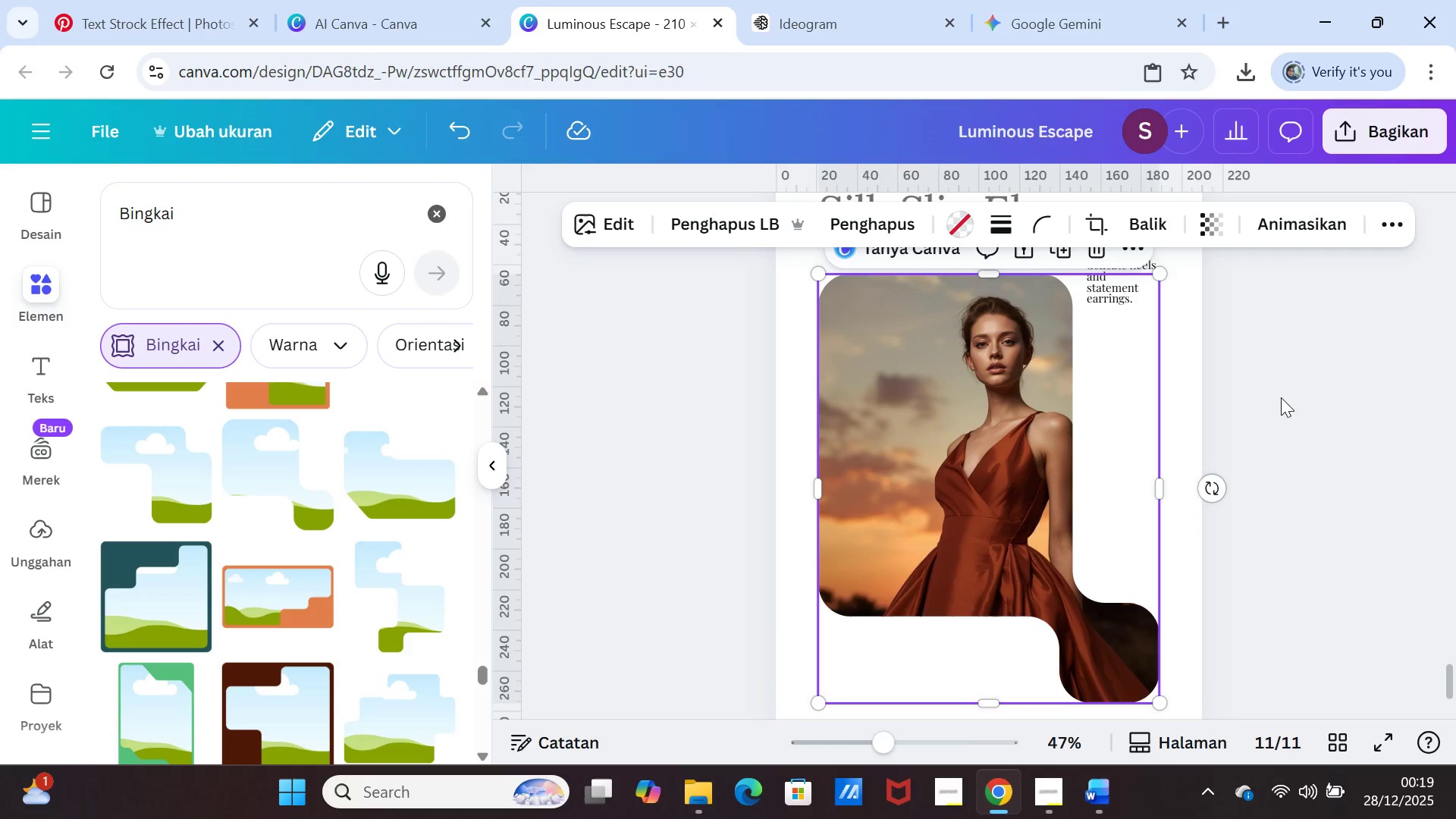 
left_click([1289, 438])
 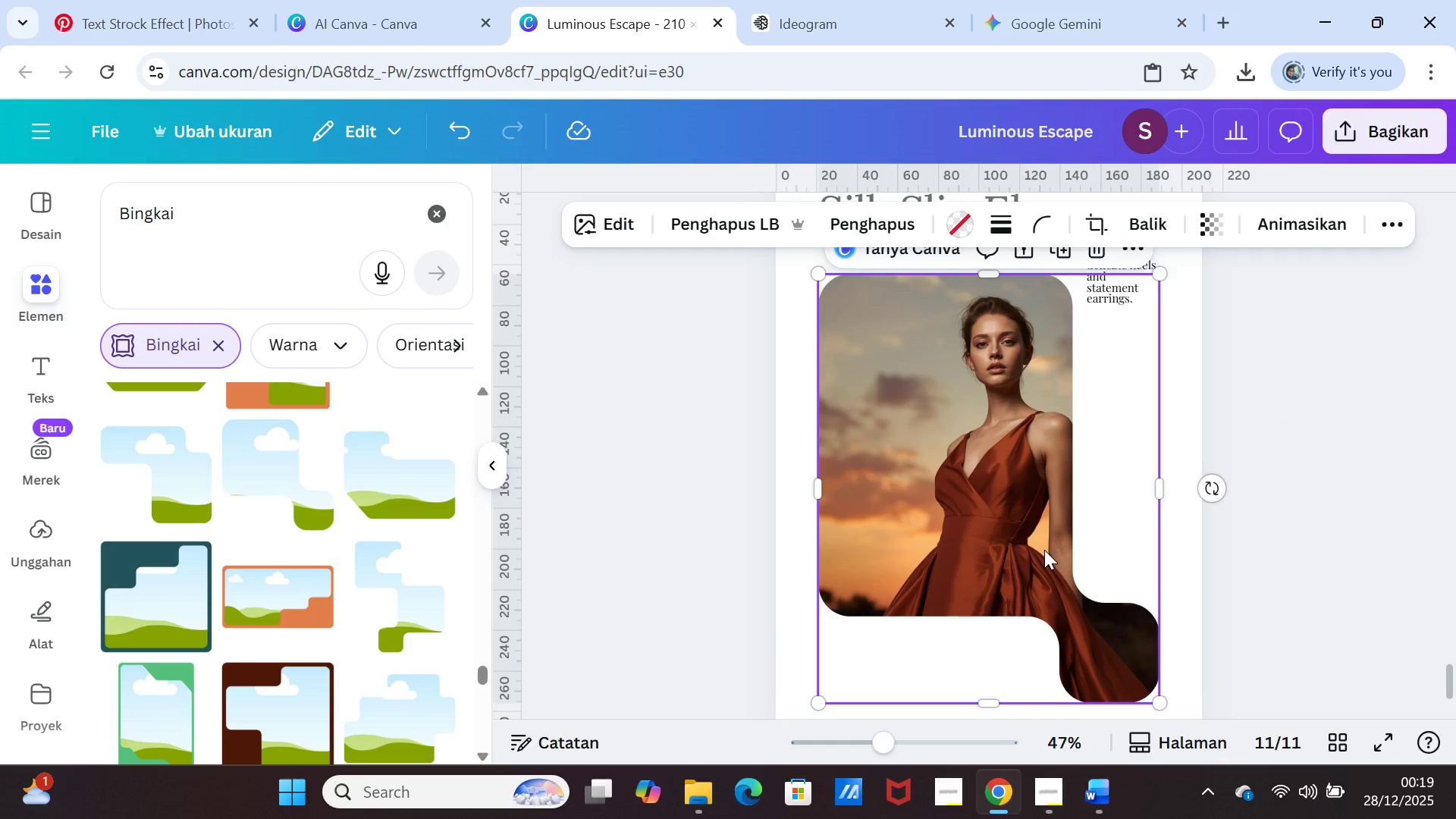 
key(Delete)
 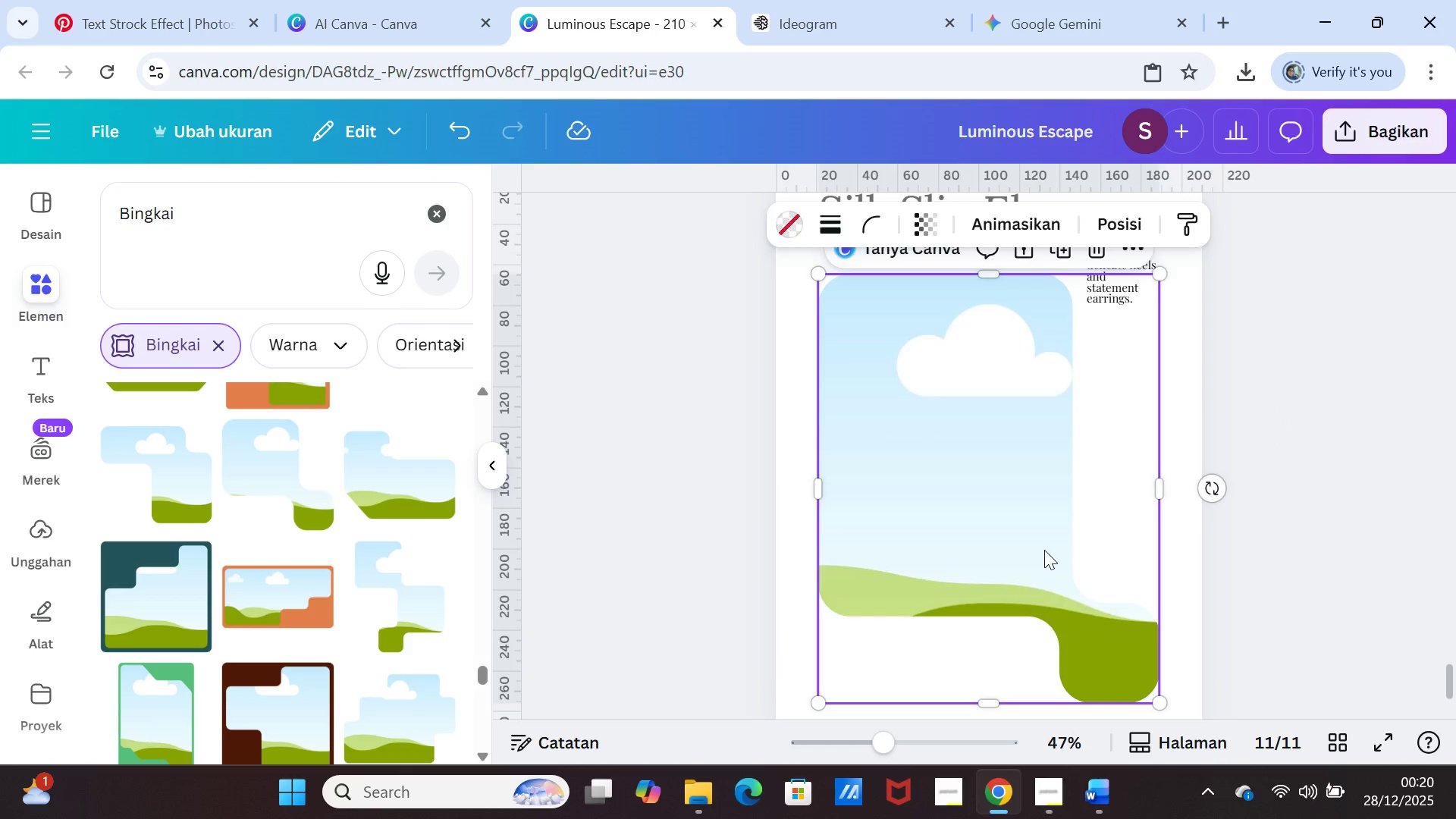 
key(Delete)
 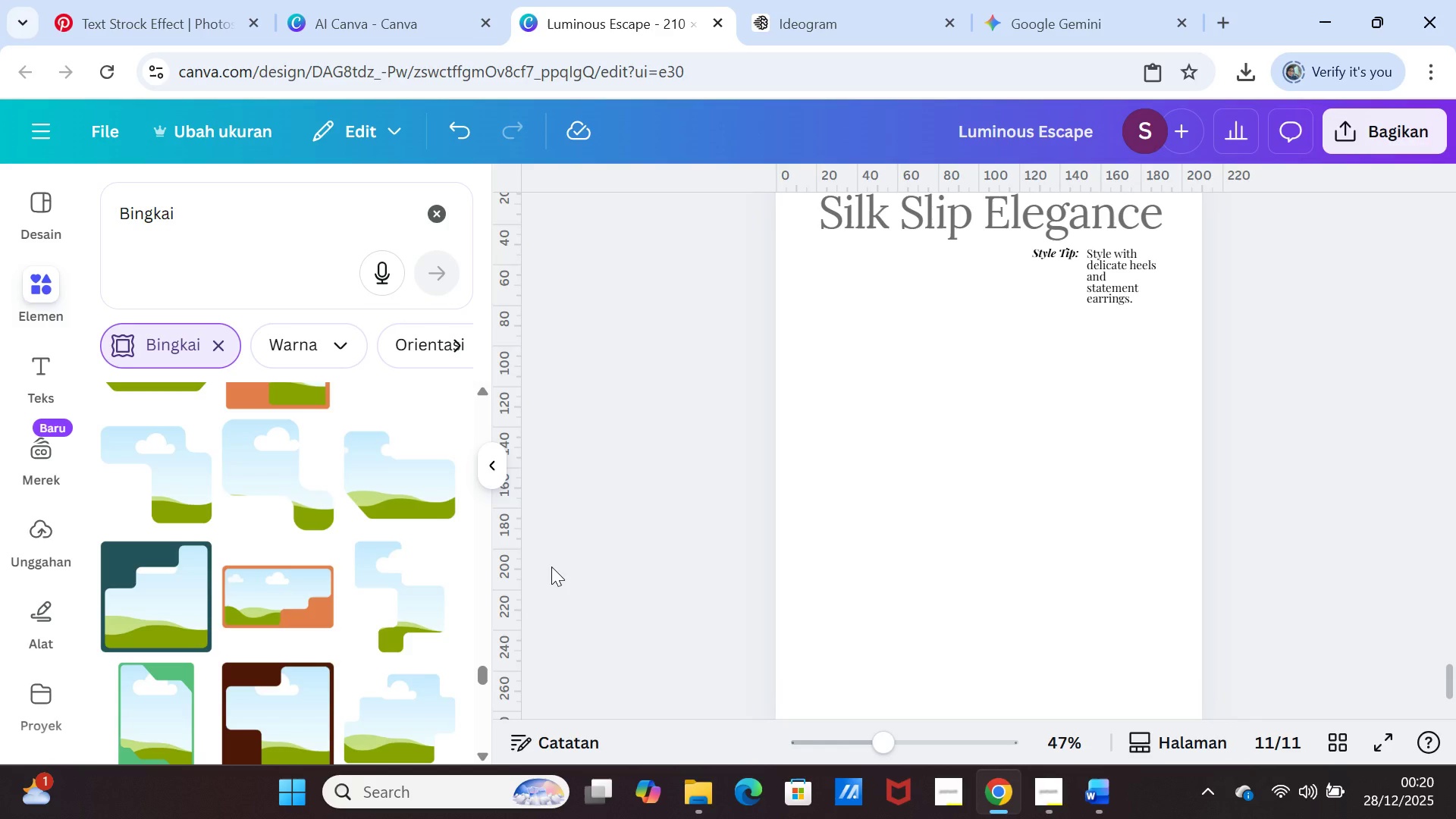 
wait(6.55)
 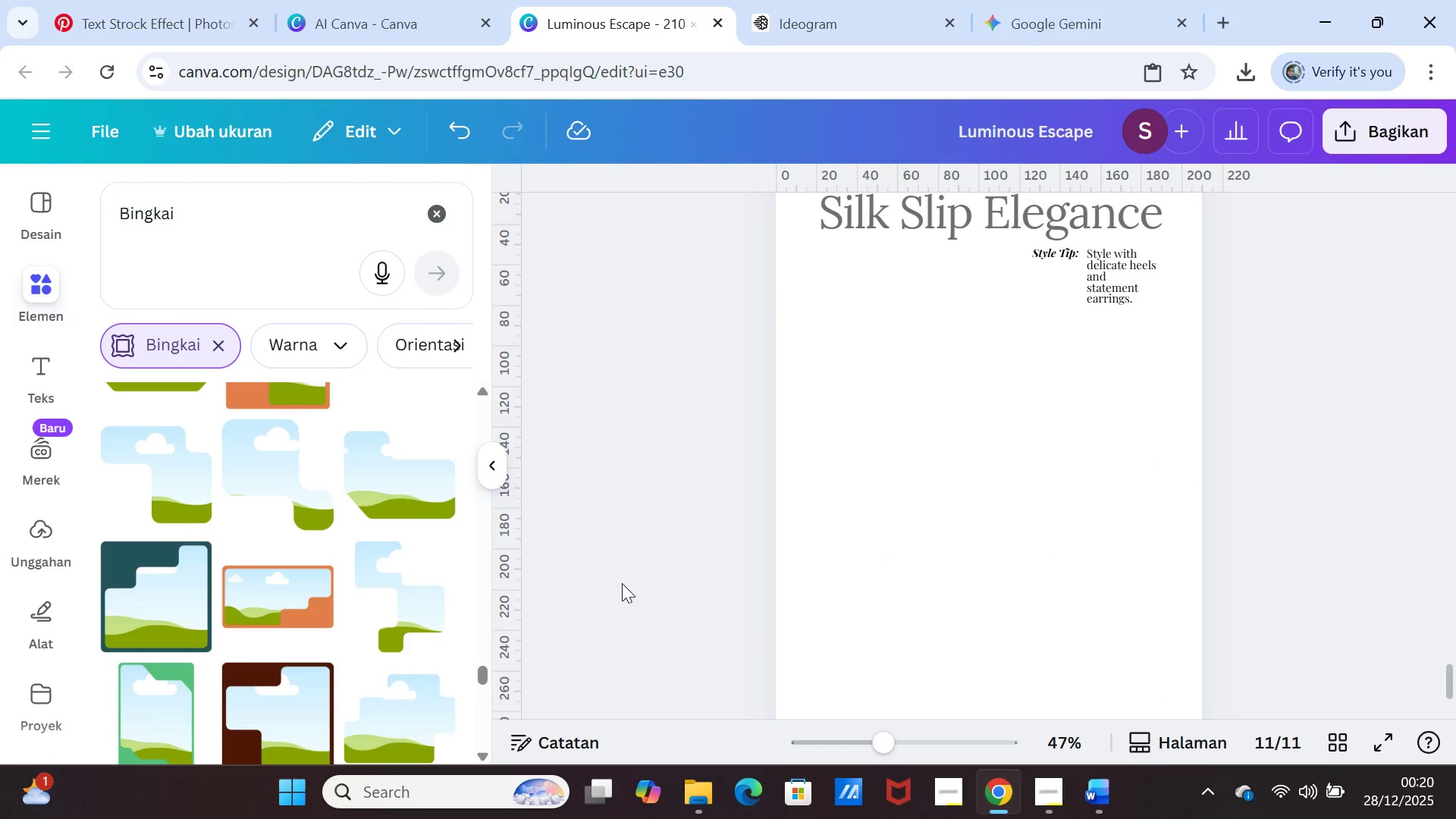 
scroll: coordinate [351, 647], scroll_direction: down, amount: 2.0
 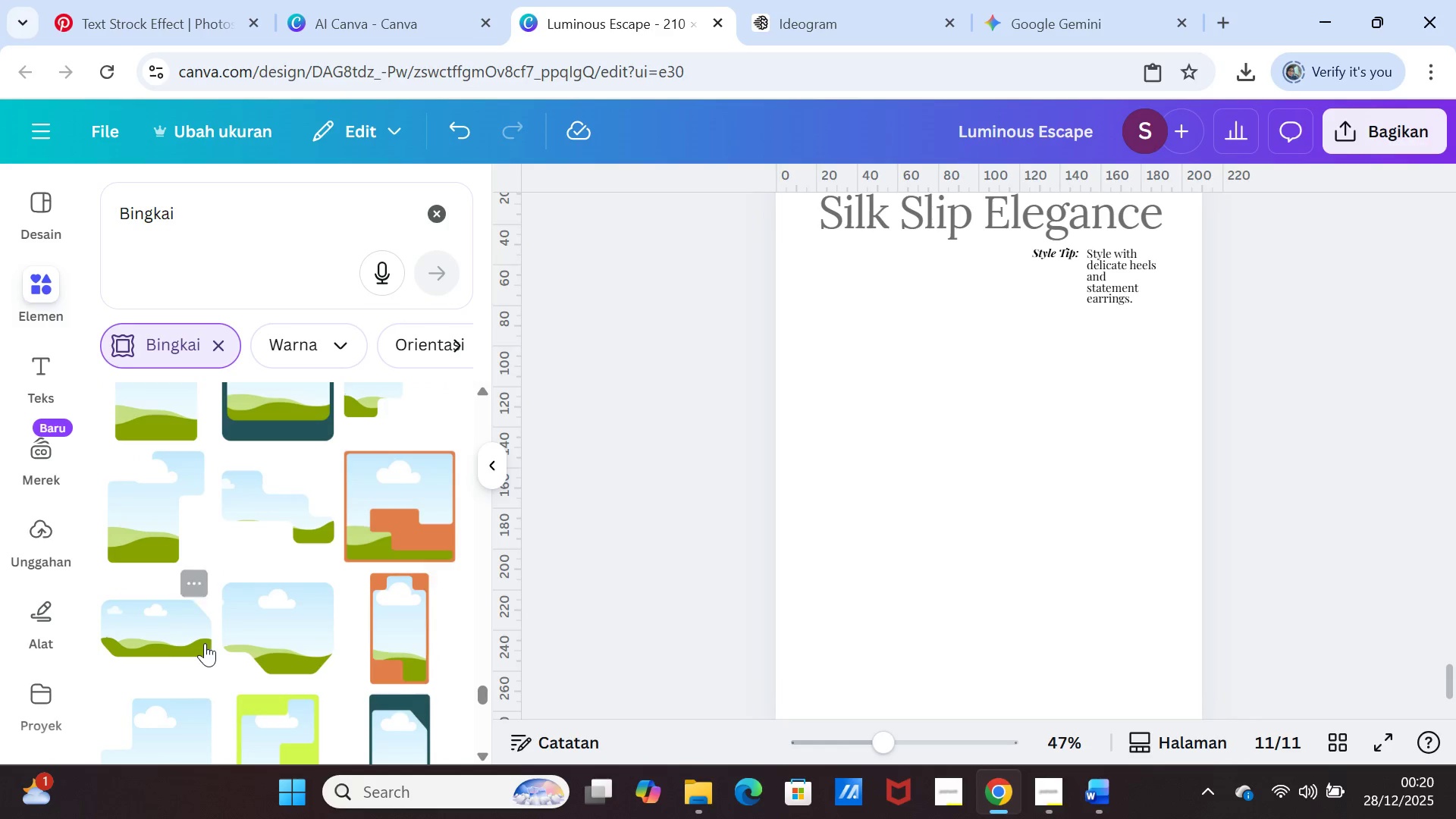 
left_click([157, 643])
 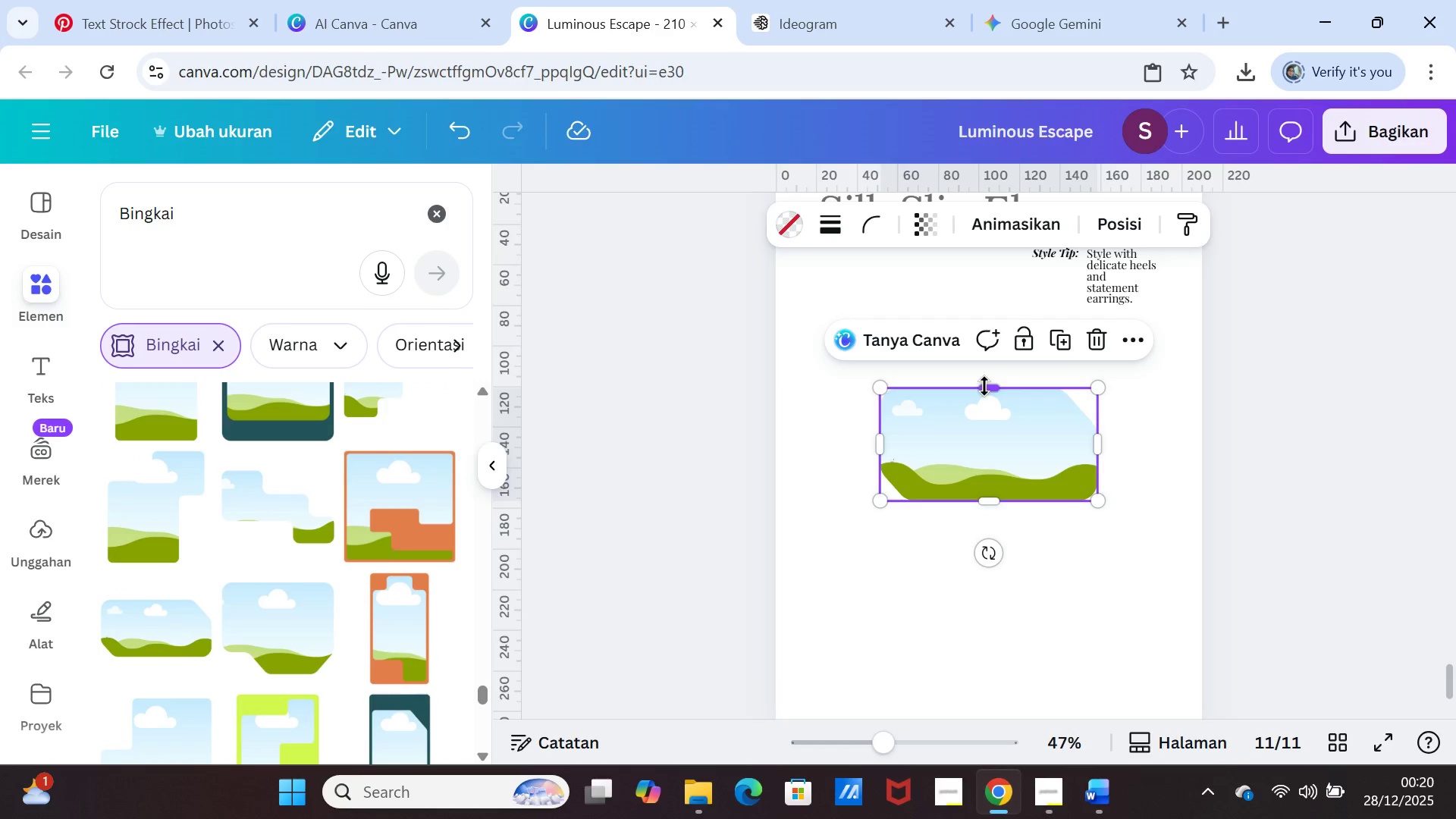 
left_click_drag(start_coordinate=[984, 386], to_coordinate=[950, 243])
 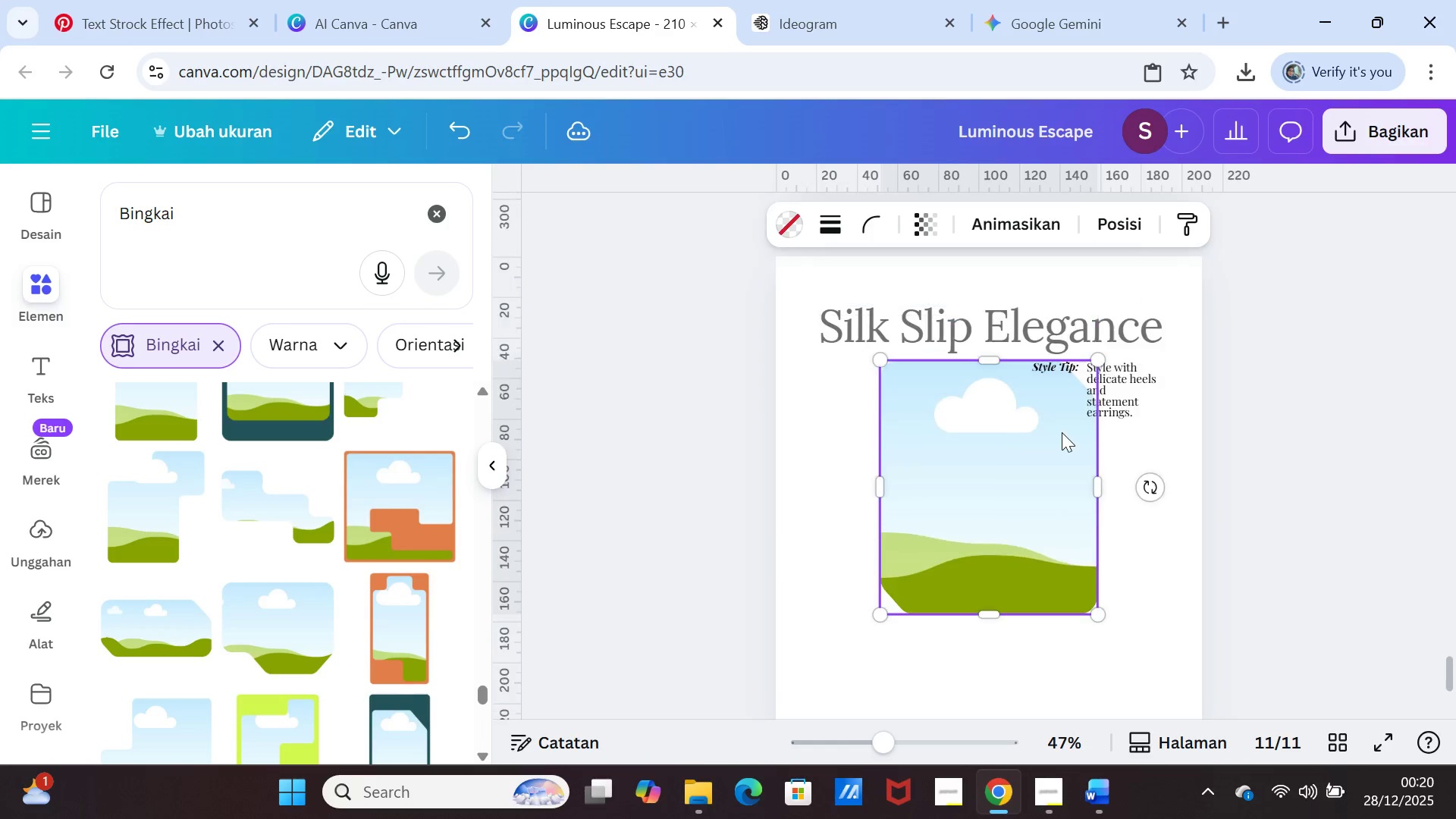 
scroll: coordinate [1062, 432], scroll_direction: up, amount: 1.0
 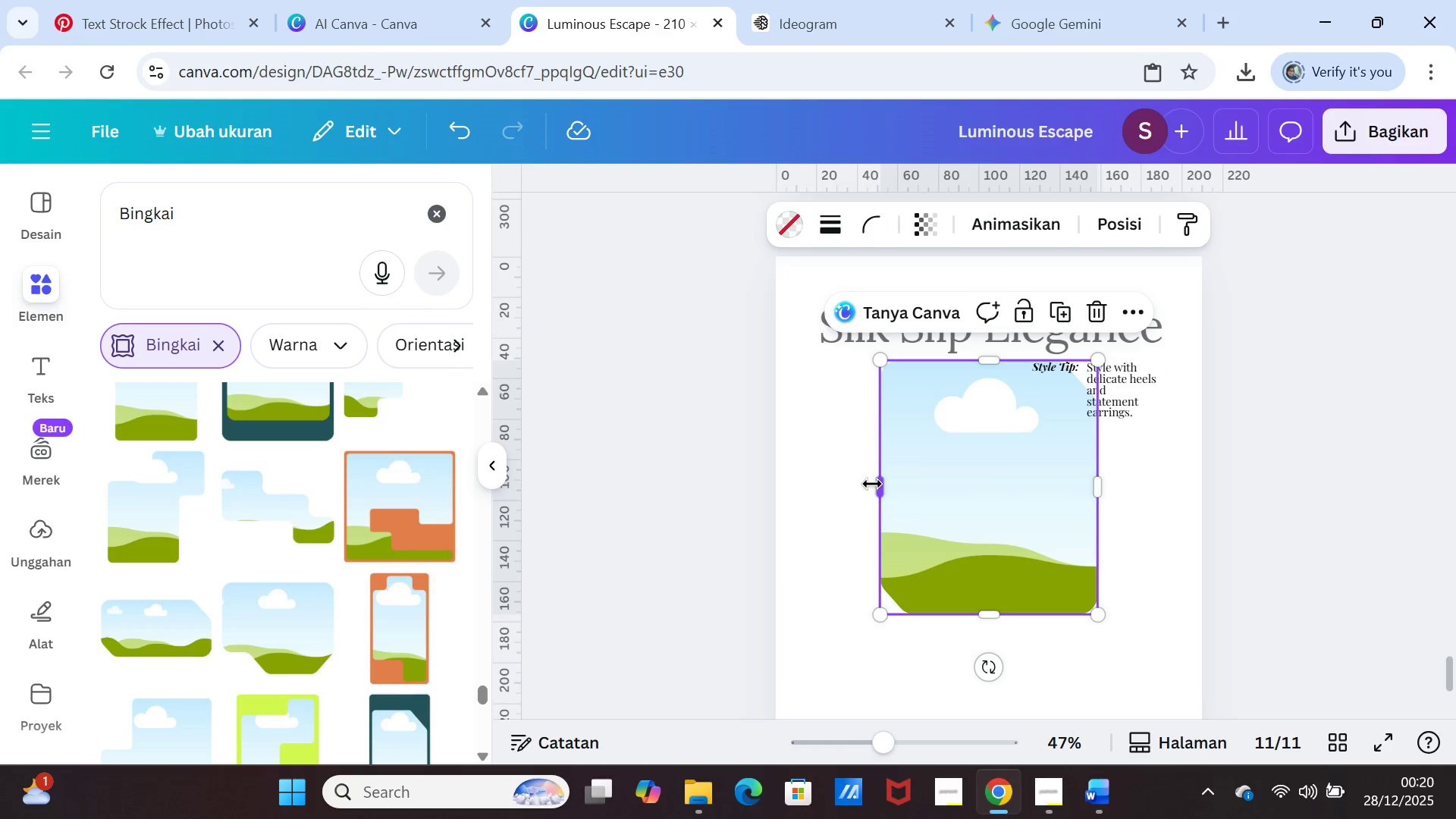 
left_click_drag(start_coordinate=[876, 484], to_coordinate=[817, 482])
 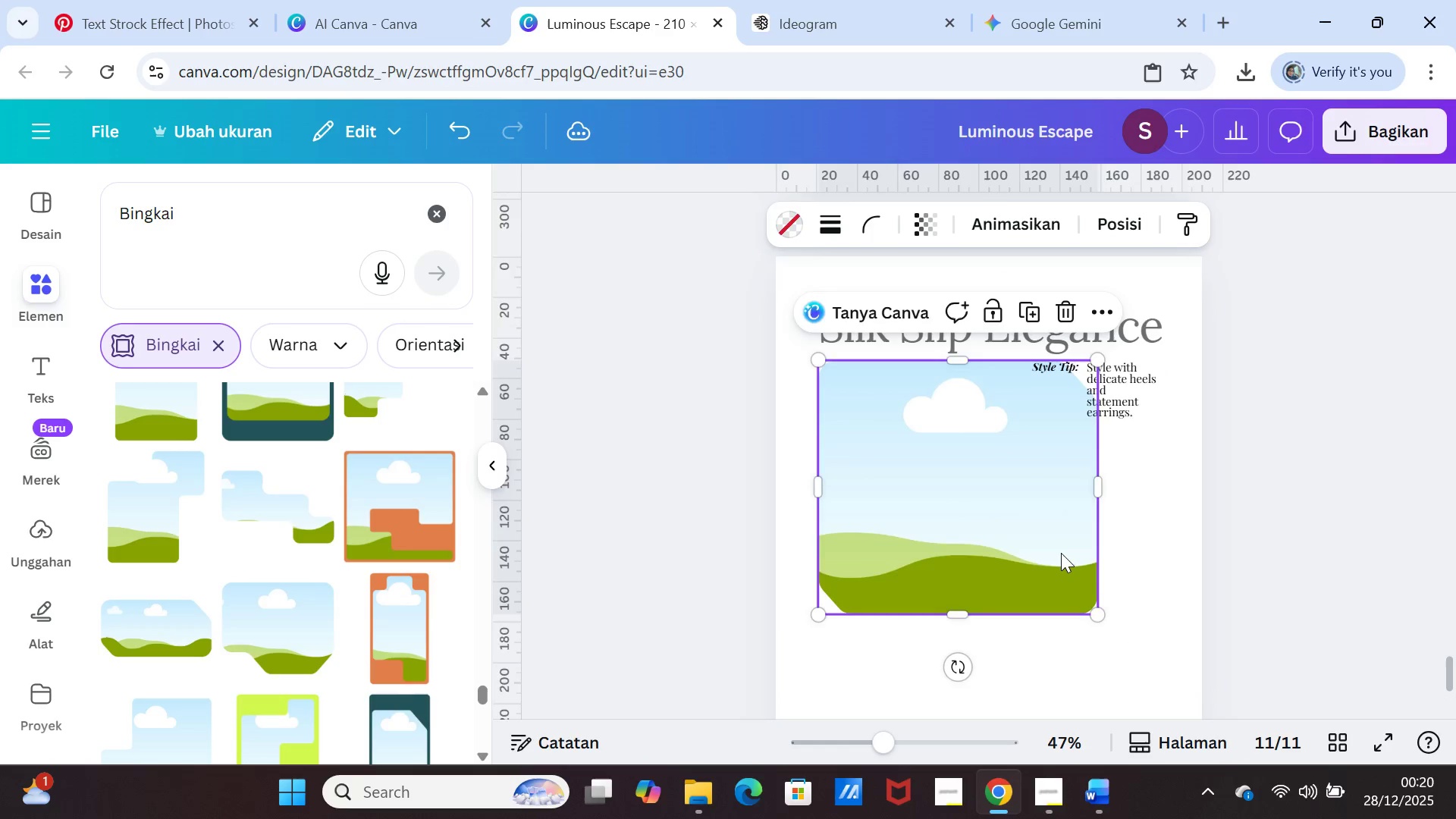 
scroll: coordinate [1061, 553], scroll_direction: down, amount: 1.0
 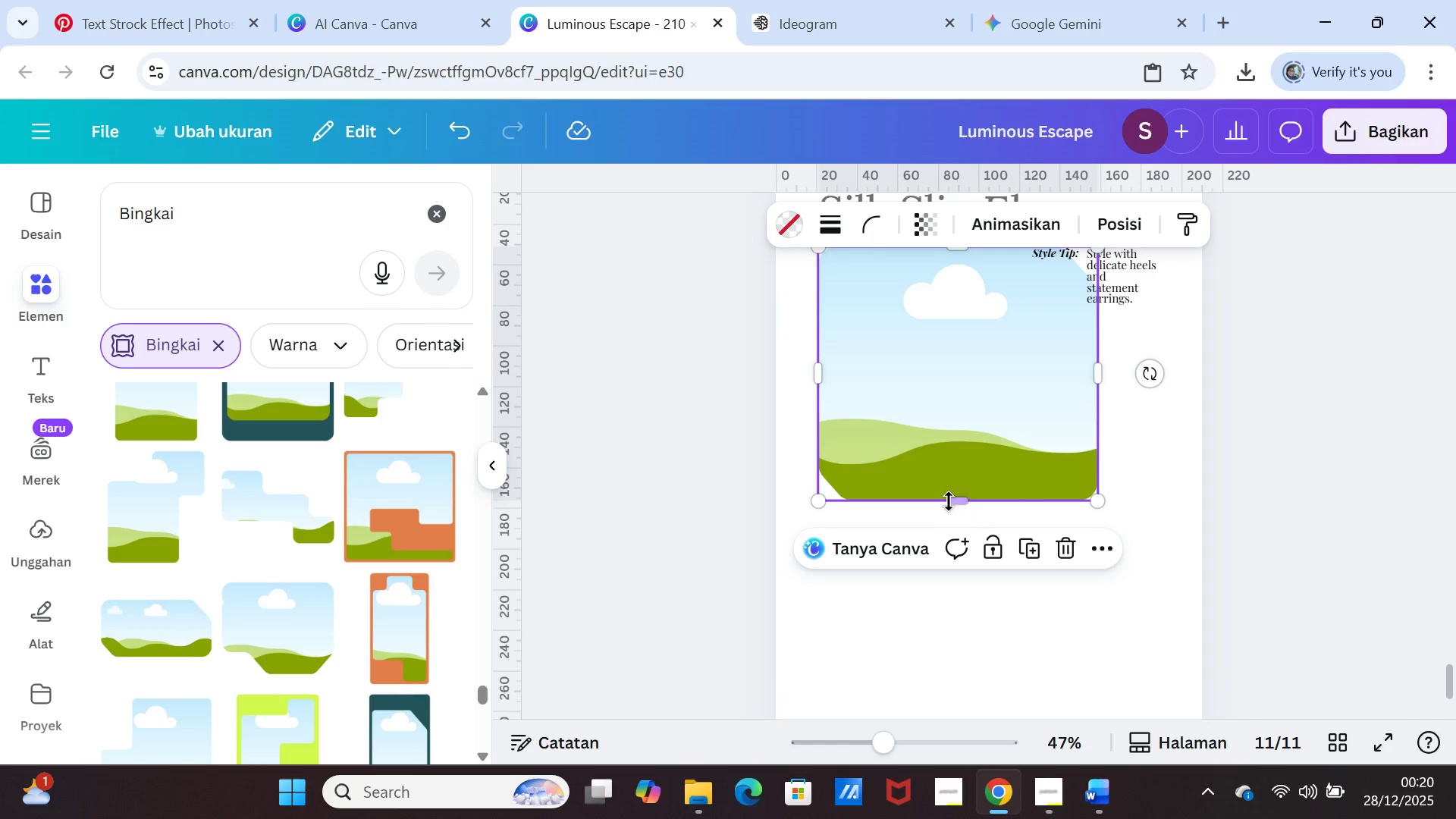 
left_click_drag(start_coordinate=[949, 500], to_coordinate=[962, 672])
 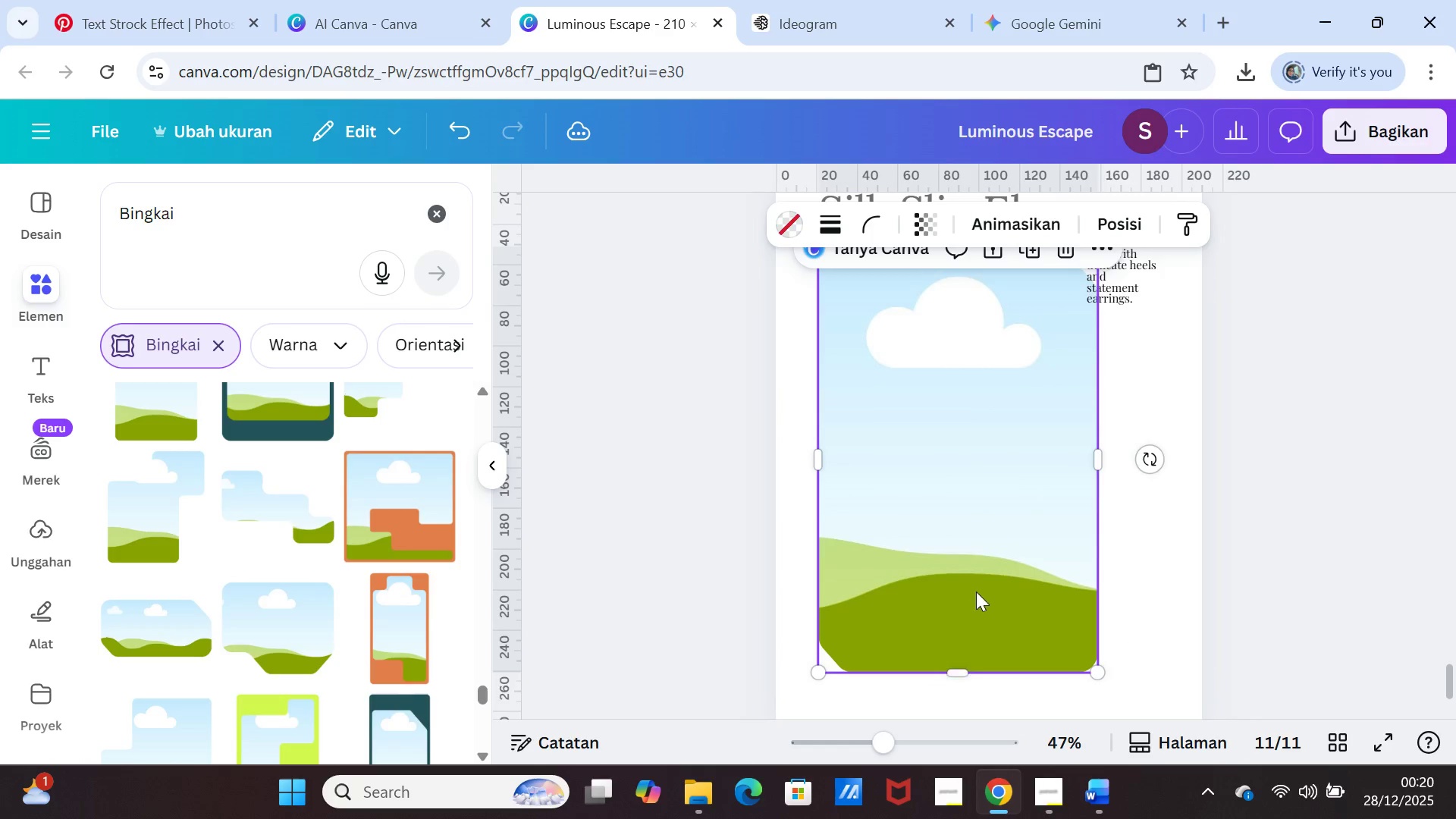 
scroll: coordinate [976, 592], scroll_direction: down, amount: 1.0
 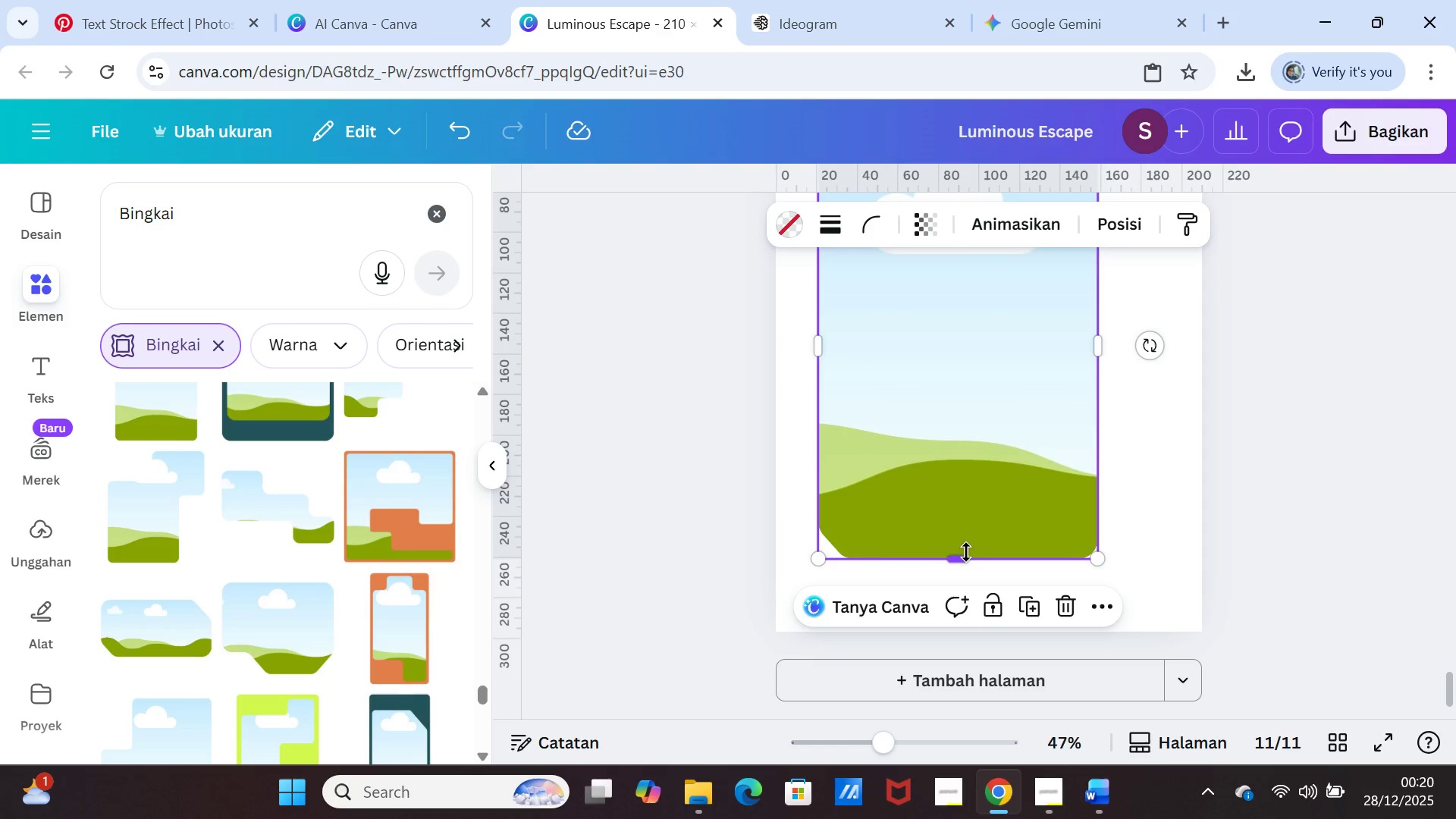 
left_click_drag(start_coordinate=[965, 554], to_coordinate=[965, 588])
 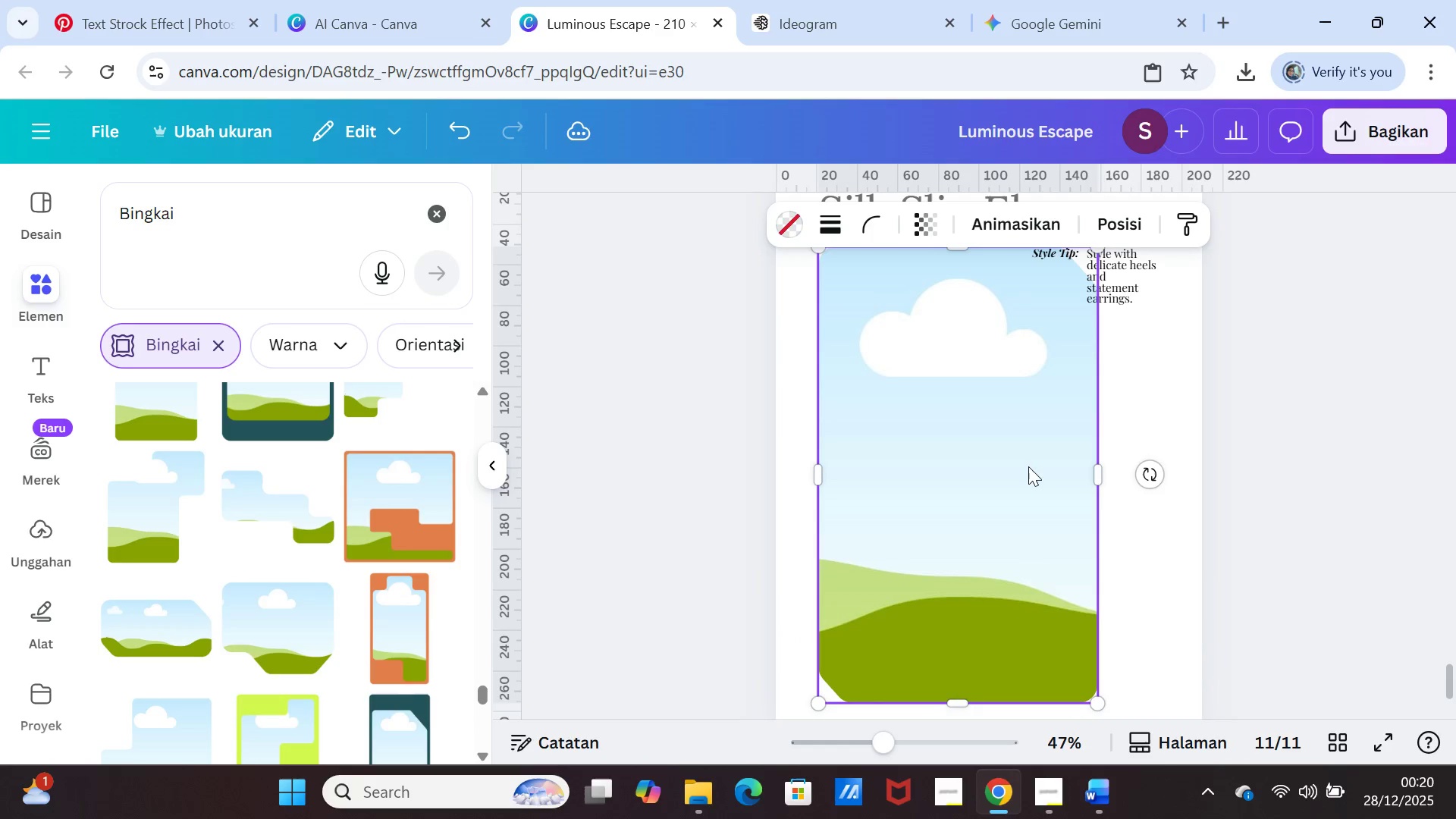 
scroll: coordinate [1028, 466], scroll_direction: up, amount: 1.0
 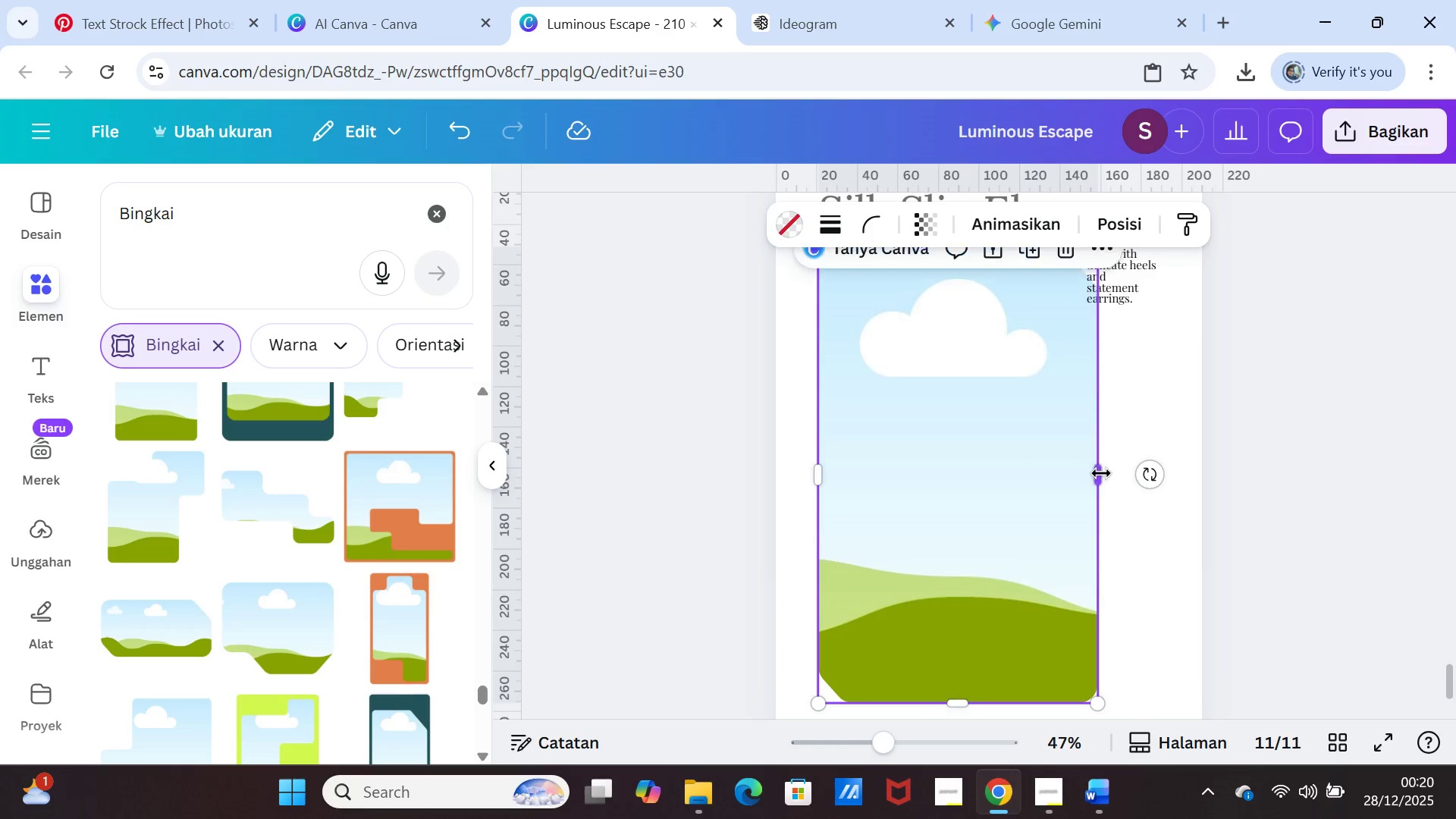 
left_click_drag(start_coordinate=[1101, 473], to_coordinate=[1162, 475])
 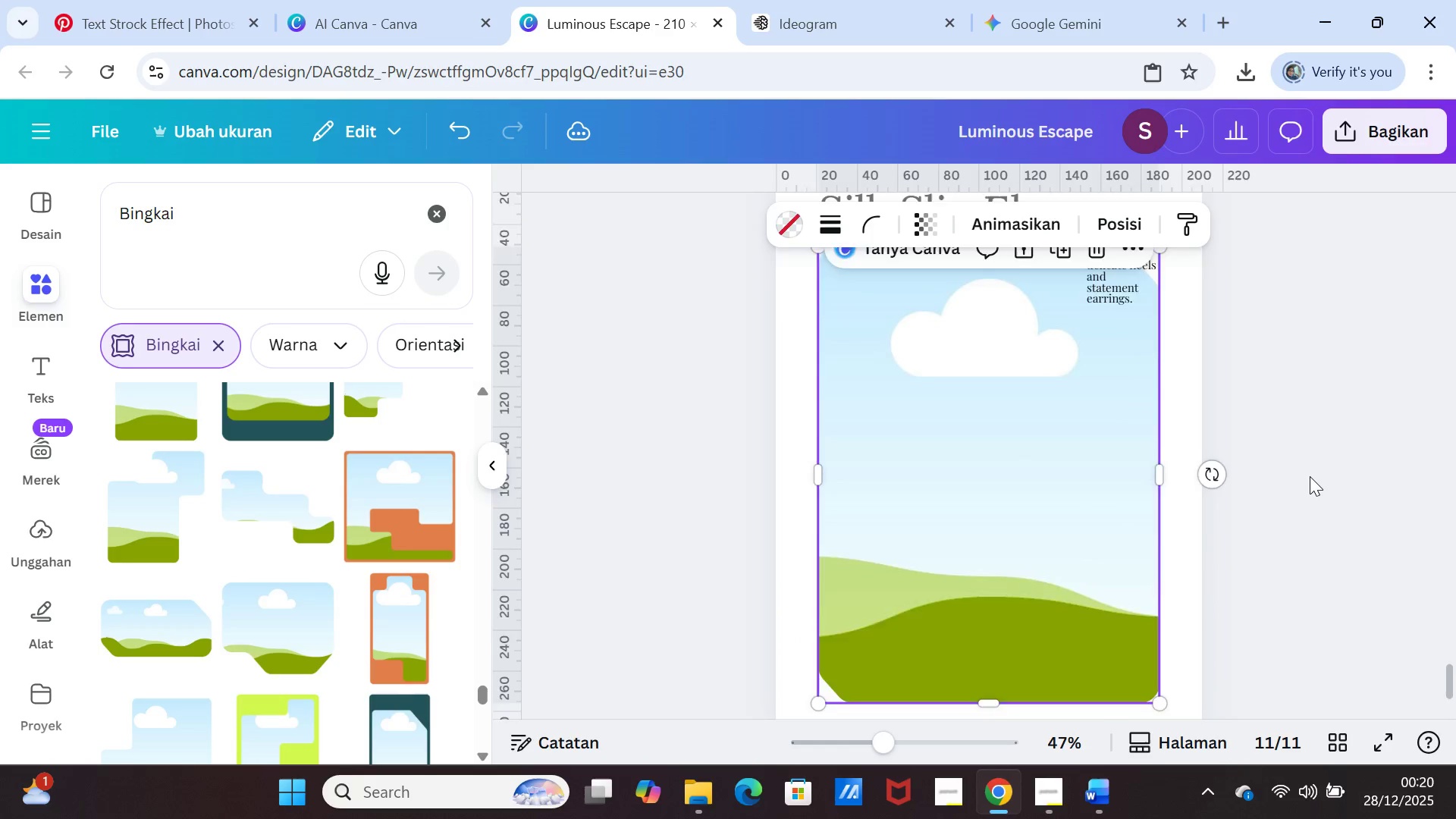 
scroll: coordinate [1310, 476], scroll_direction: up, amount: 2.0
 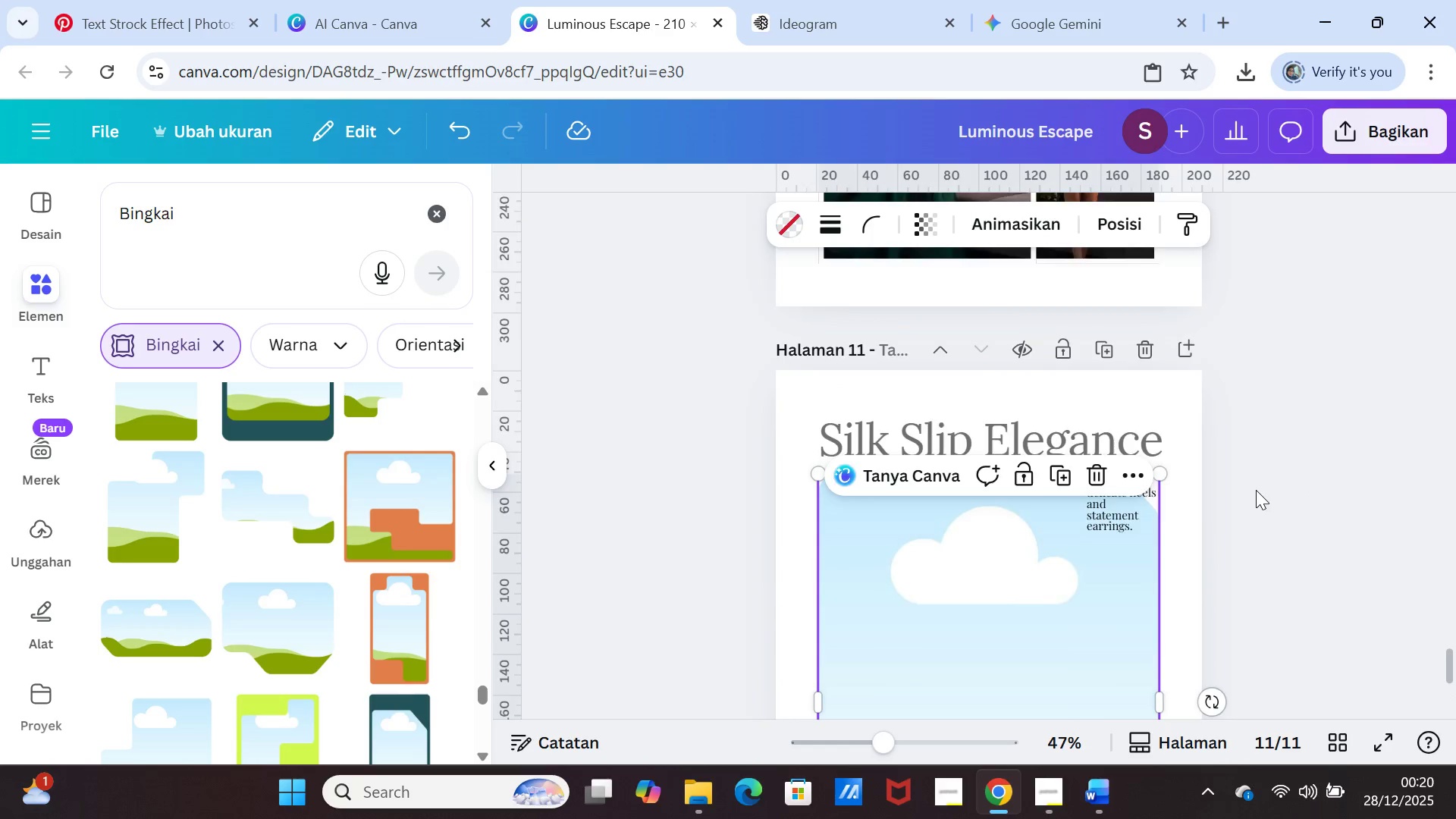 
scroll: coordinate [1256, 491], scroll_direction: down, amount: 1.0
 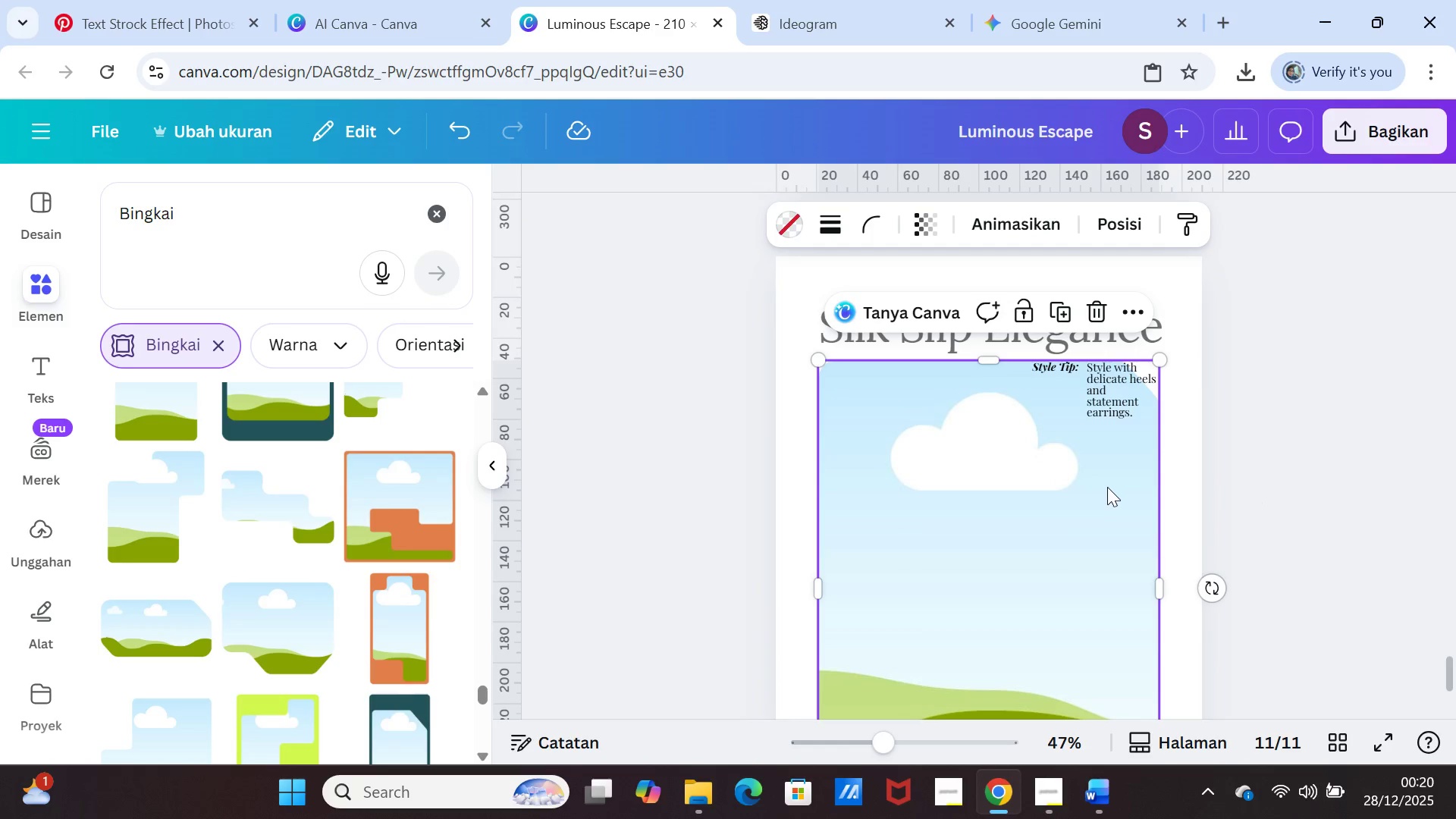 
left_click([1107, 487])
 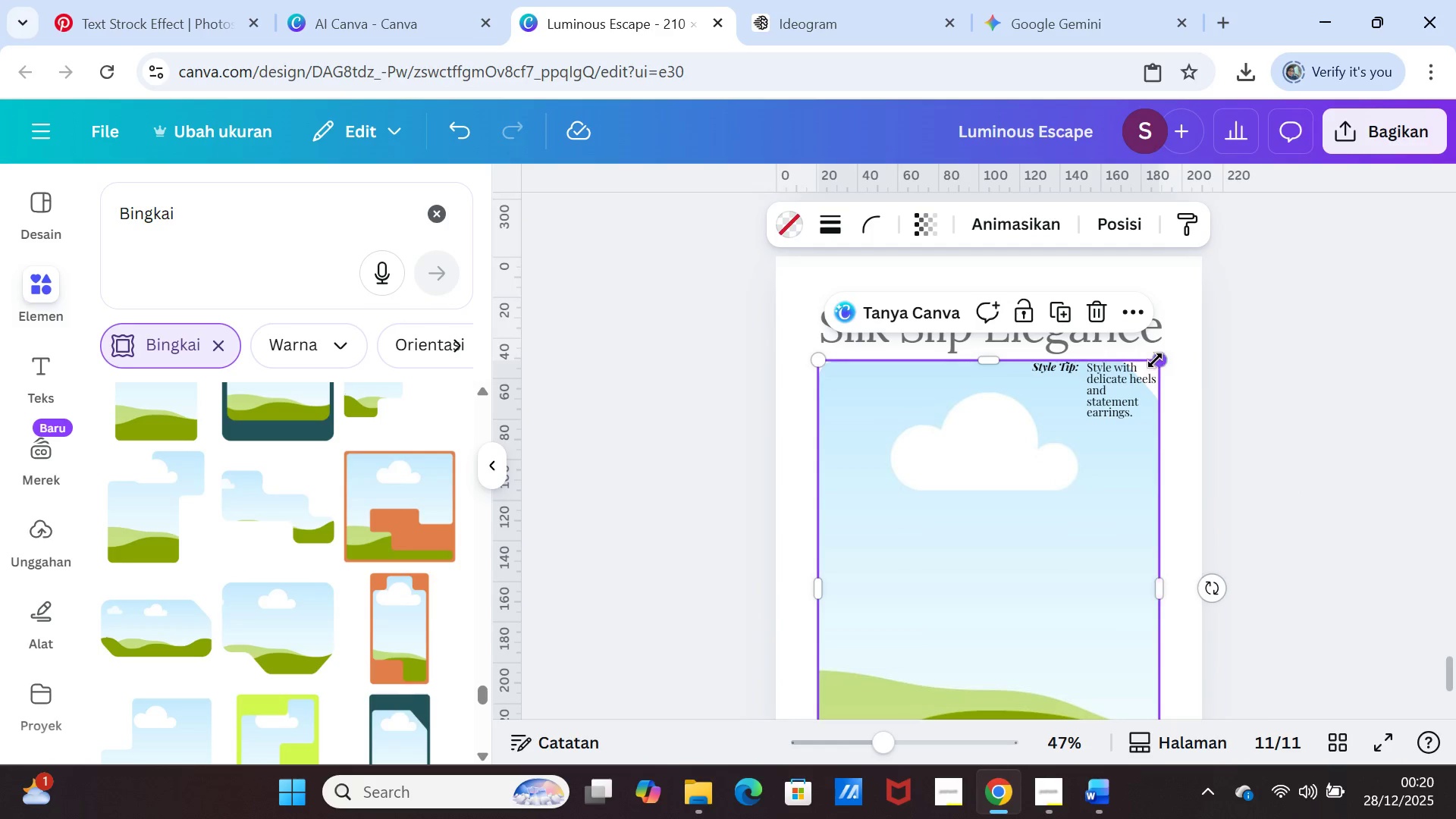 
left_click_drag(start_coordinate=[1155, 360], to_coordinate=[1154, 355])
 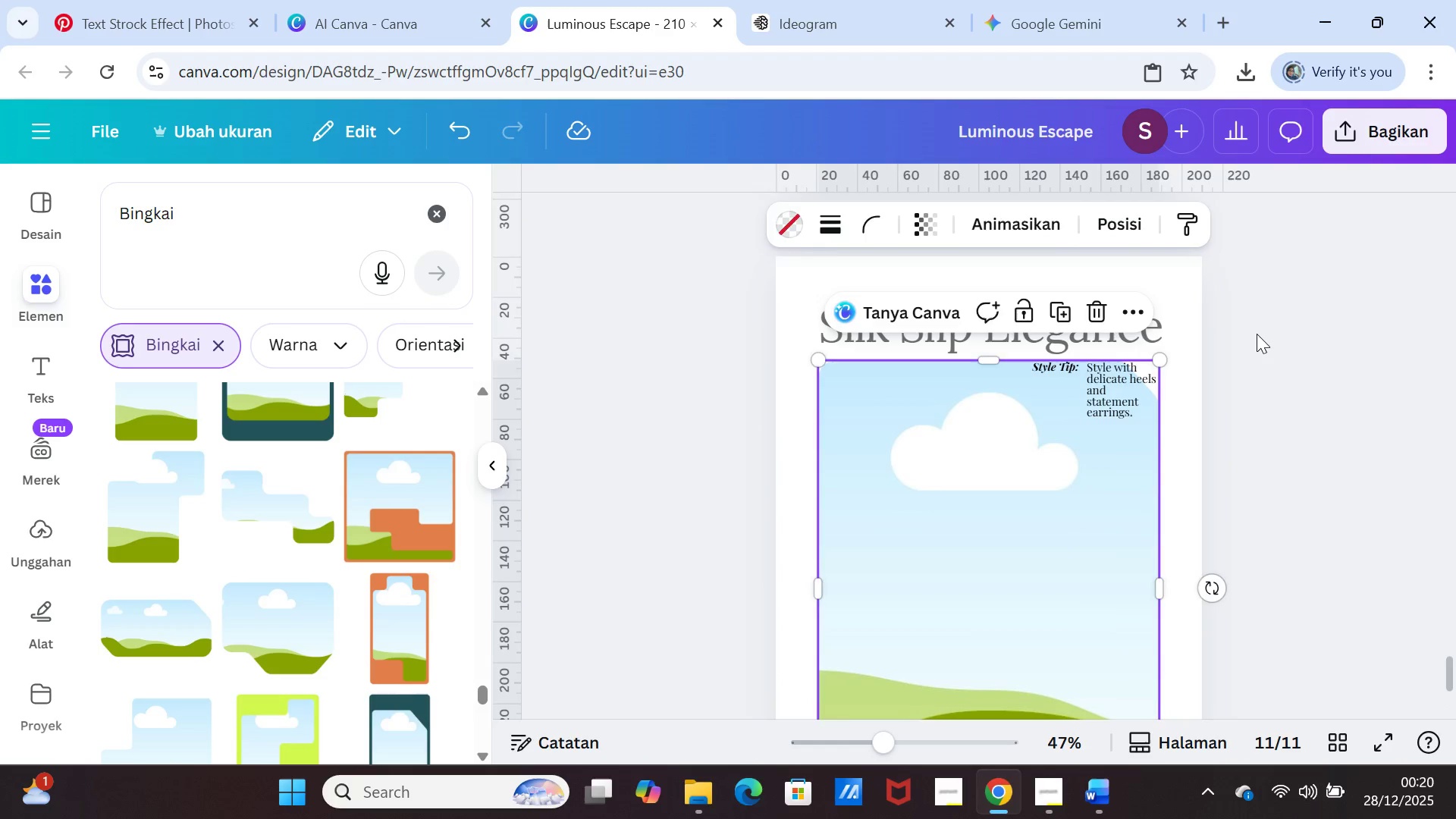 
left_click([1257, 334])
 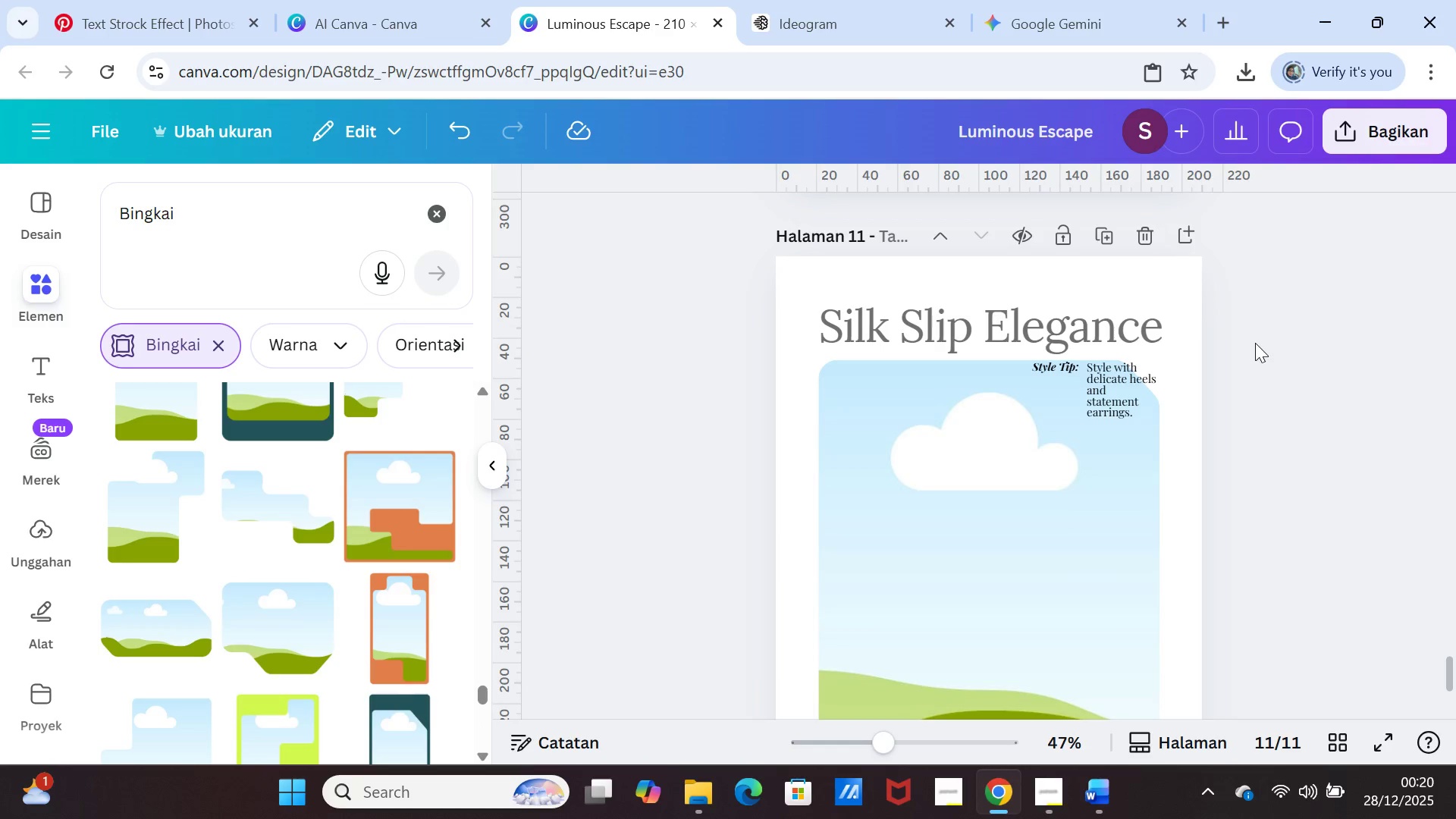 
scroll: coordinate [1260, 372], scroll_direction: down, amount: 2.0
 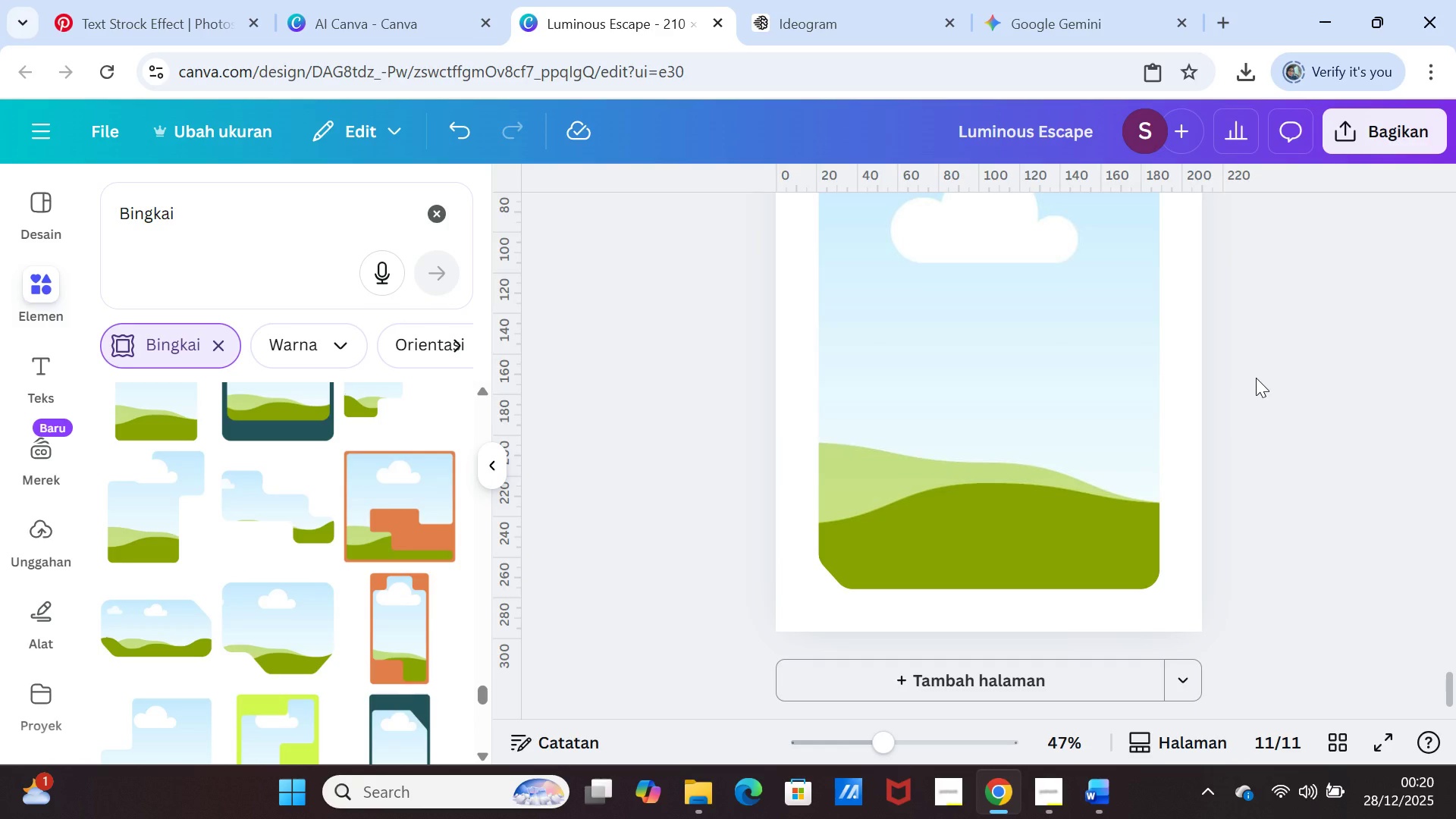 
scroll: coordinate [1256, 378], scroll_direction: up, amount: 1.0
 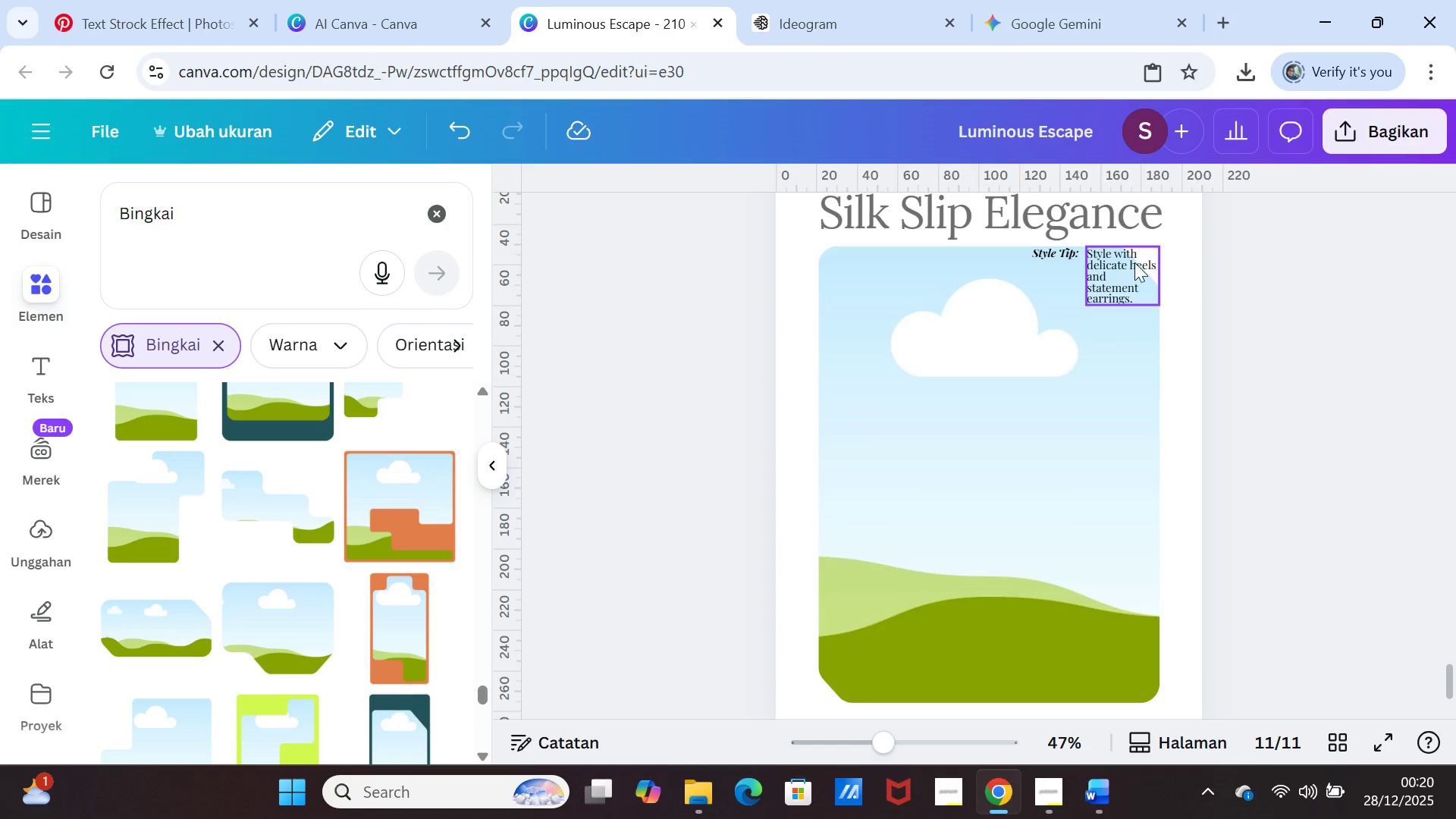 
left_click([1134, 360])
 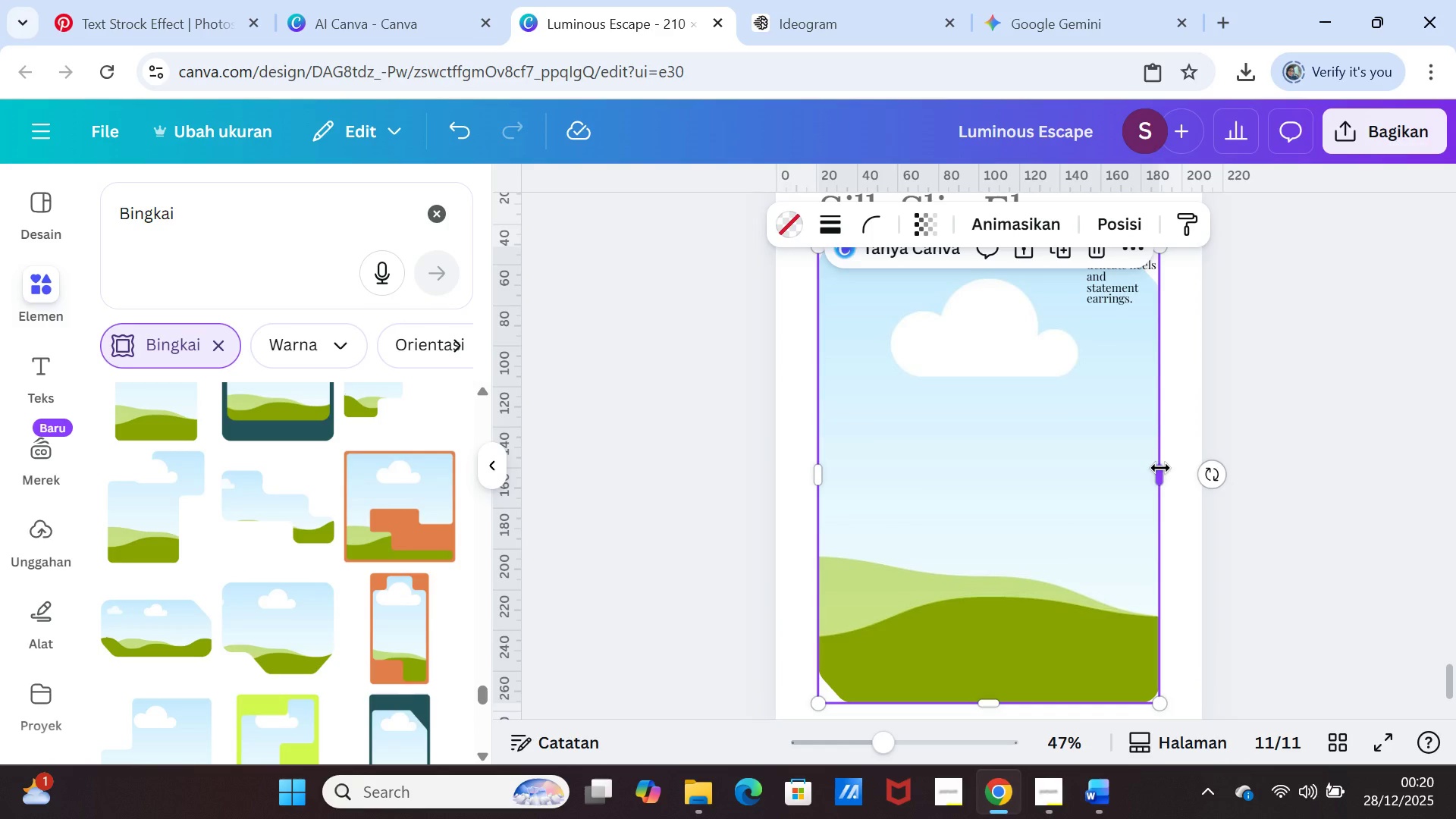 
scroll: coordinate [1205, 404], scroll_direction: up, amount: 1.0
 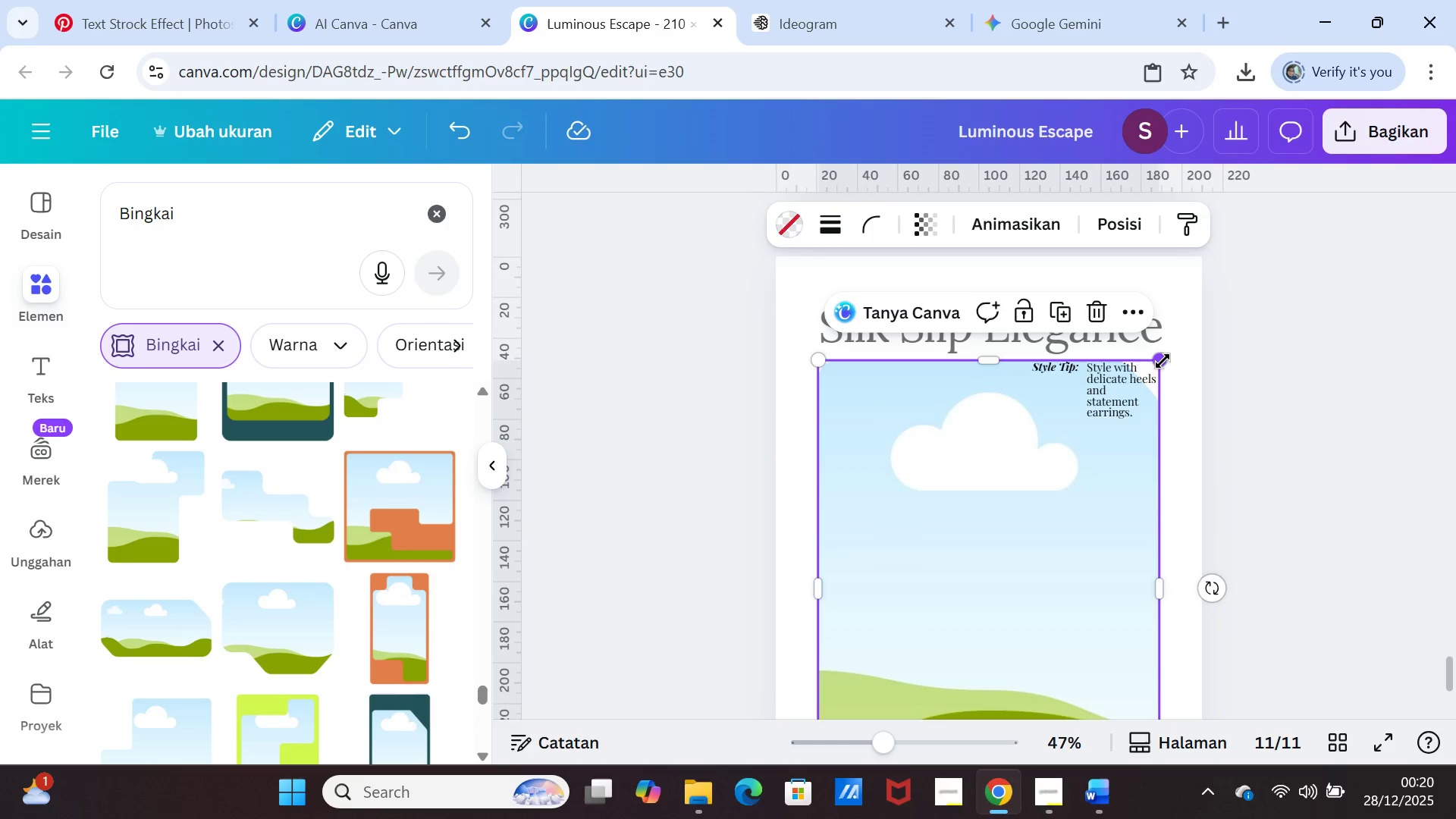 
left_click_drag(start_coordinate=[1163, 361], to_coordinate=[1099, 418])
 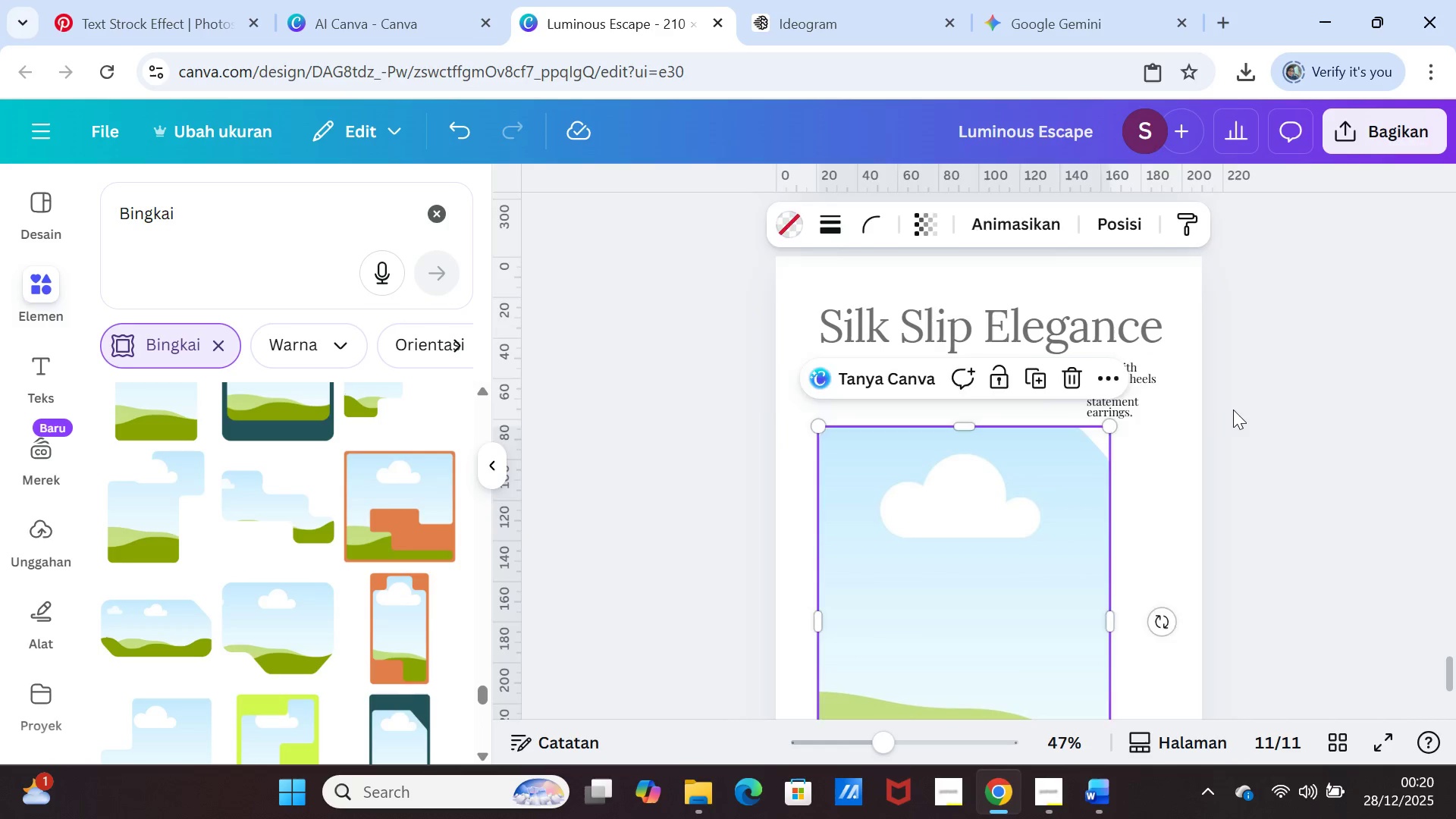 
left_click([1233, 410])
 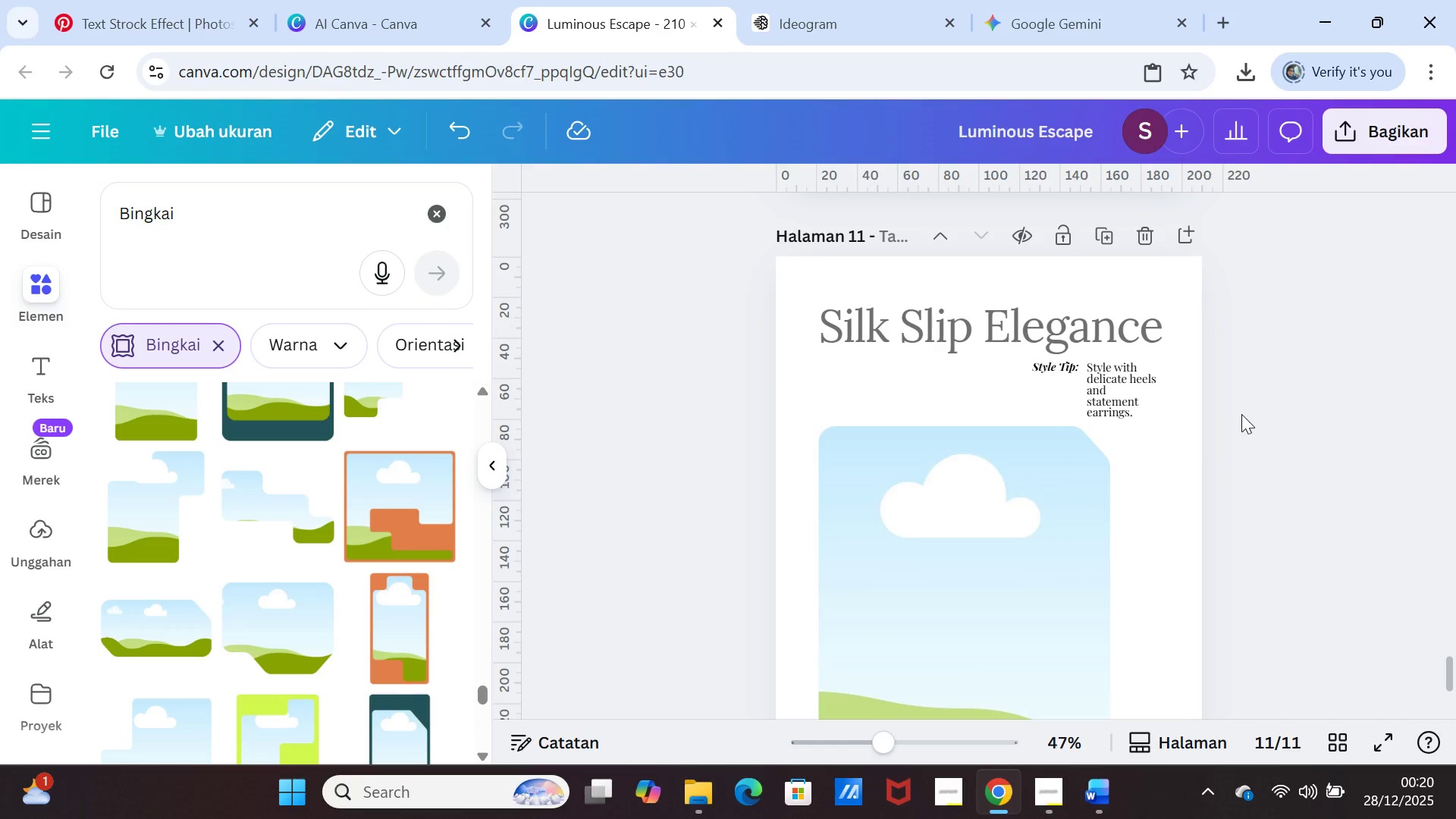 
scroll: coordinate [807, 565], scroll_direction: down, amount: 2.0
 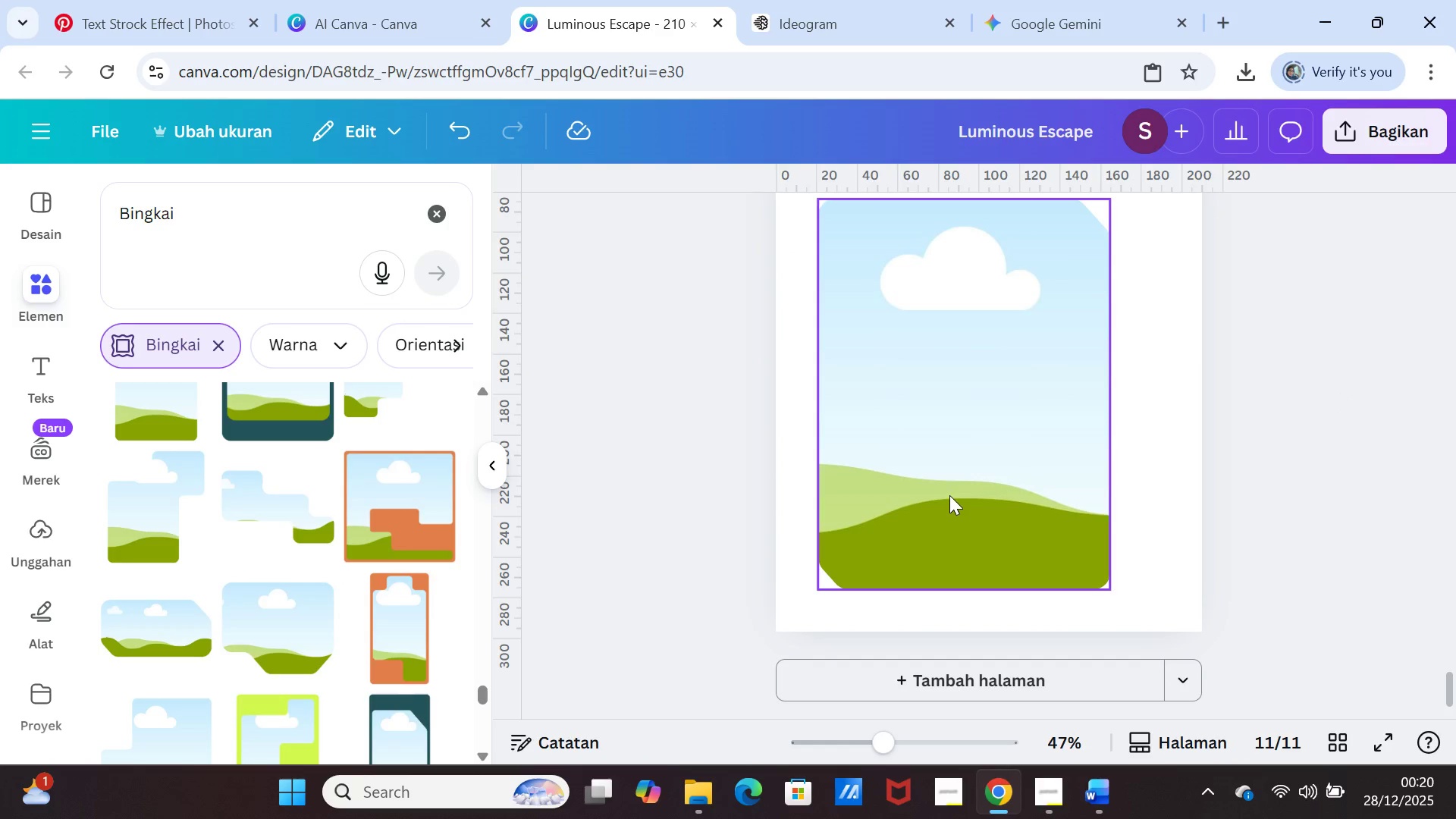 
left_click_drag(start_coordinate=[949, 494], to_coordinate=[950, 498])
 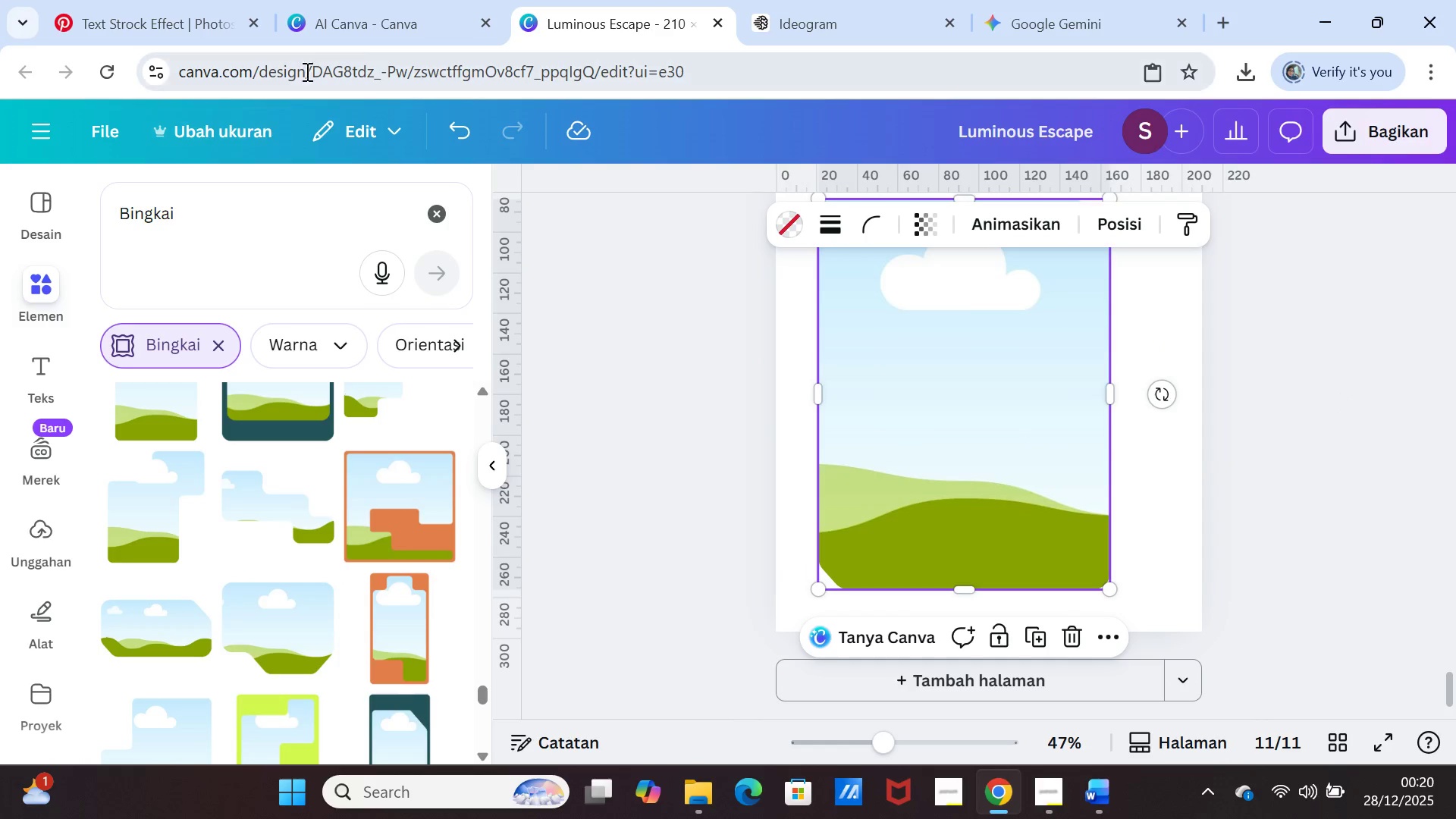 
left_click([361, 20])
 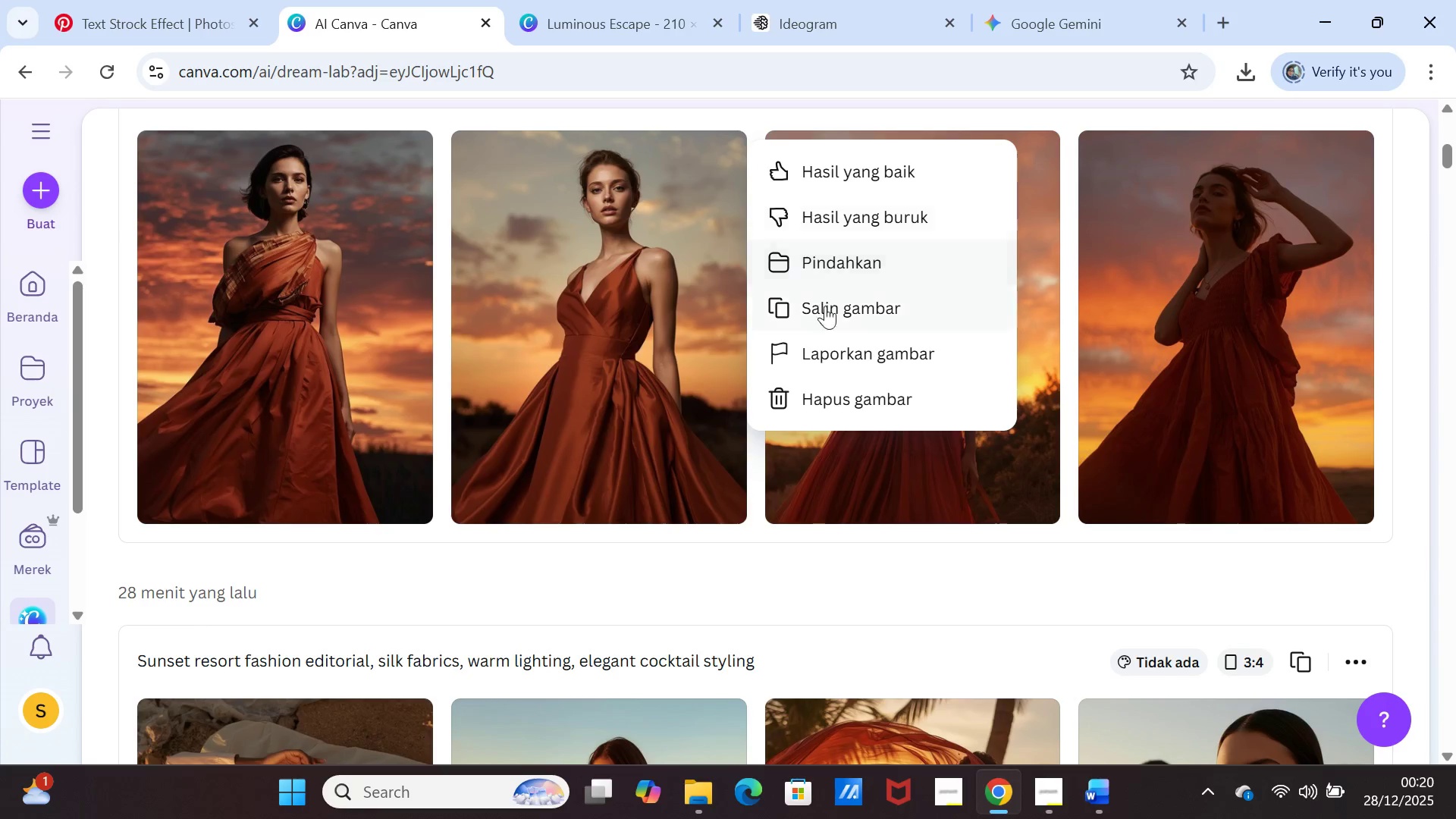 
left_click([824, 312])
 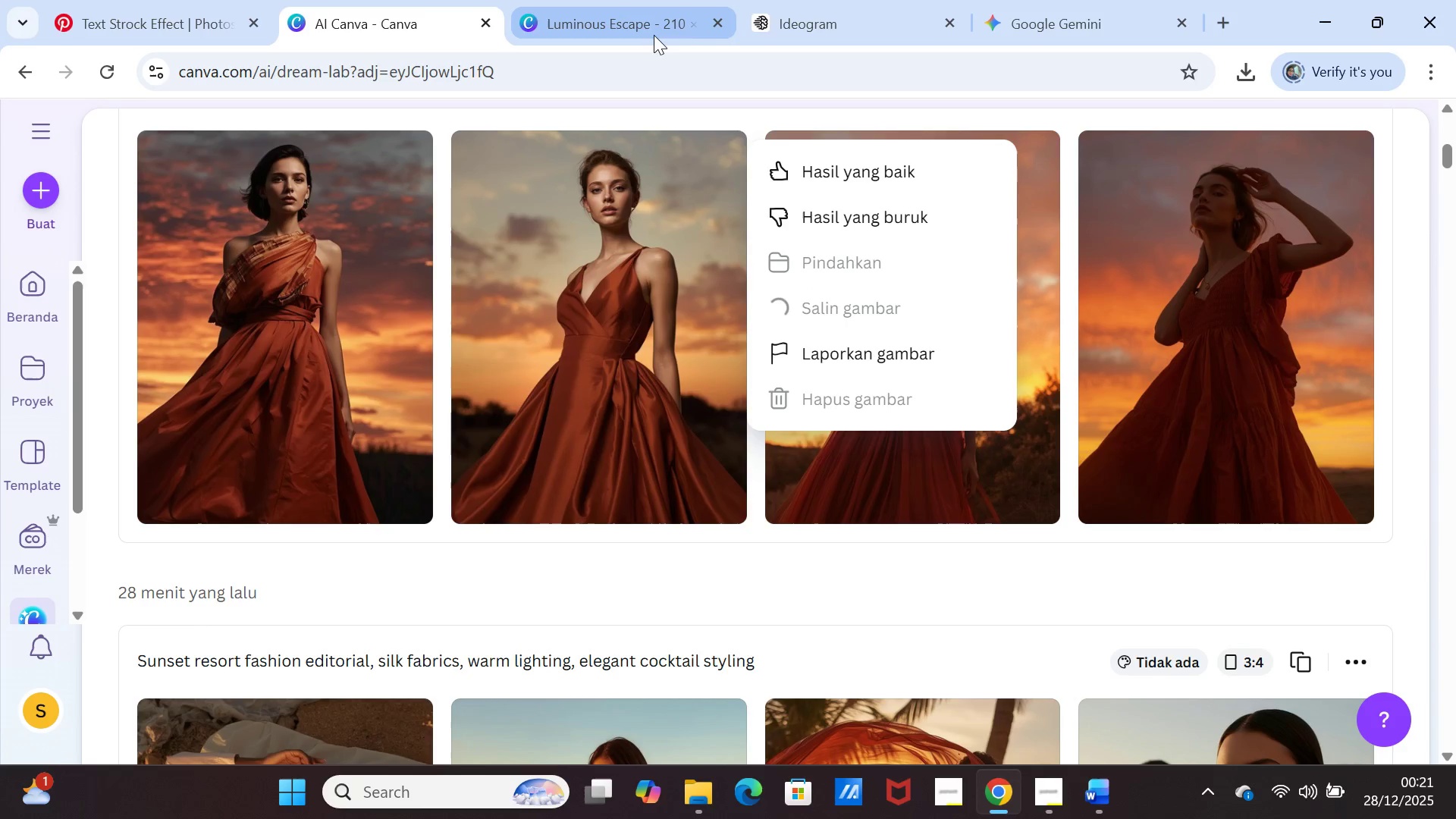 
left_click([652, 32])
 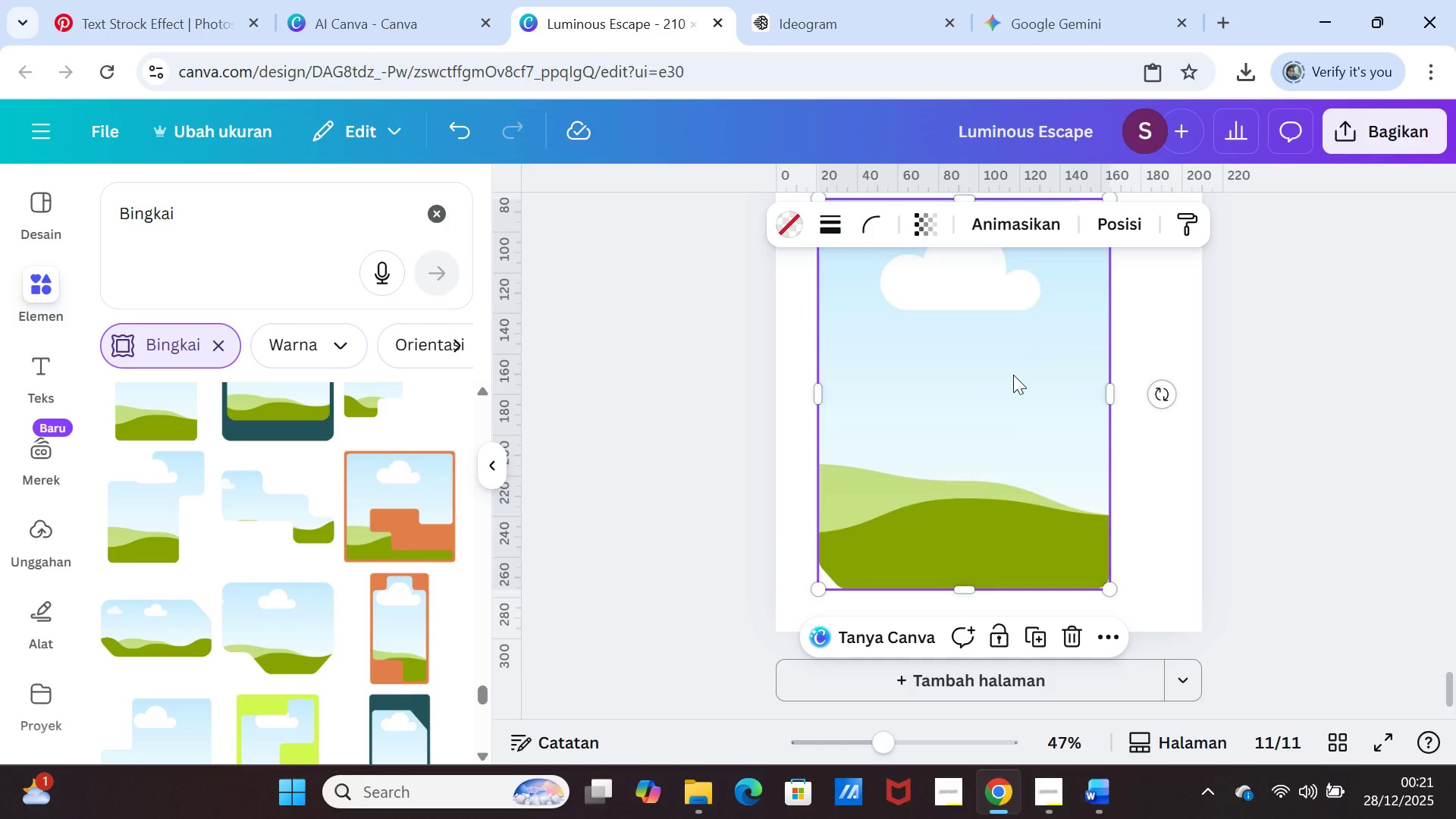 
left_click([1013, 375])
 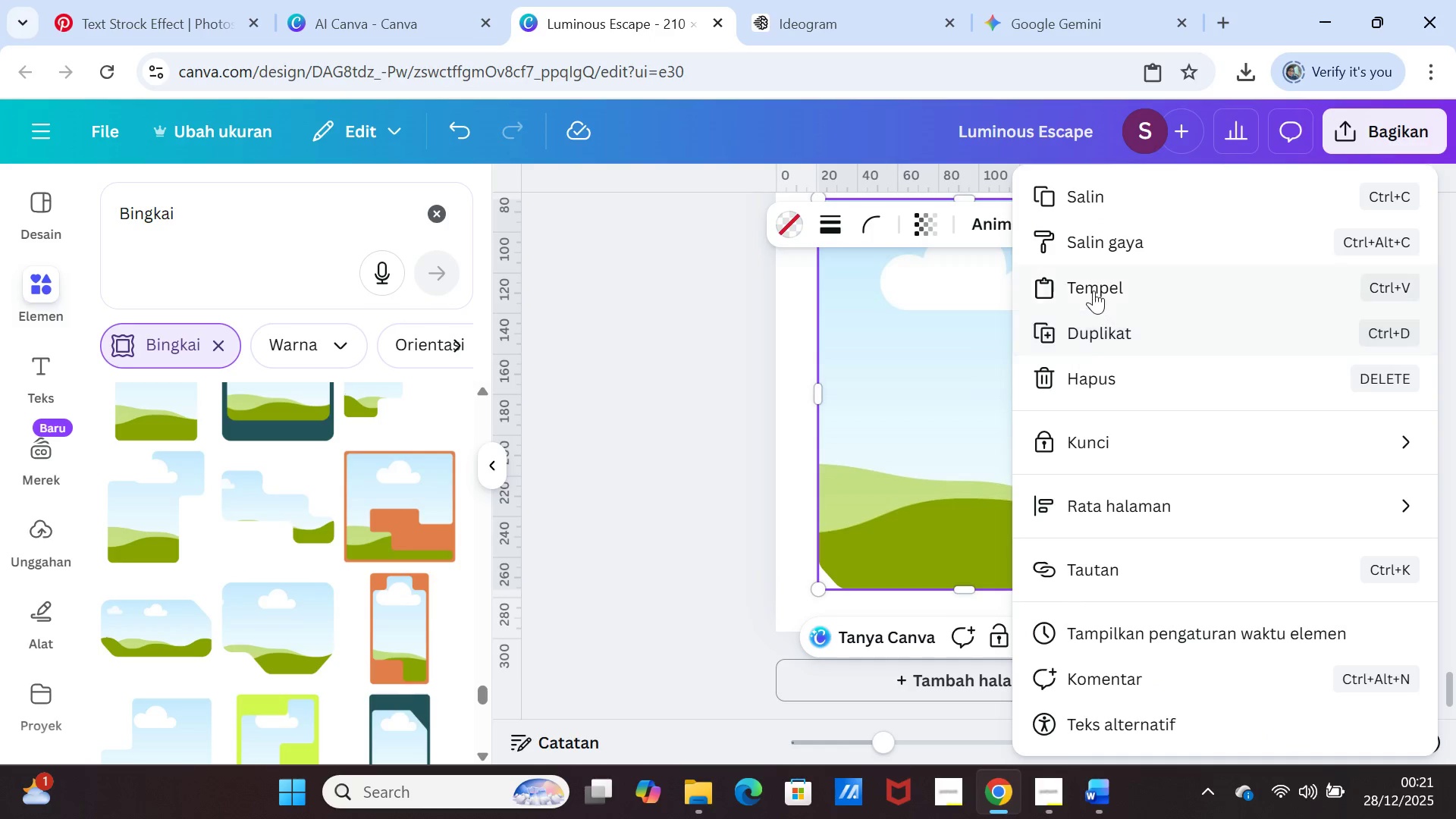 
left_click([1094, 289])
 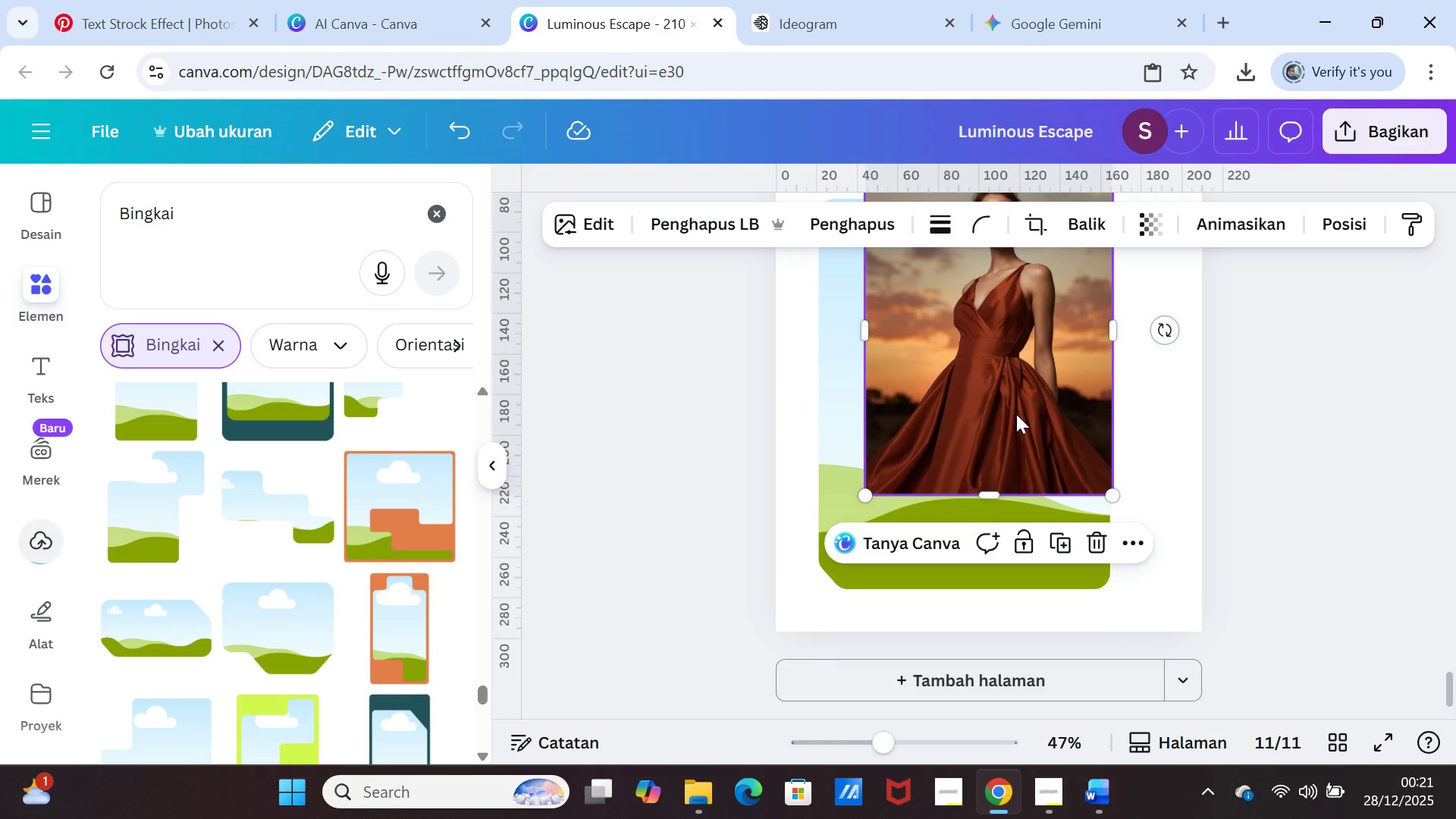 
left_click_drag(start_coordinate=[1016, 395], to_coordinate=[1009, 405])
 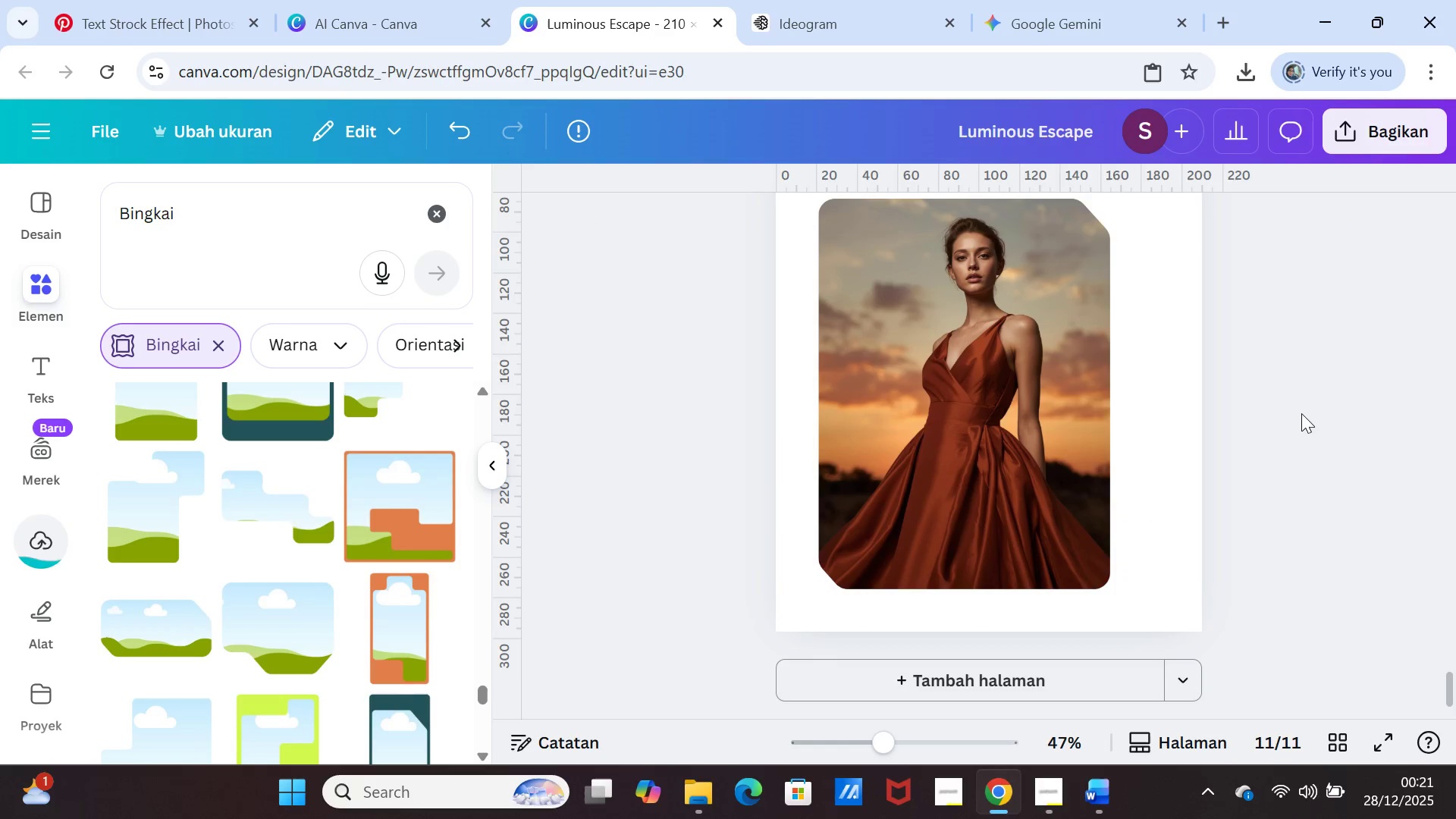 
left_click([1301, 413])
 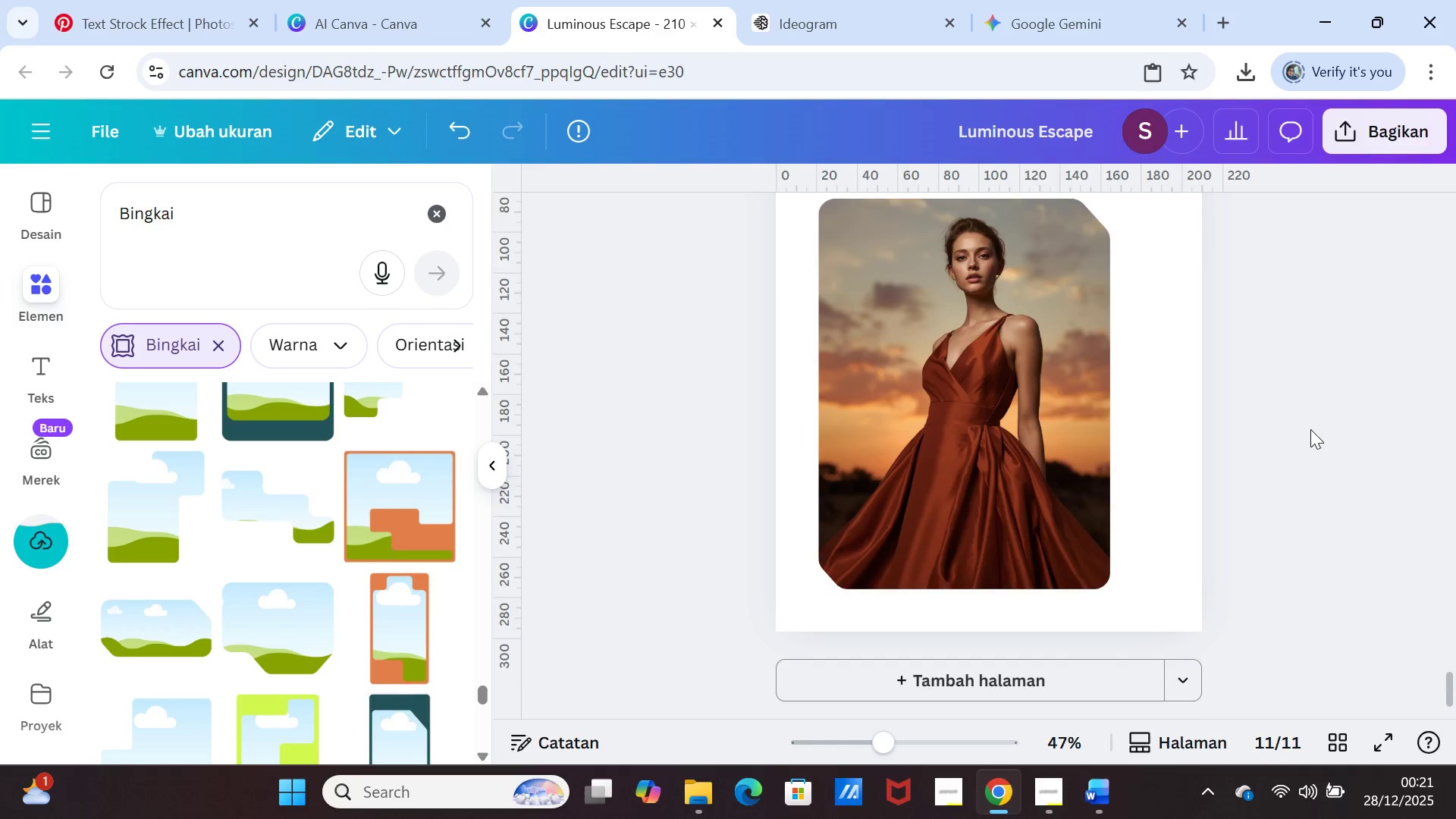 
scroll: coordinate [1310, 429], scroll_direction: up, amount: 1.0
 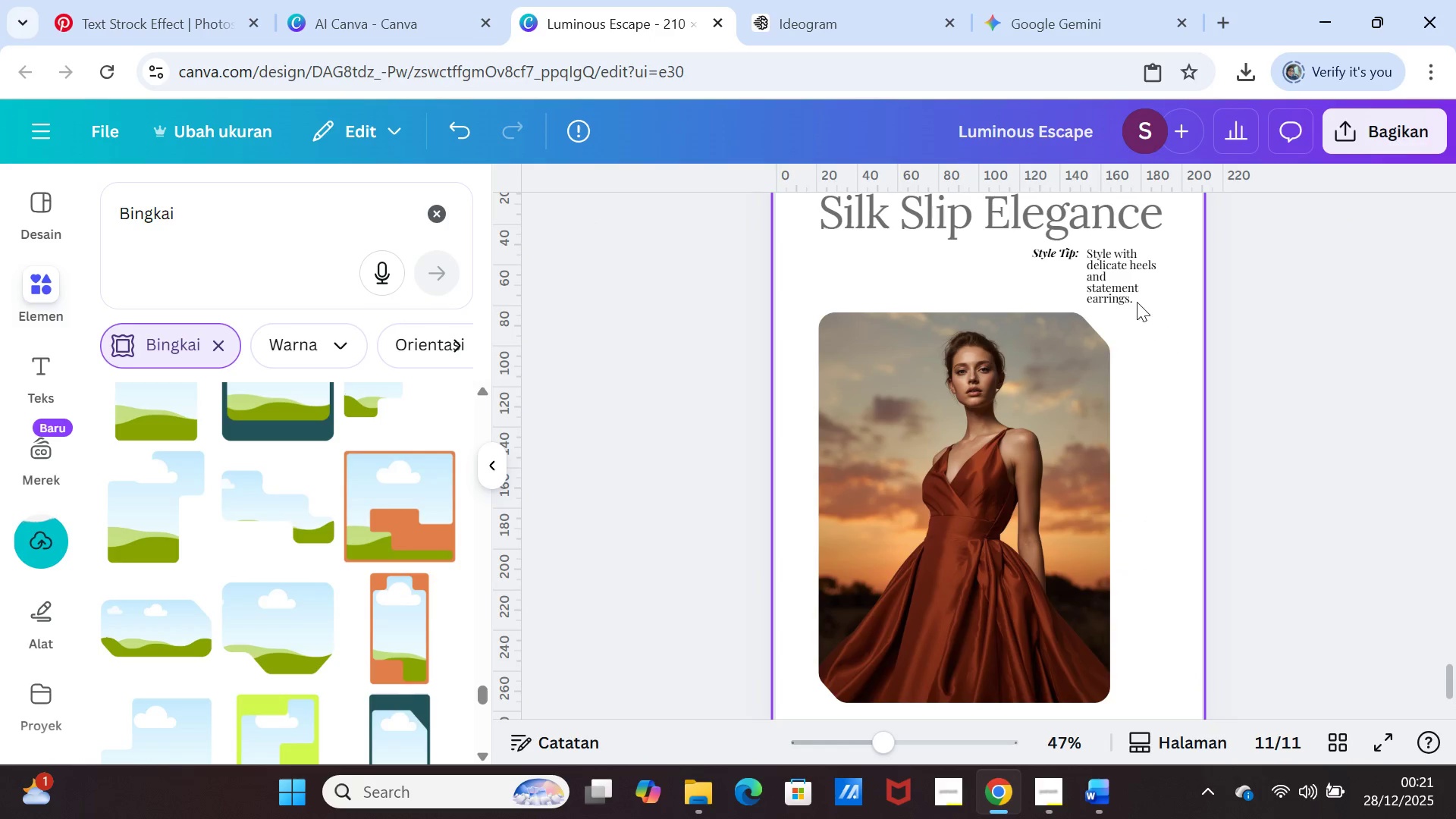 
left_click_drag(start_coordinate=[1135, 293], to_coordinate=[1142, 310])
 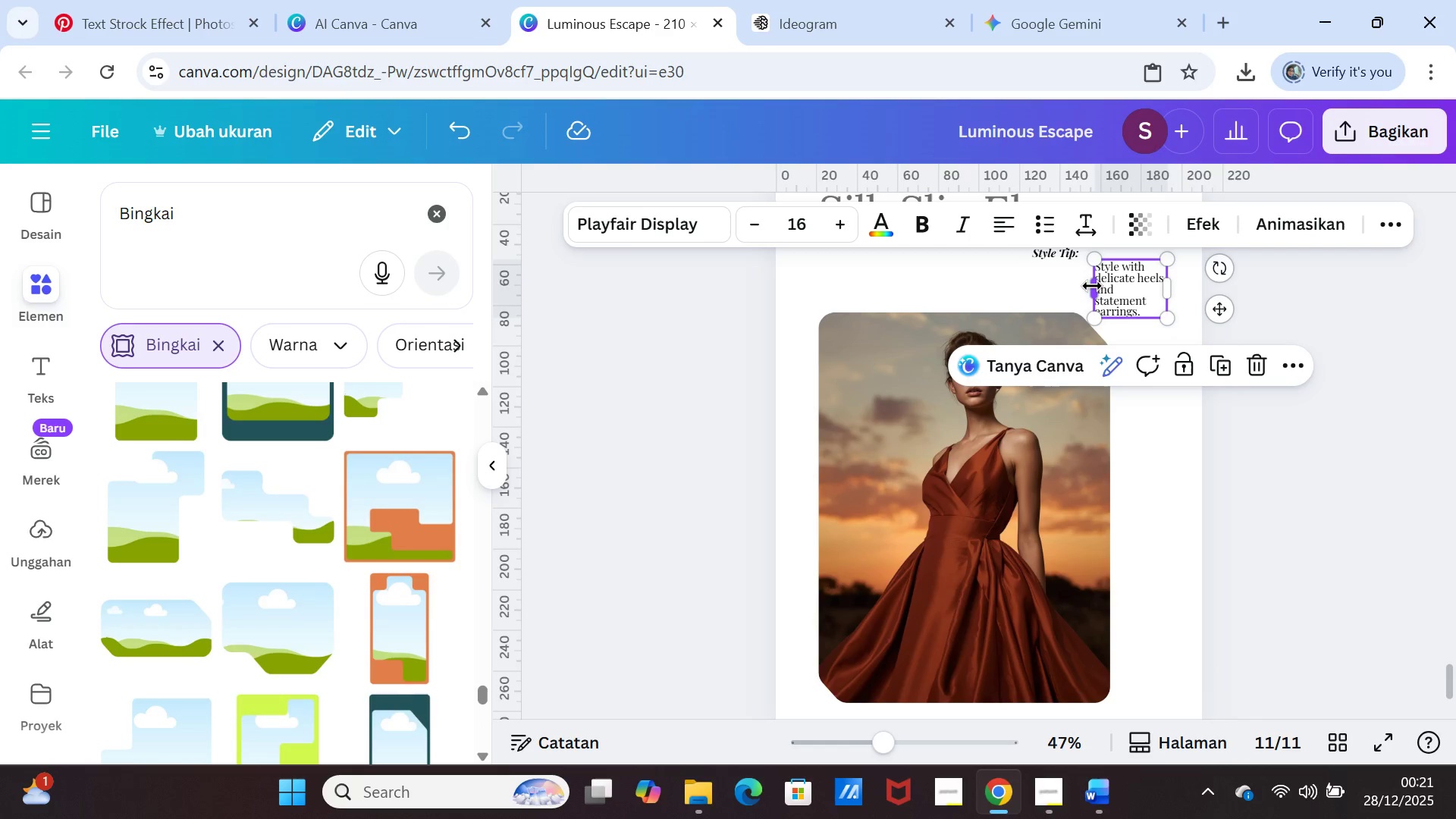 
left_click_drag(start_coordinate=[1090, 287], to_coordinate=[1012, 294])
 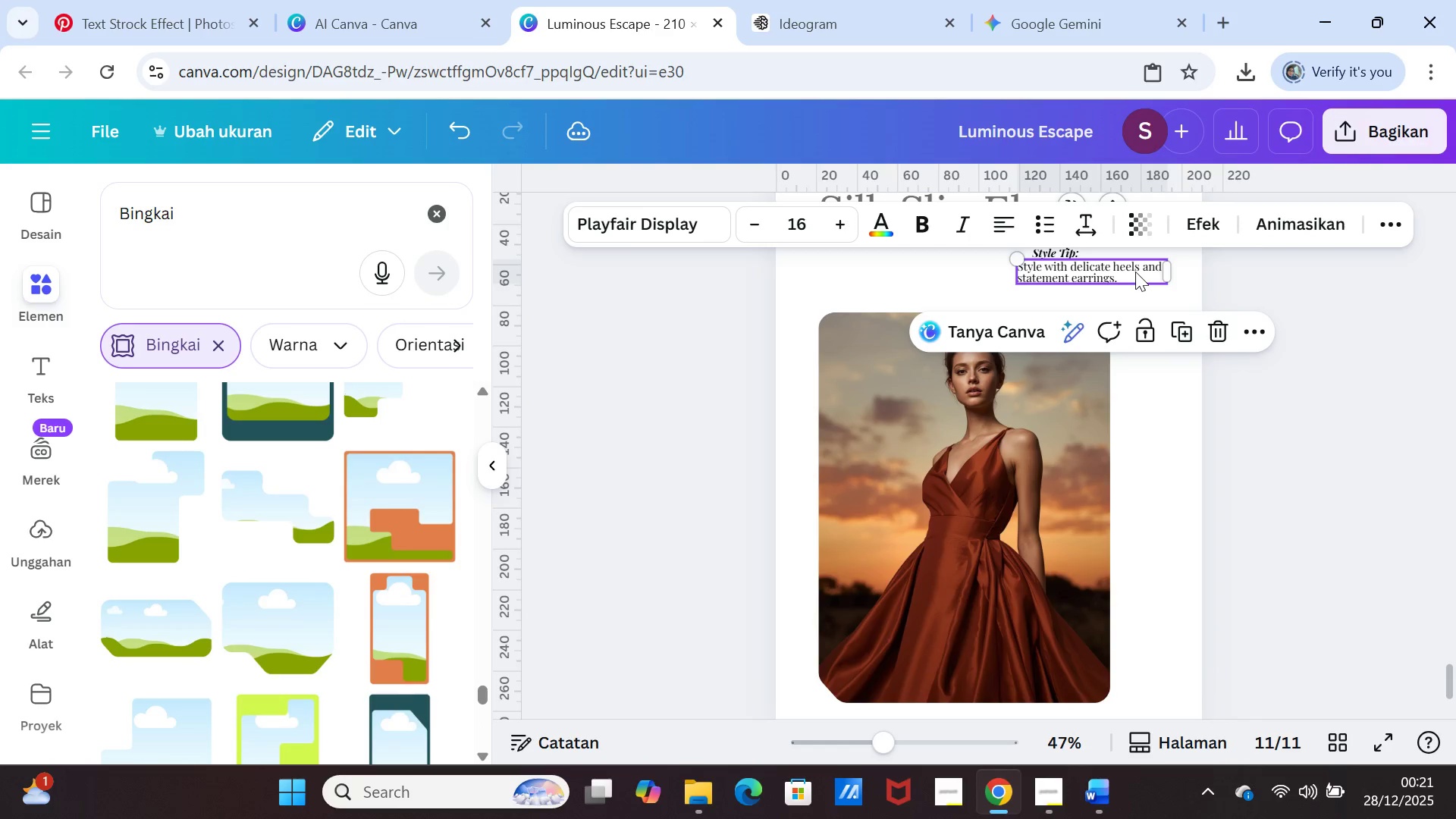 
left_click_drag(start_coordinate=[1135, 271], to_coordinate=[1141, 290])
 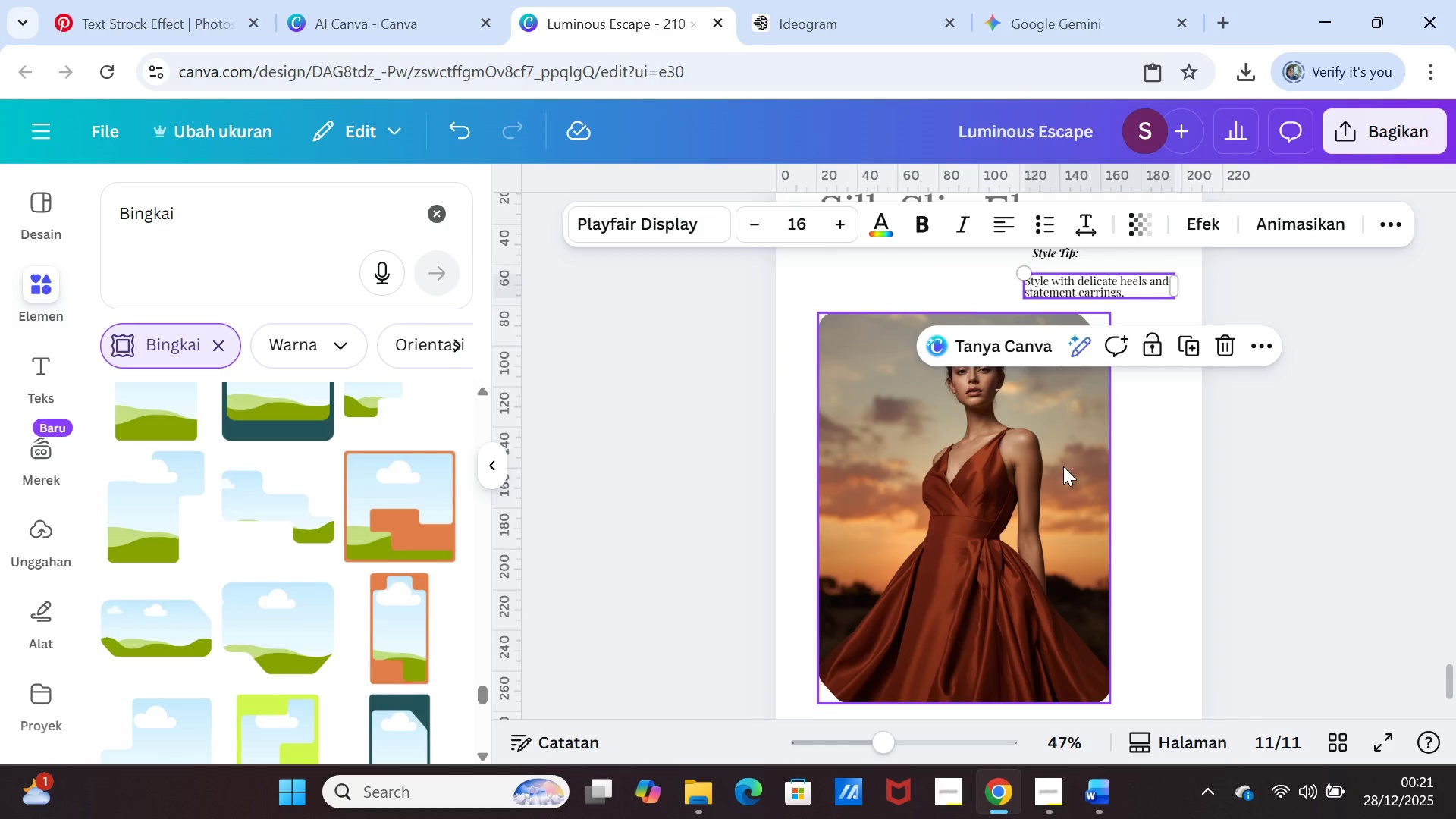 
left_click([1063, 466])
 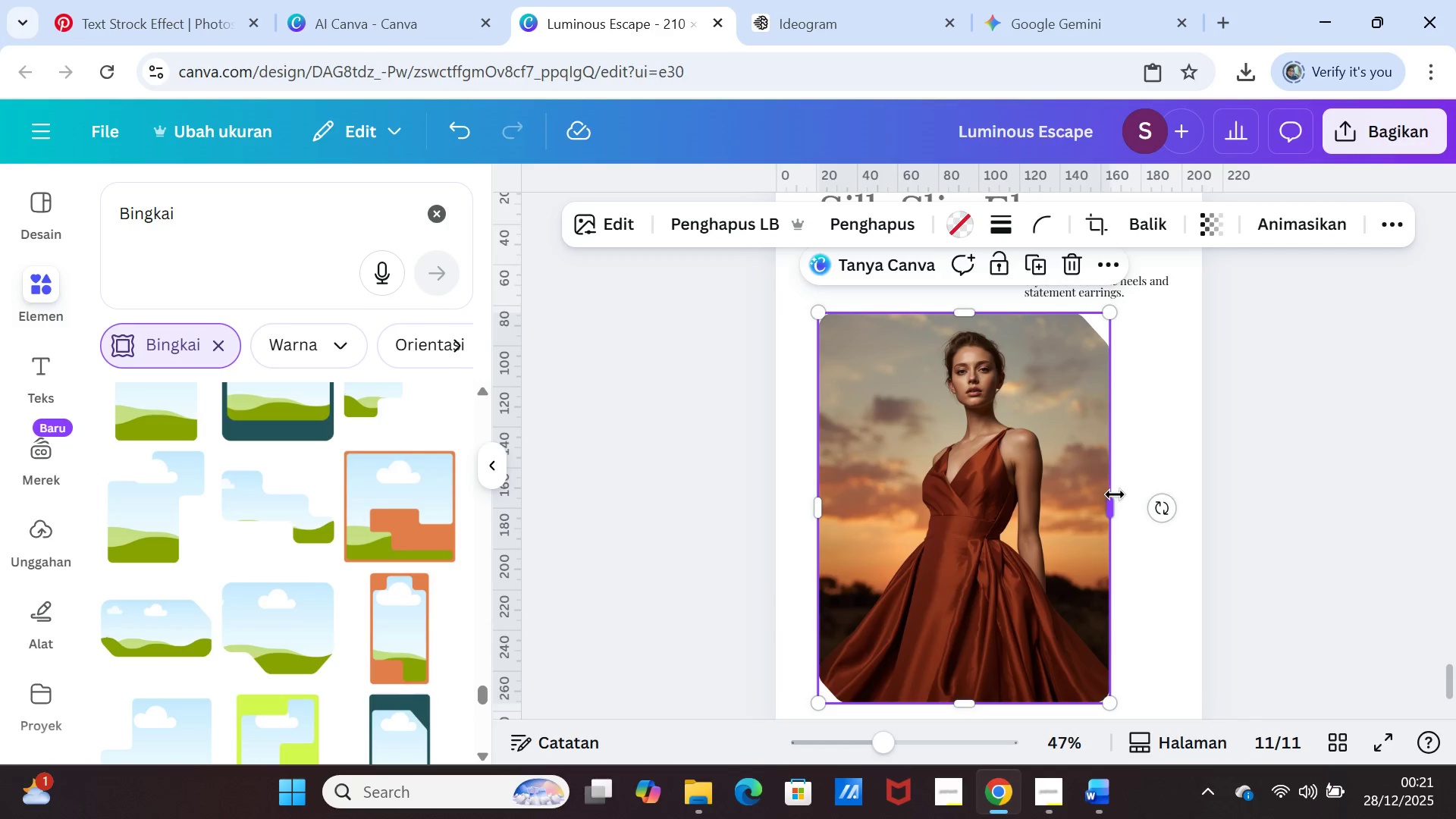 
left_click_drag(start_coordinate=[1115, 497], to_coordinate=[1166, 503])
 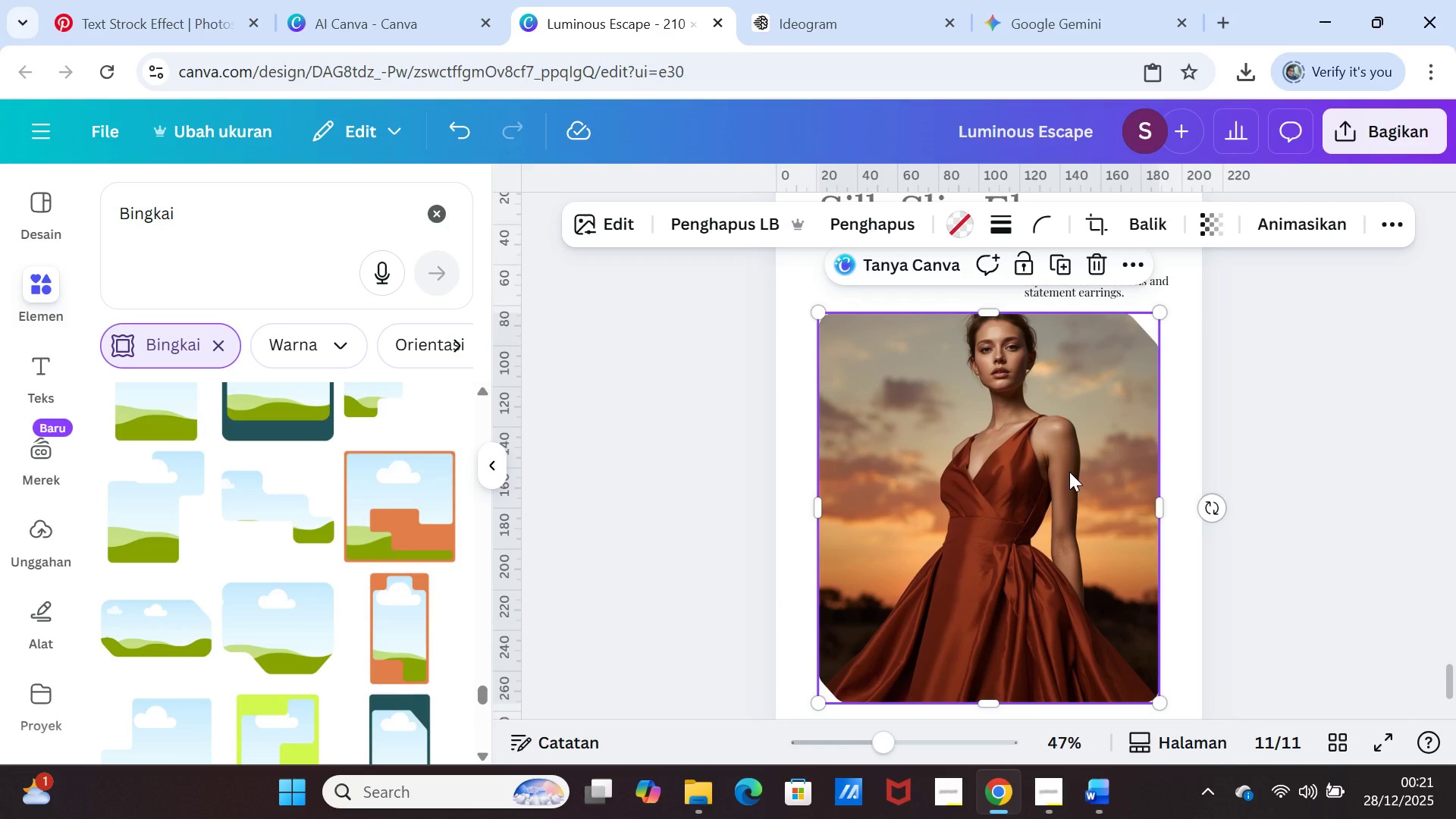 
double_click([1069, 472])
 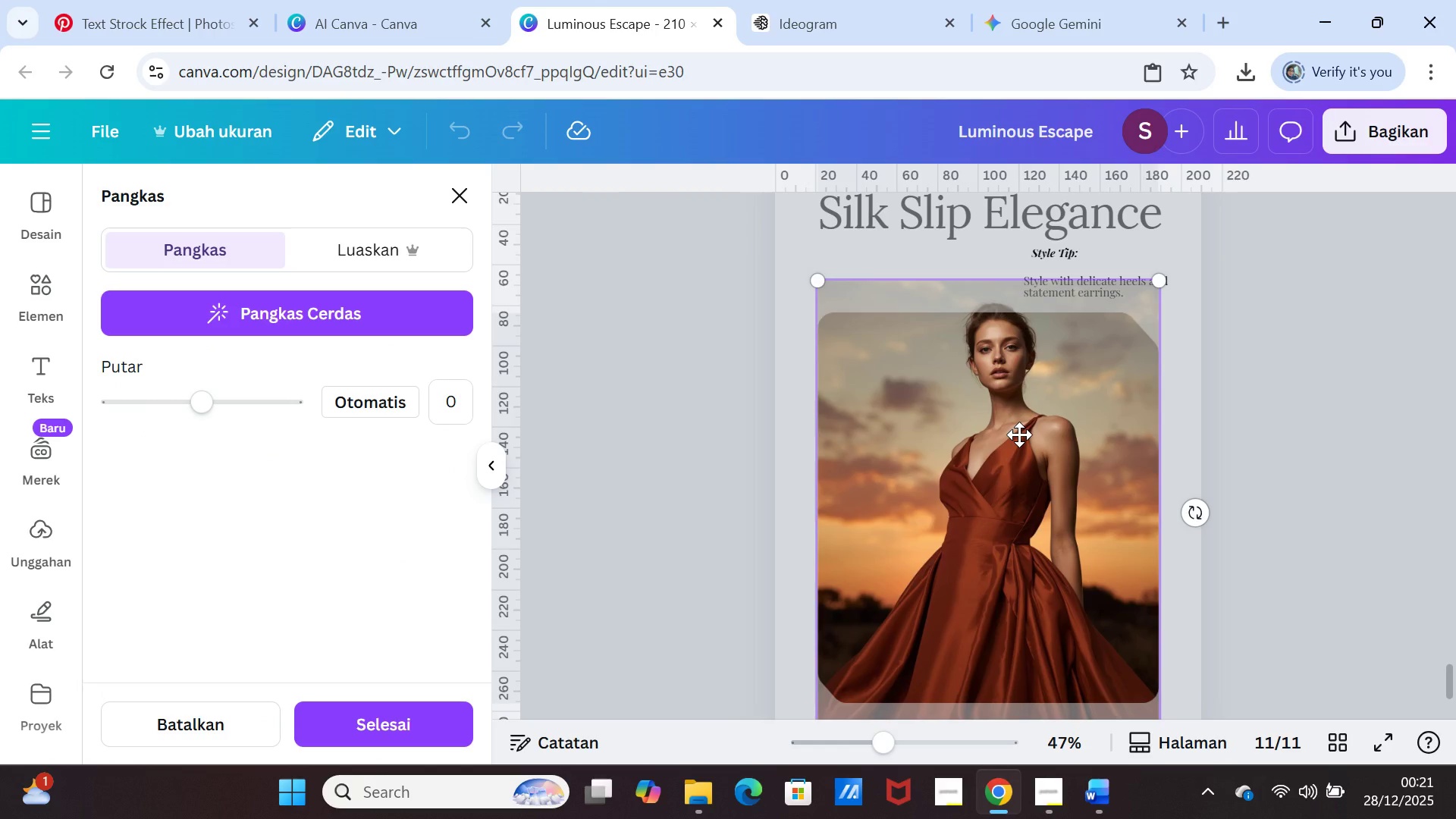 
left_click_drag(start_coordinate=[1019, 435], to_coordinate=[1021, 464])
 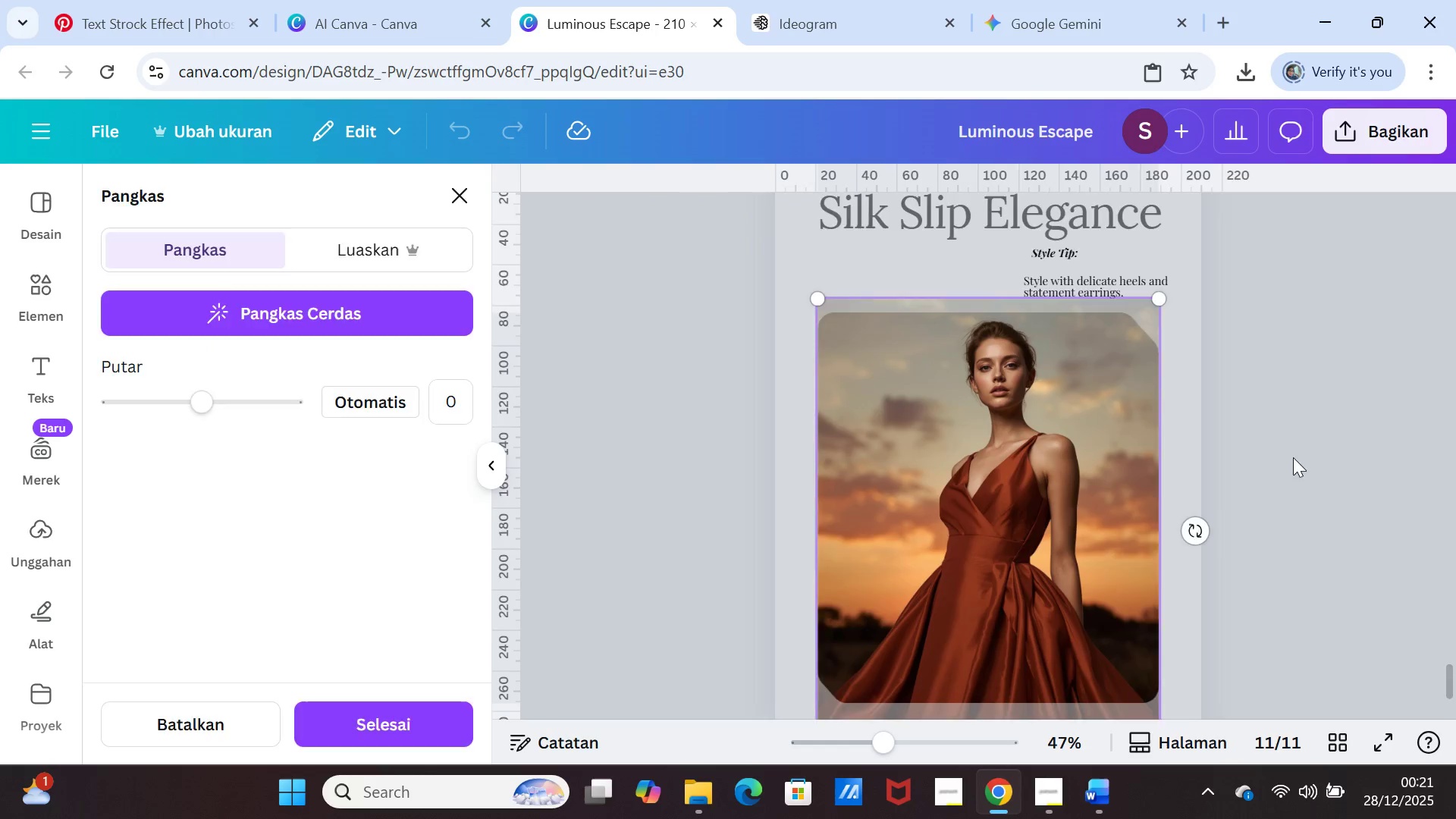 
left_click([1293, 457])
 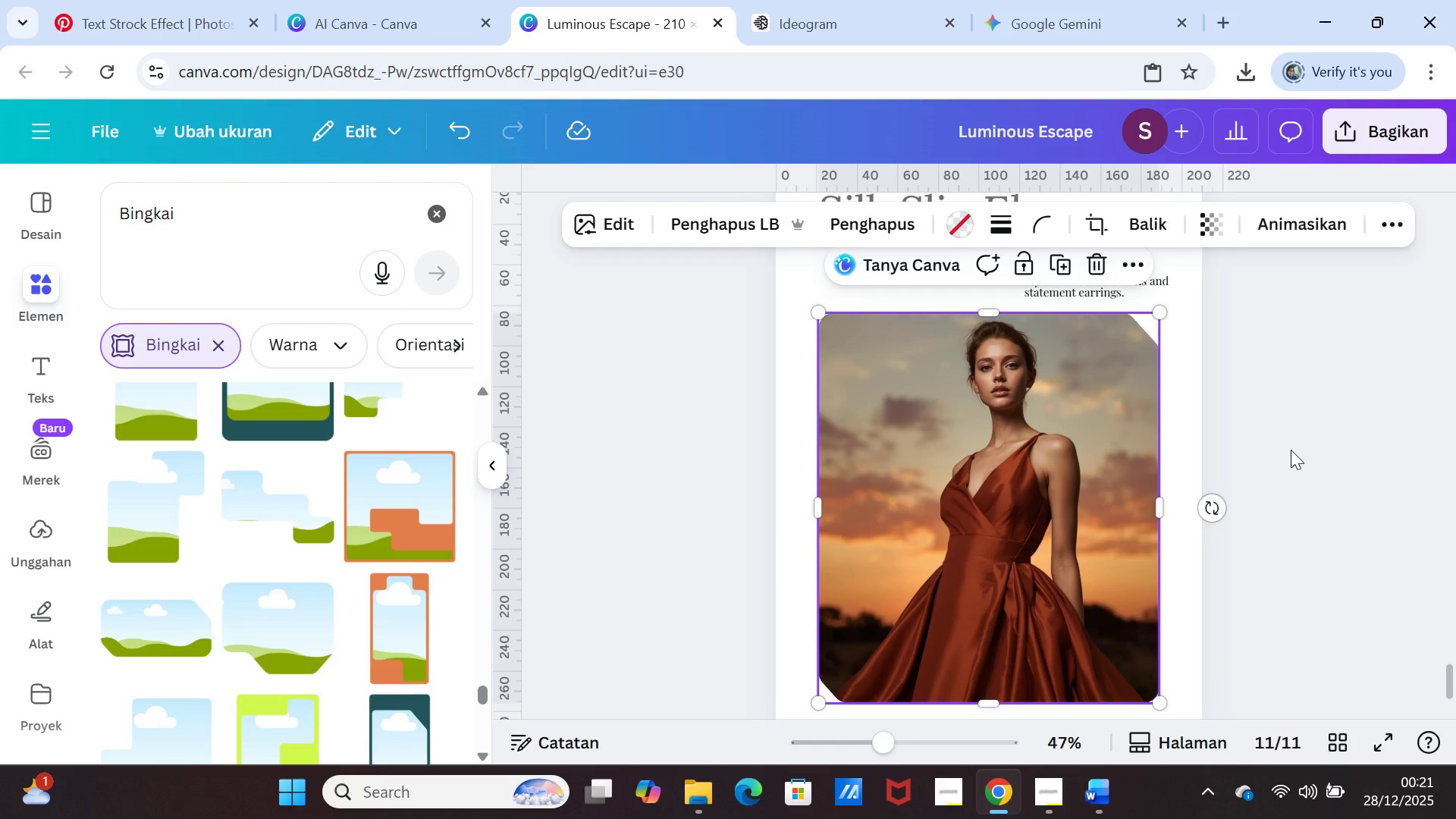 
left_click([1297, 436])
 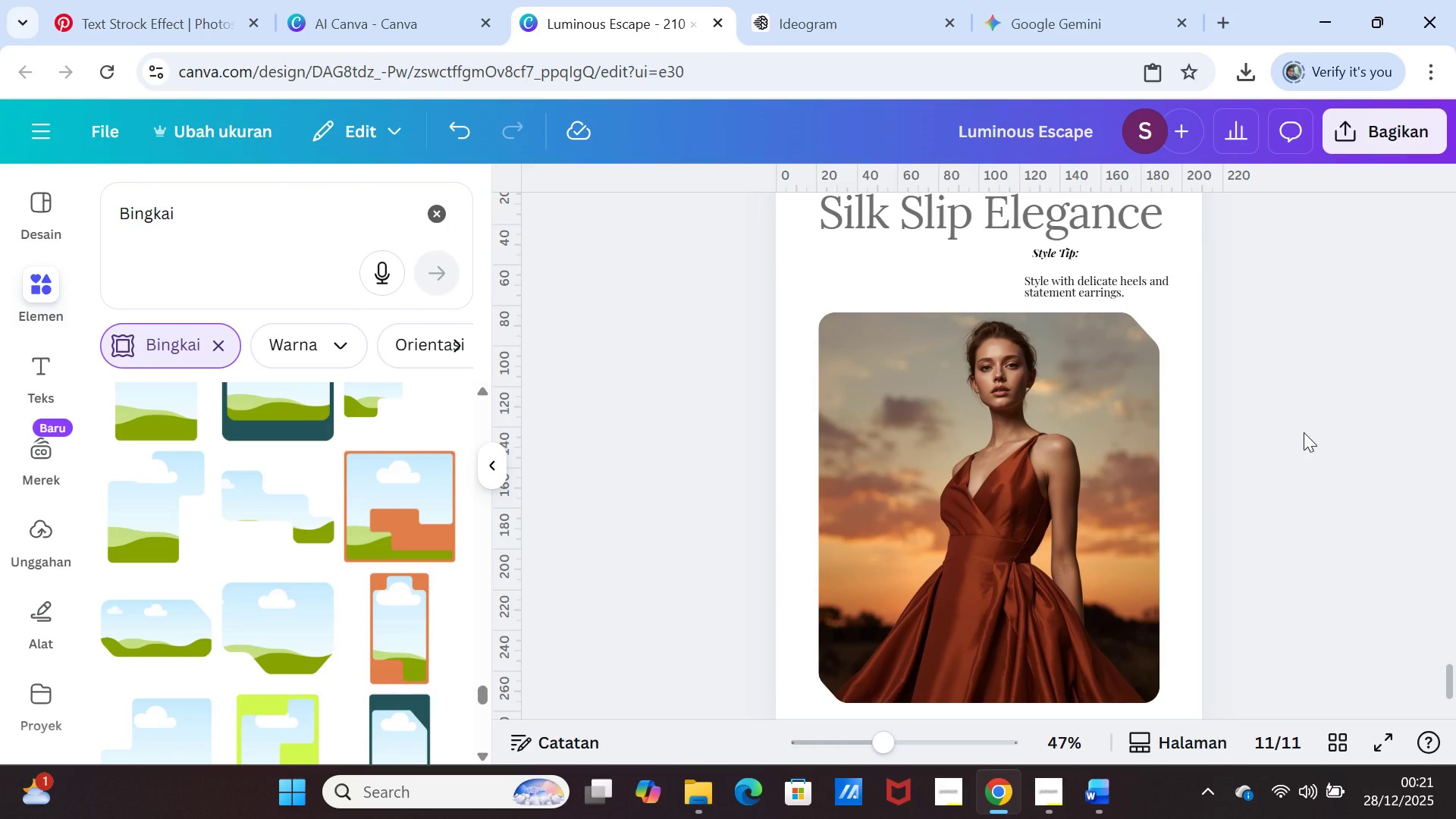 
scroll: coordinate [1304, 433], scroll_direction: down, amount: 1.0
 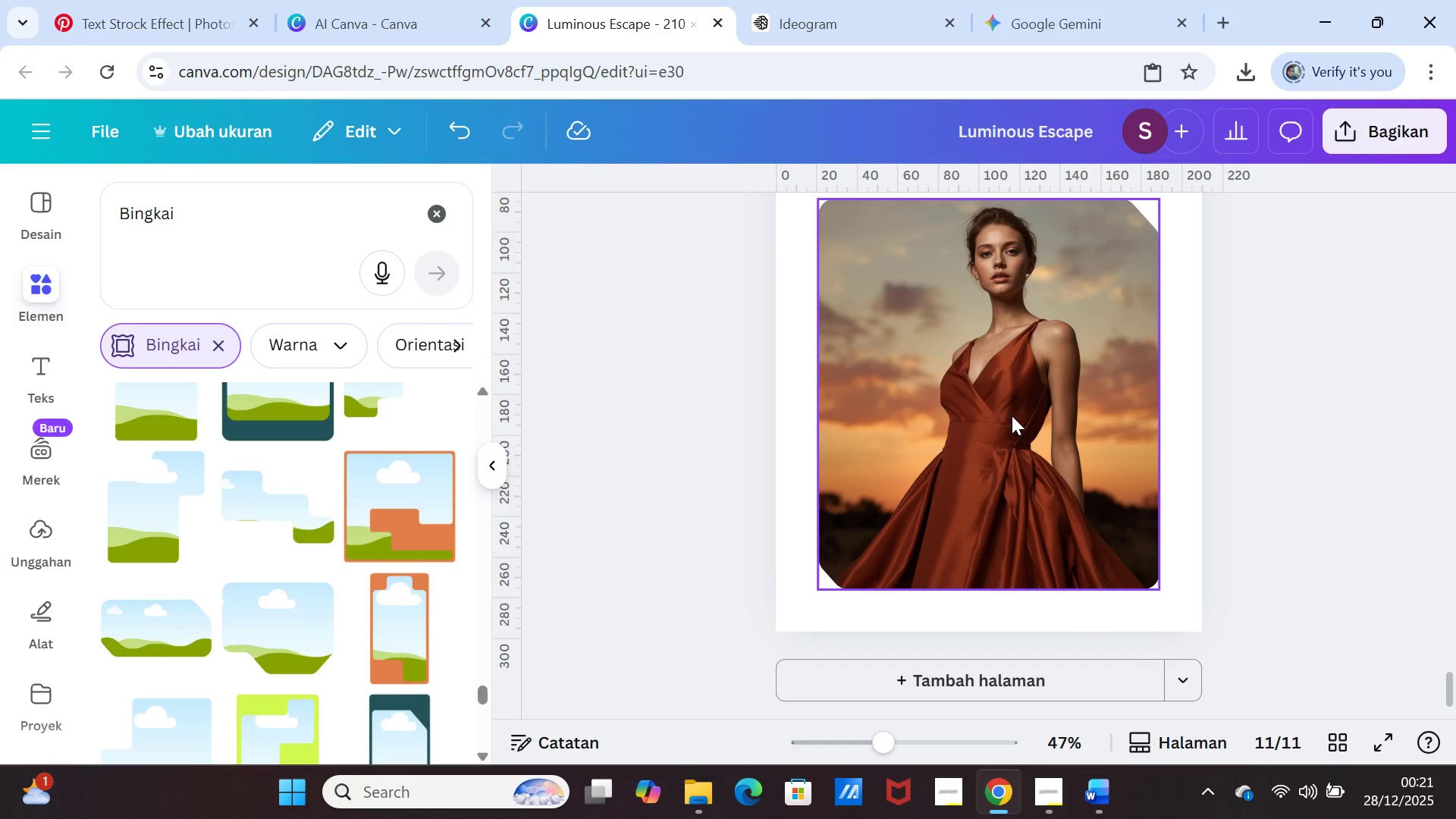 
left_click([1010, 415])
 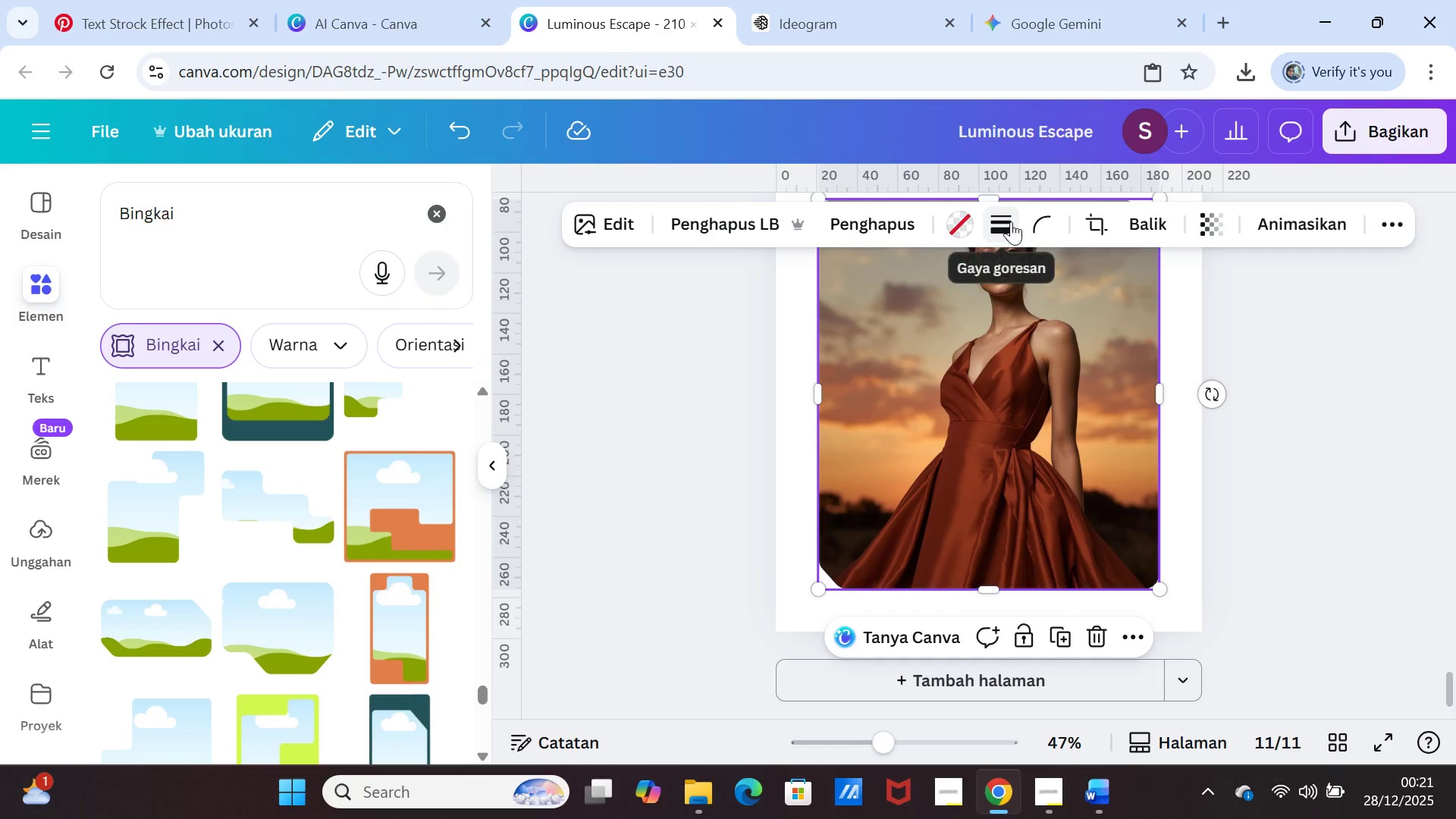 
left_click([999, 219])
 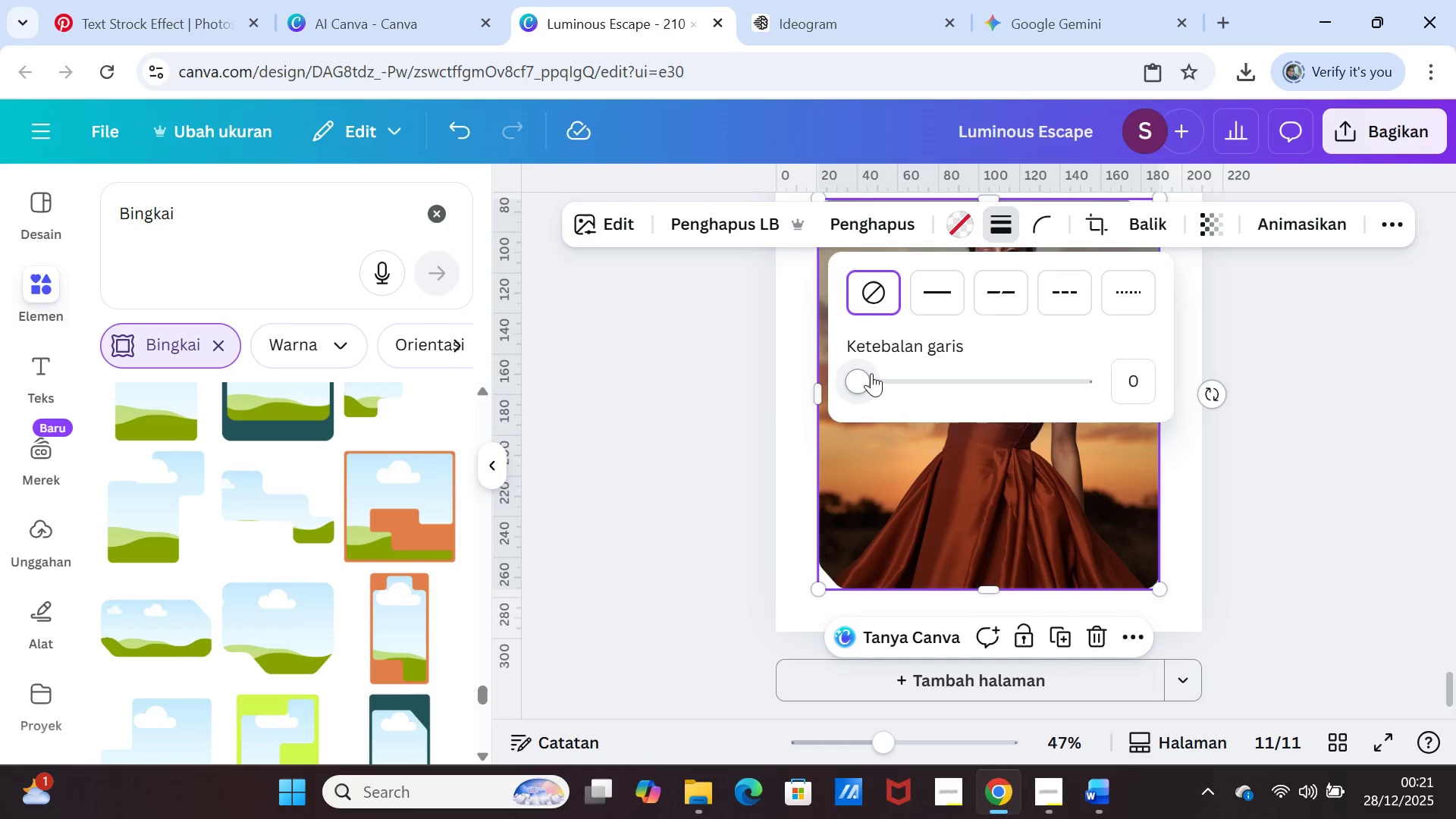 
left_click_drag(start_coordinate=[871, 377], to_coordinate=[878, 376])
 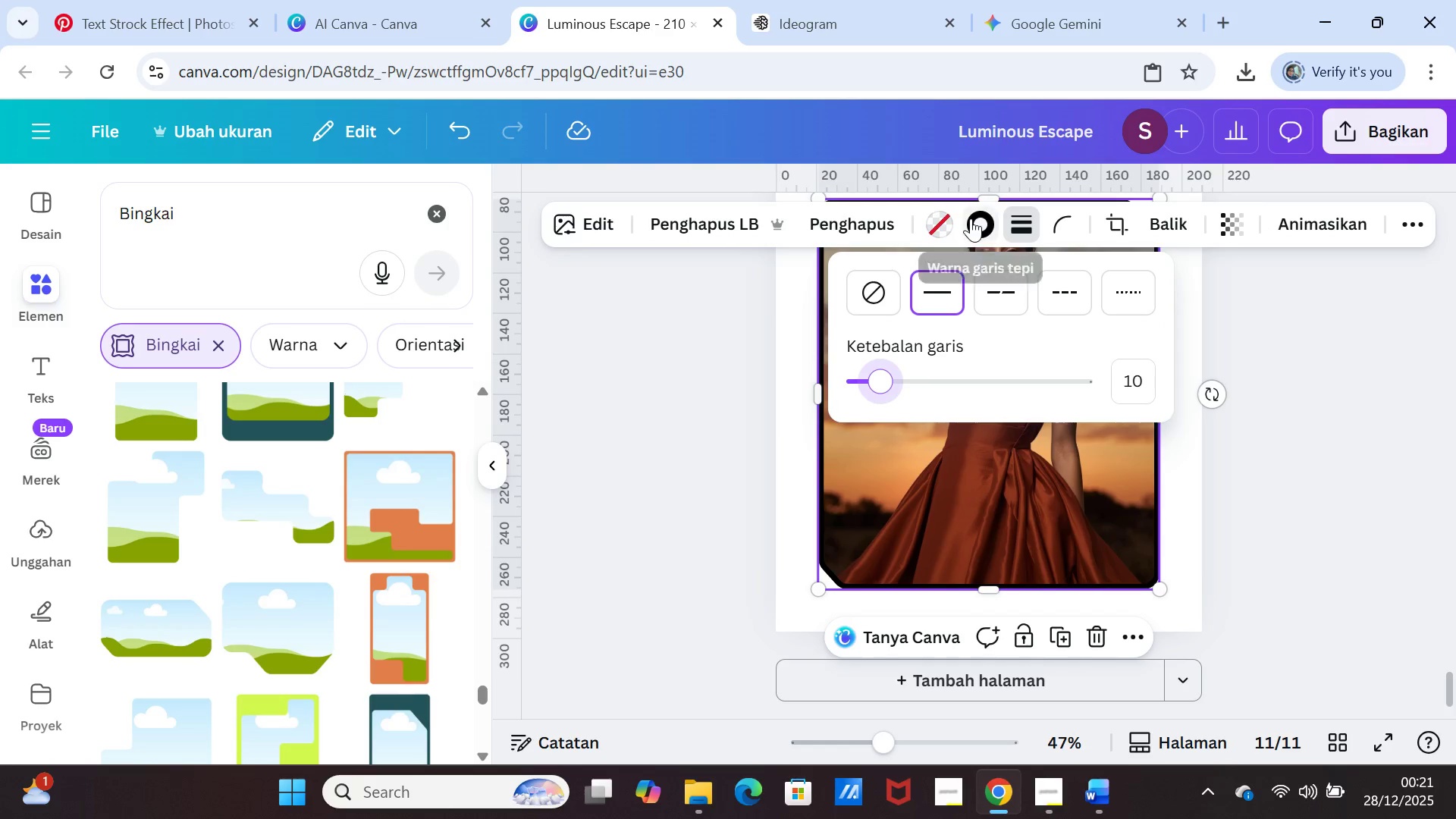 
left_click([971, 218])
 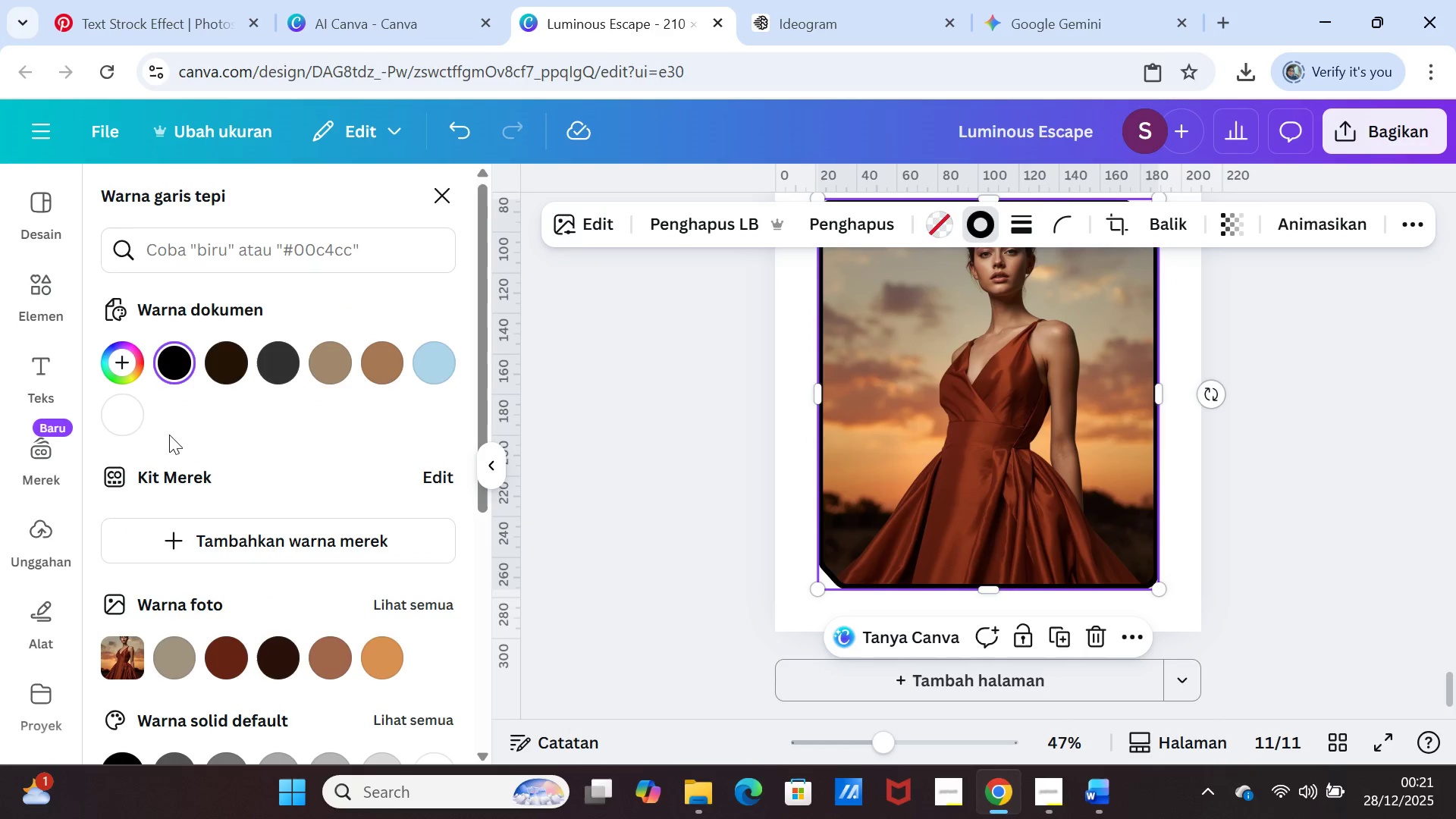 
left_click([130, 416])
 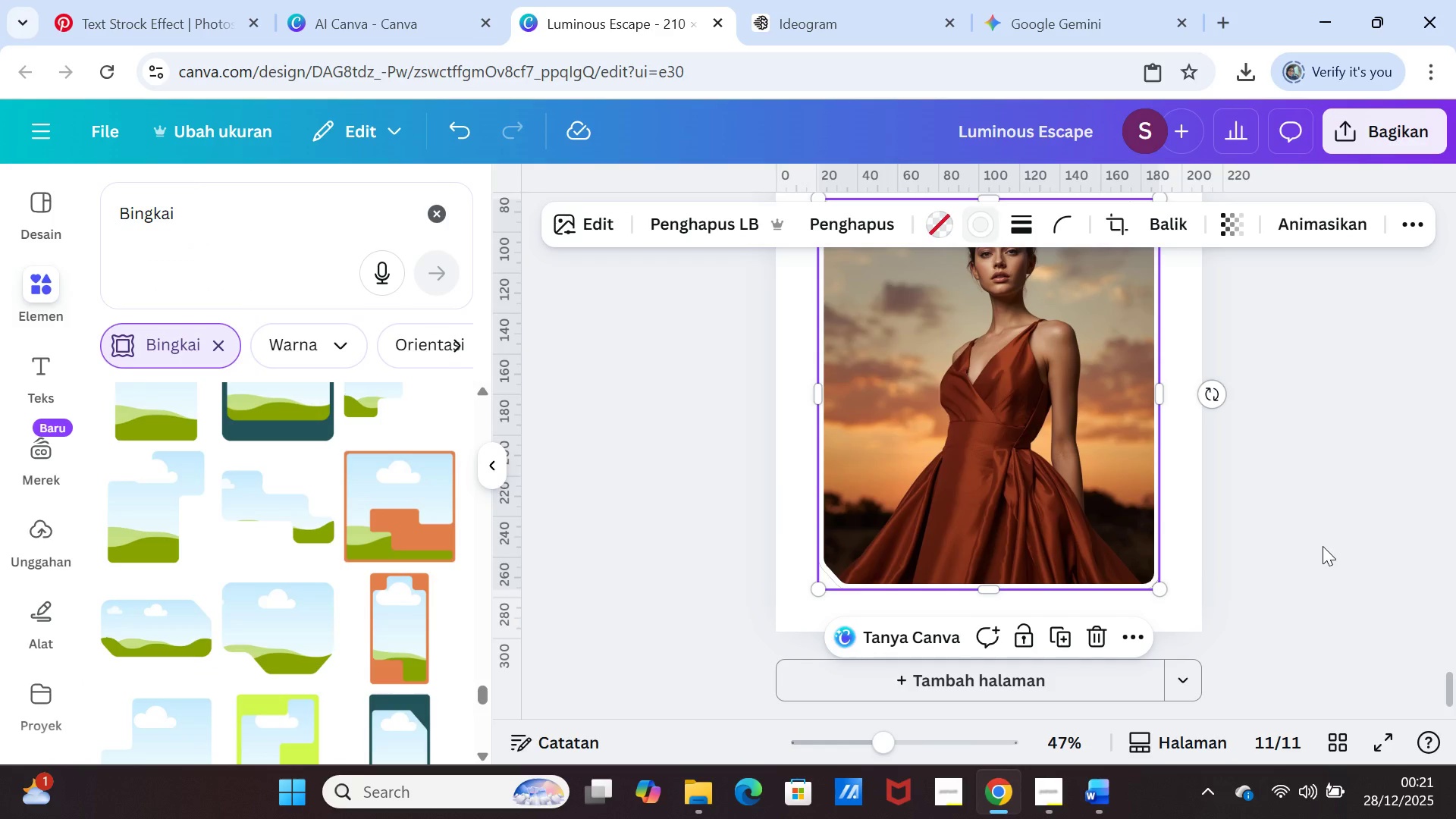 
double_click([1323, 546])
 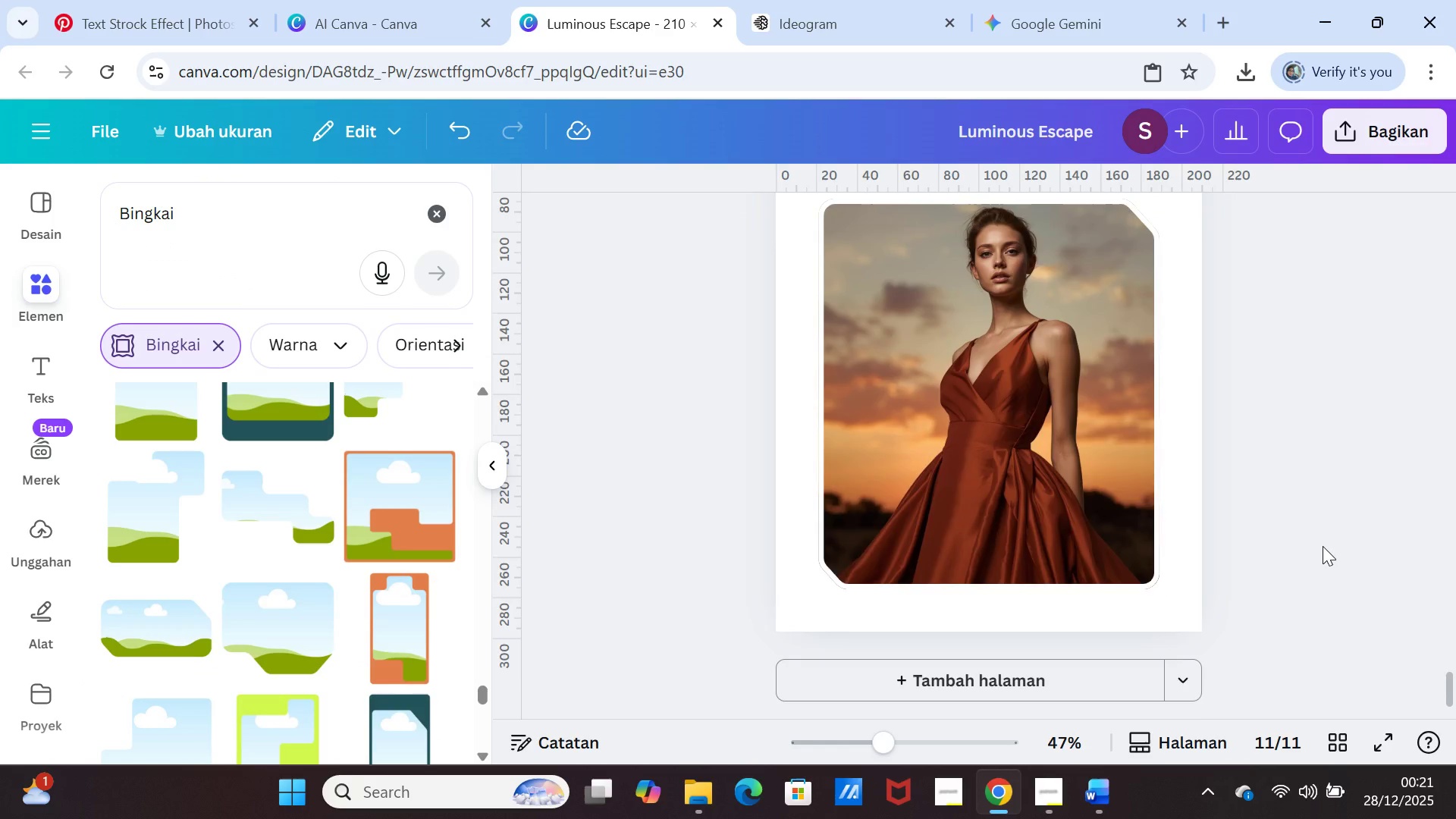 
scroll: coordinate [1323, 546], scroll_direction: up, amount: 1.0
 